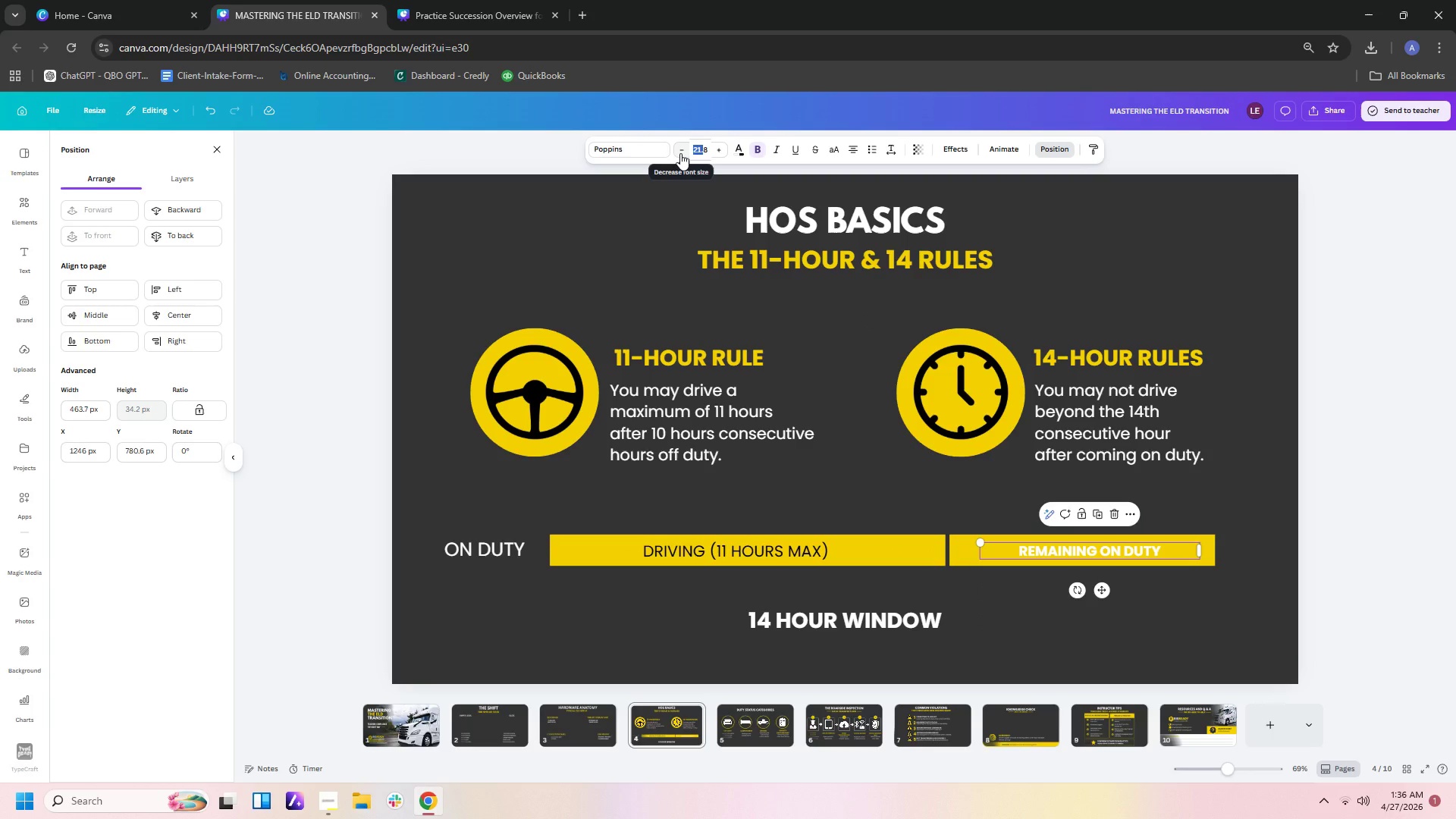 
key(Delete)
 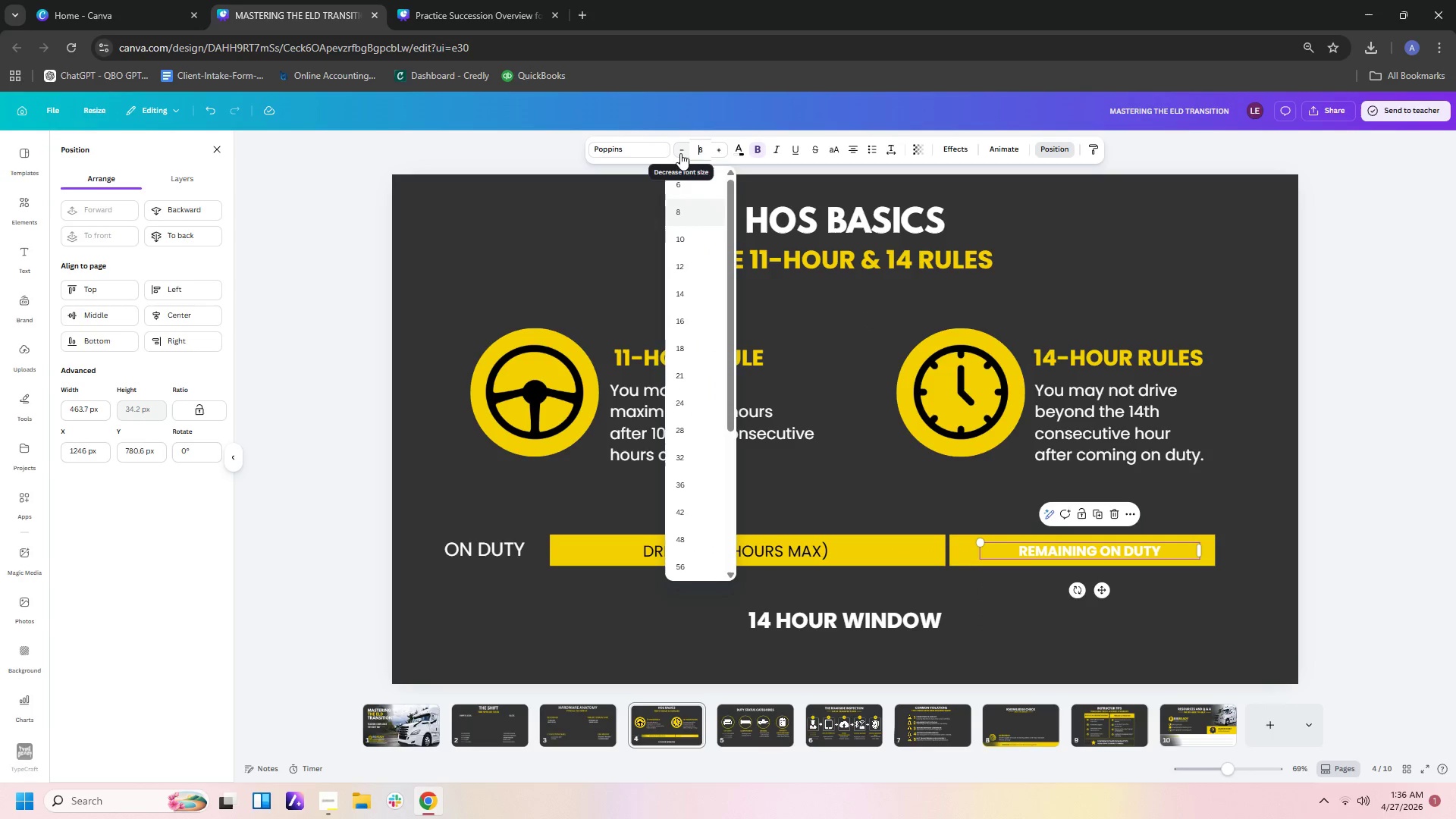 
key(Delete)
 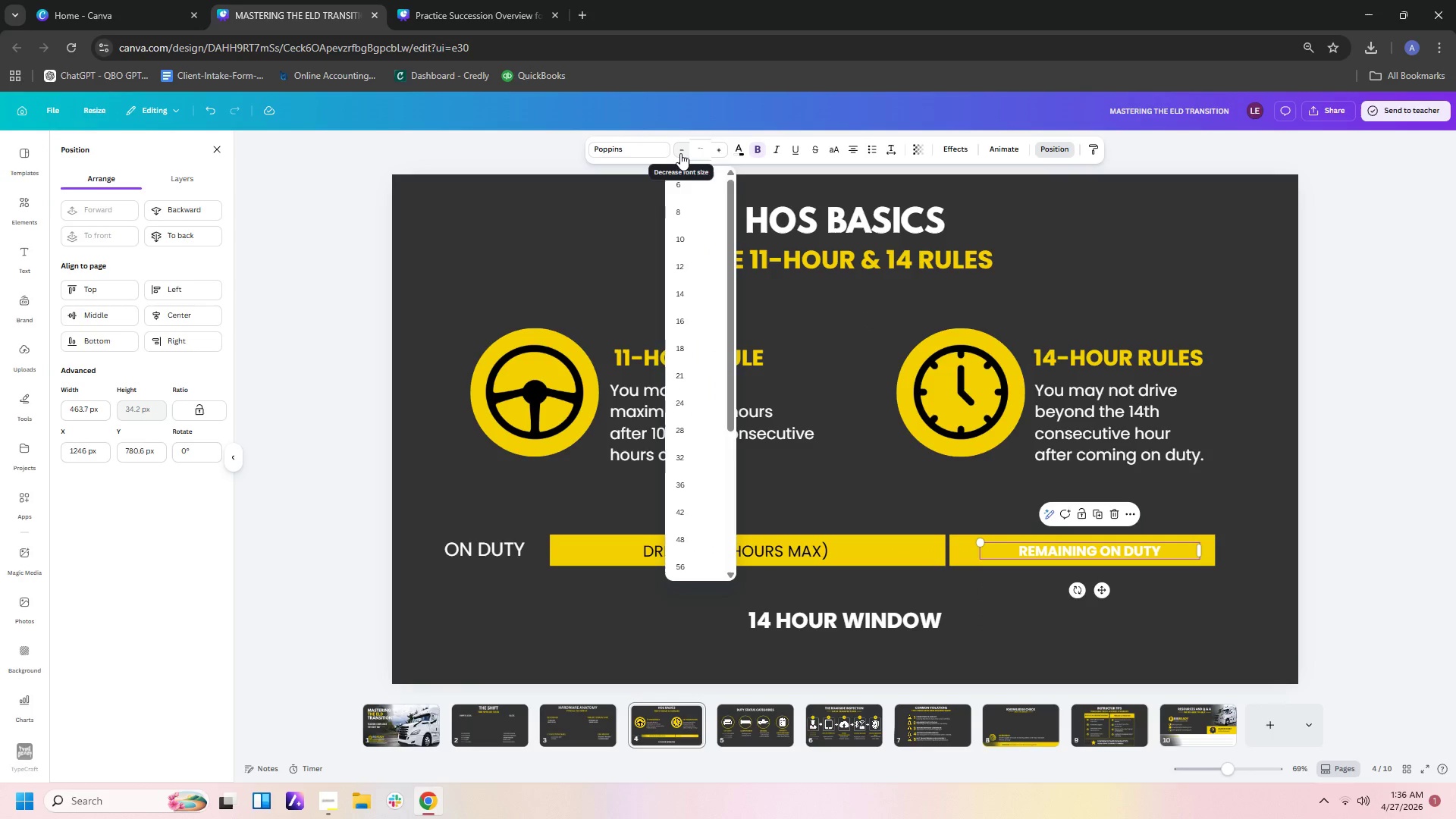 
key(Numpad2)
 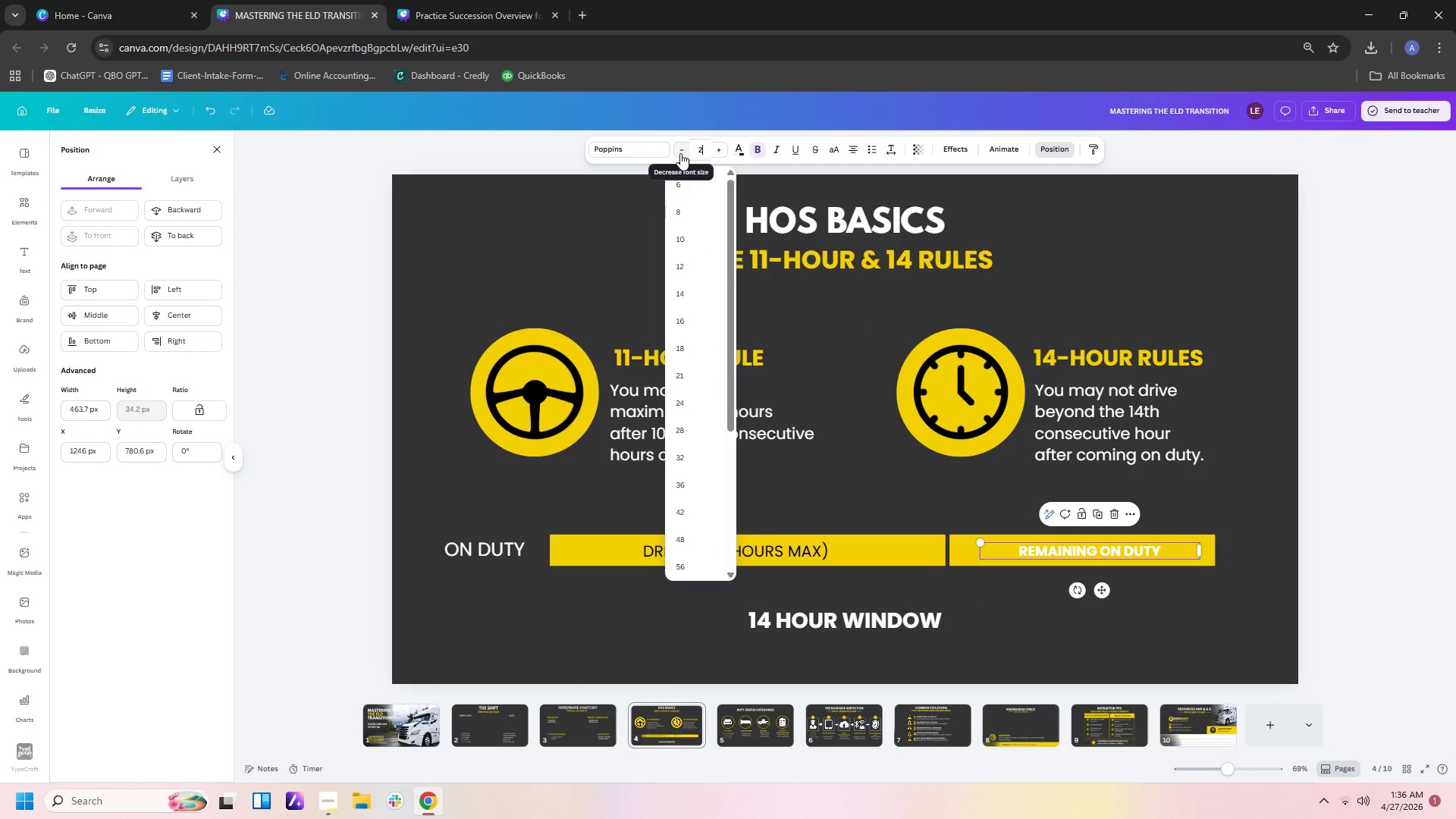 
key(Numpad5)
 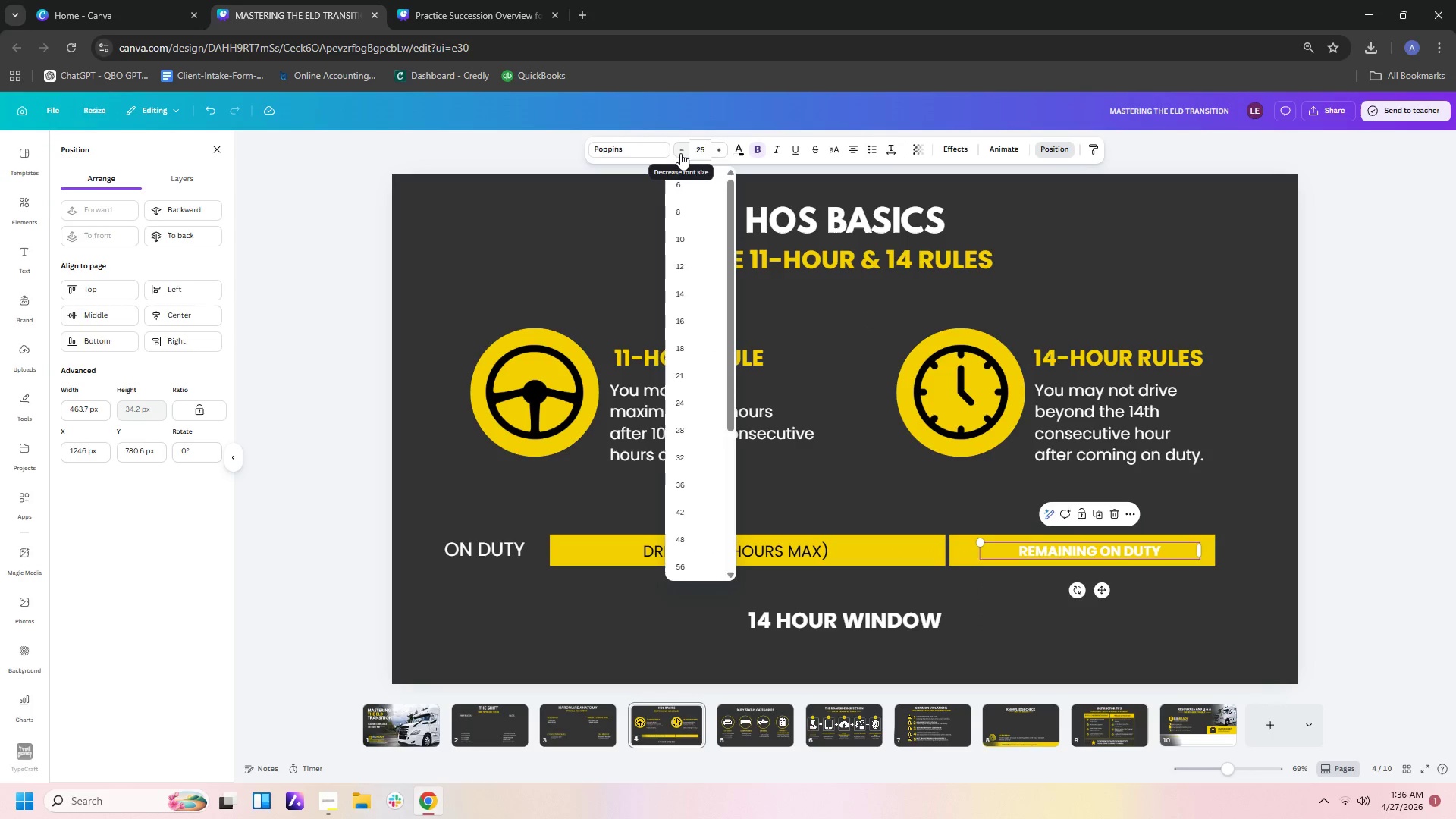 
key(Enter)
 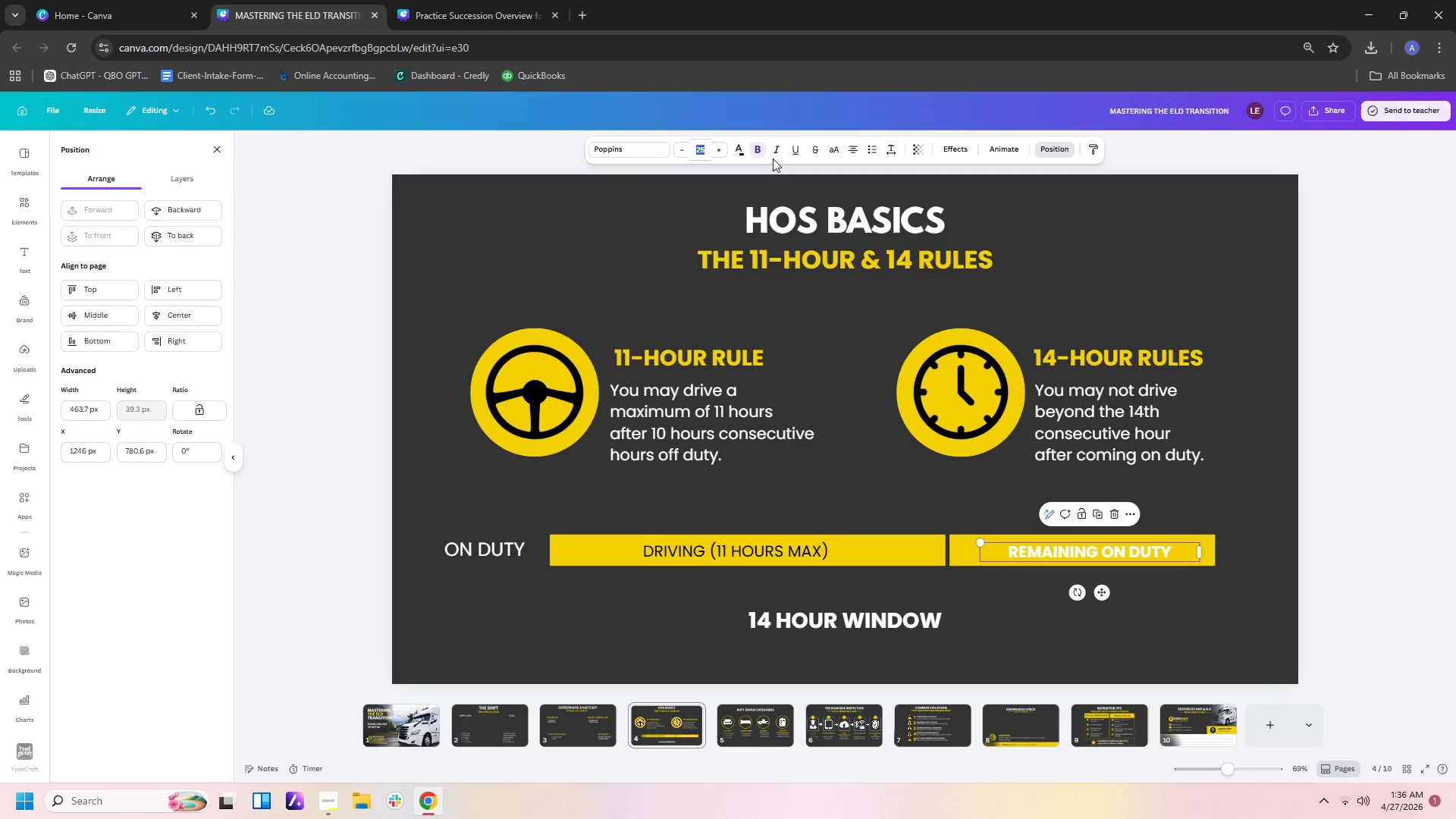 
left_click([759, 152])
 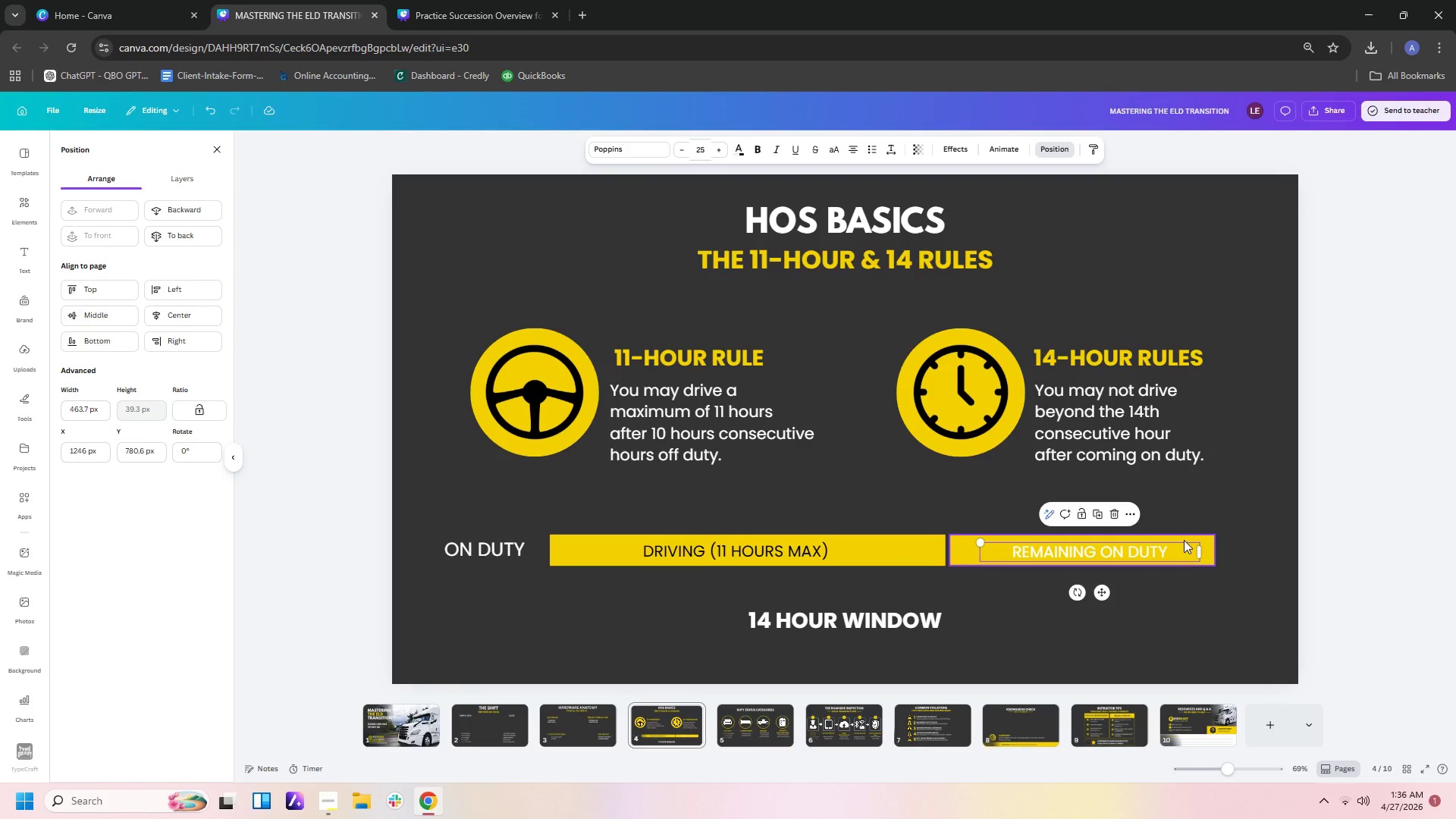 
left_click([1182, 594])
 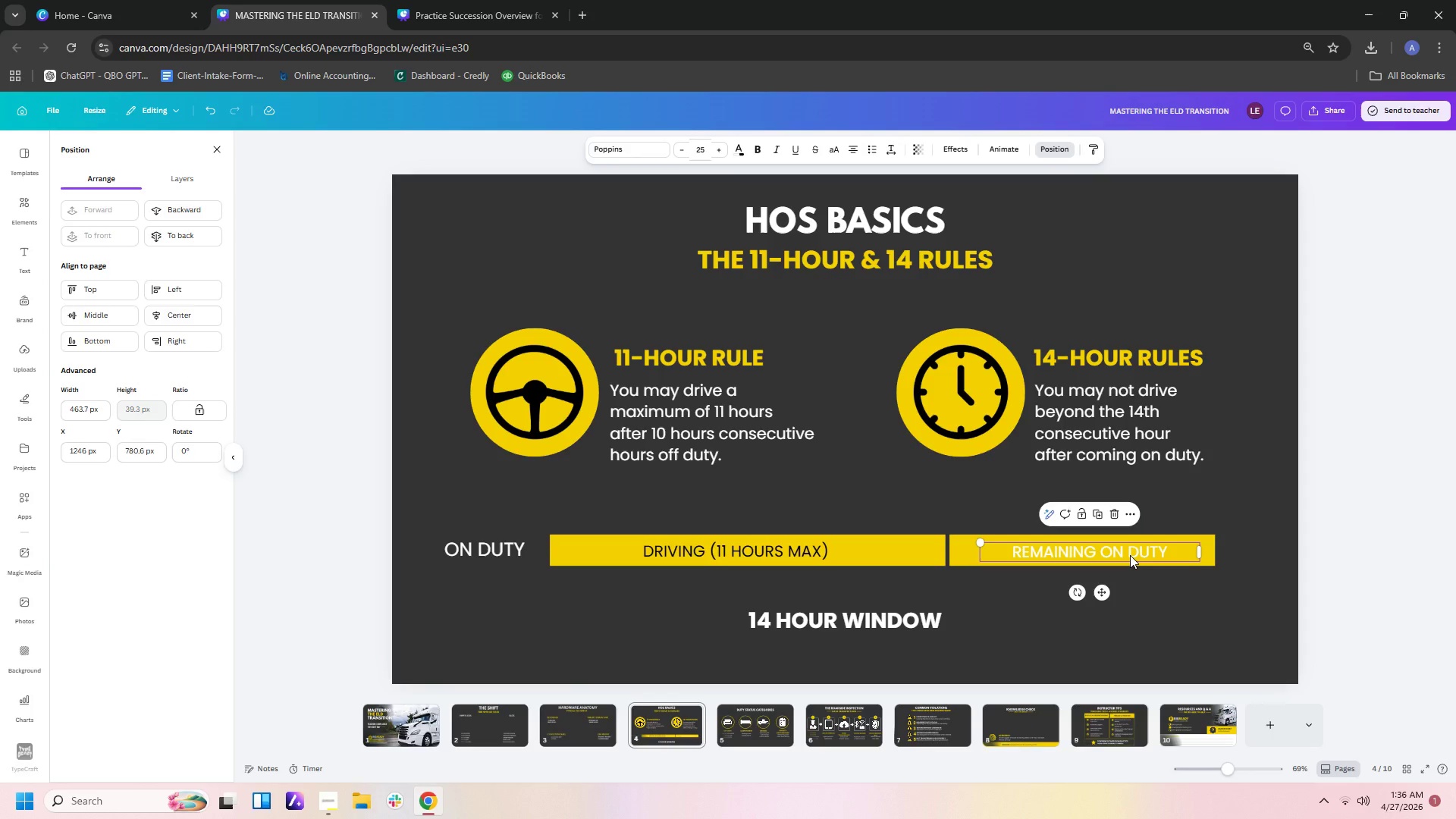 
left_click([1130, 555])
 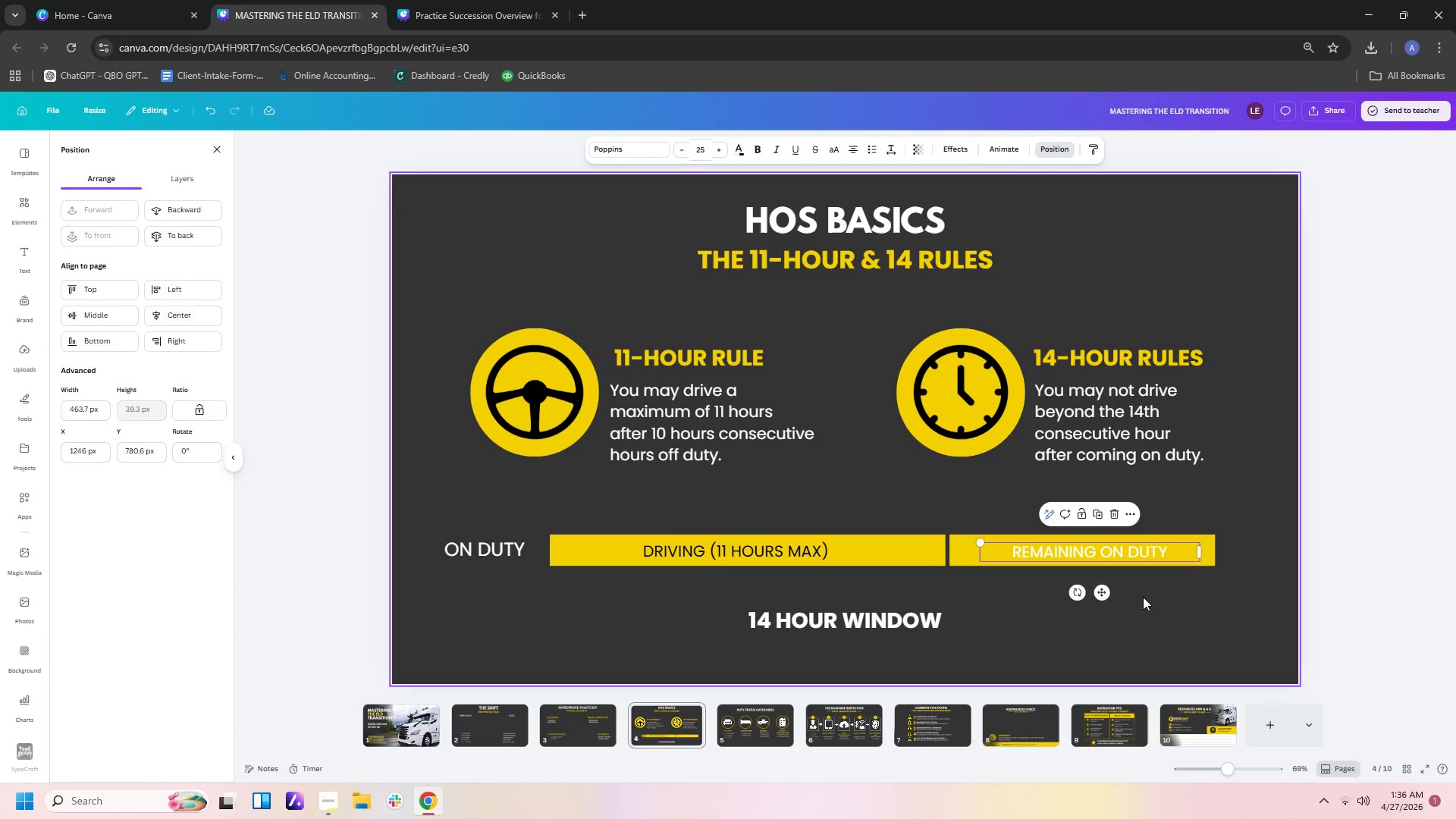 
left_click([1143, 597])
 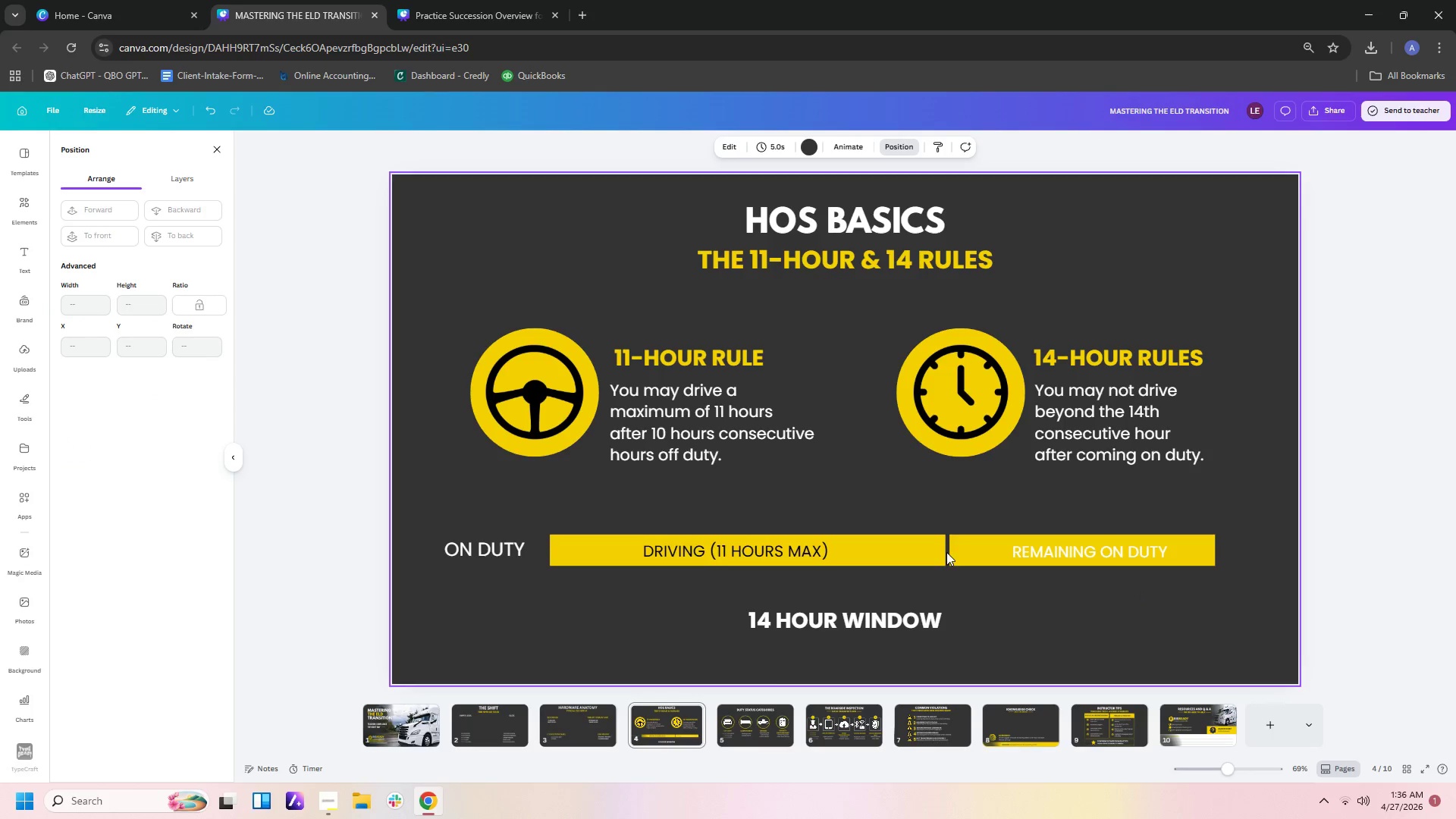 
left_click([972, 552])
 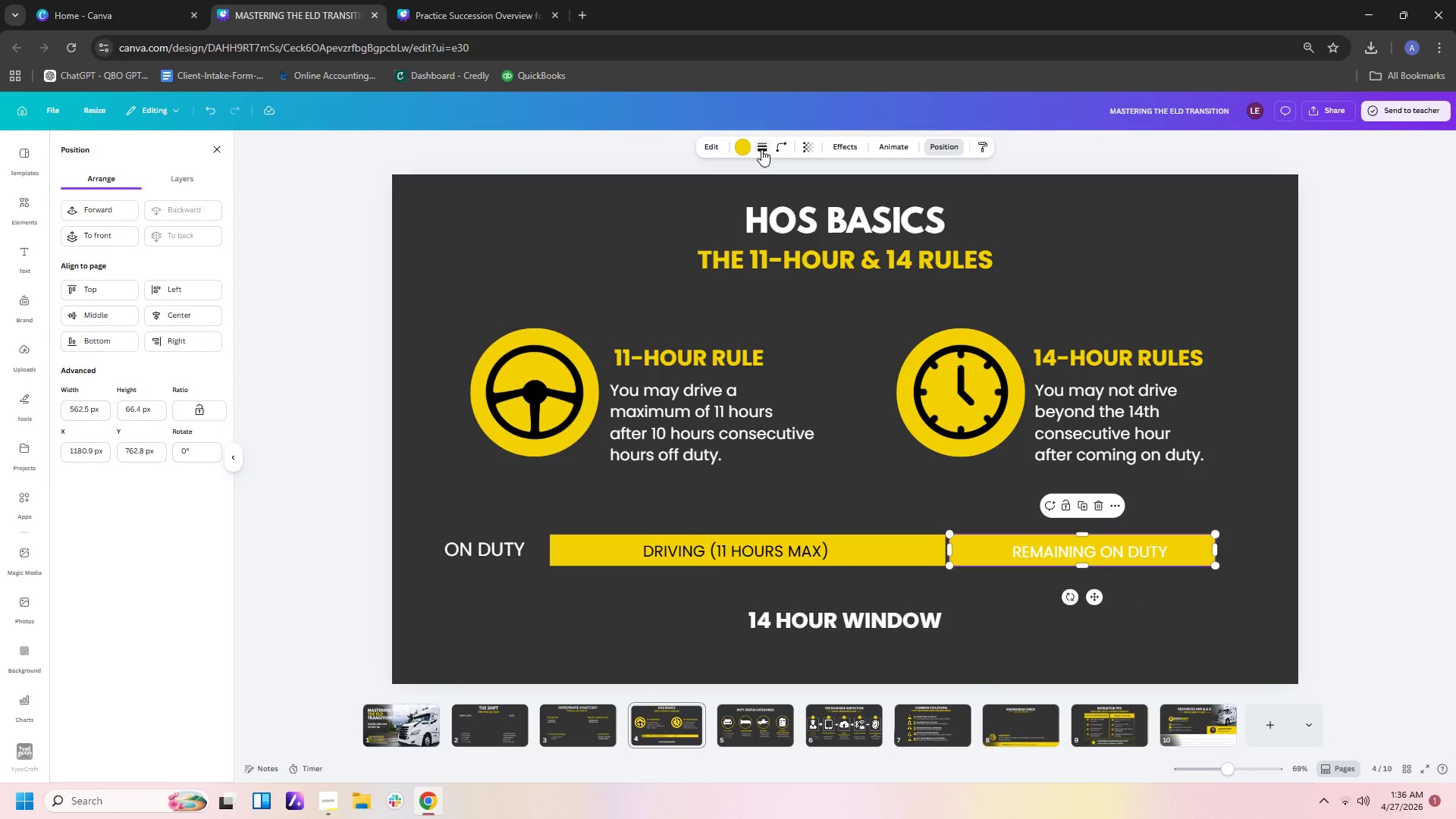 
left_click([743, 151])
 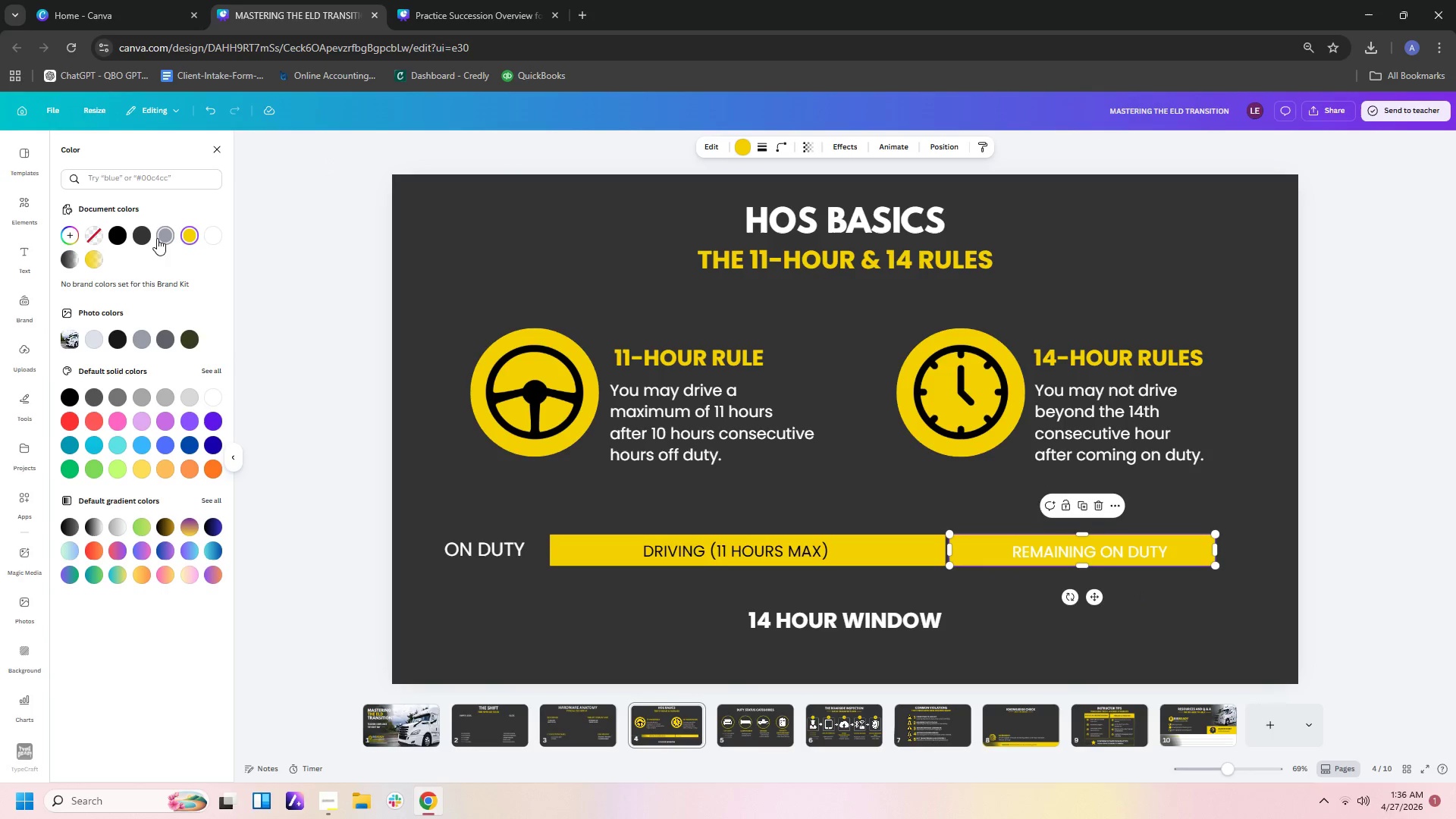 
left_click([161, 240])
 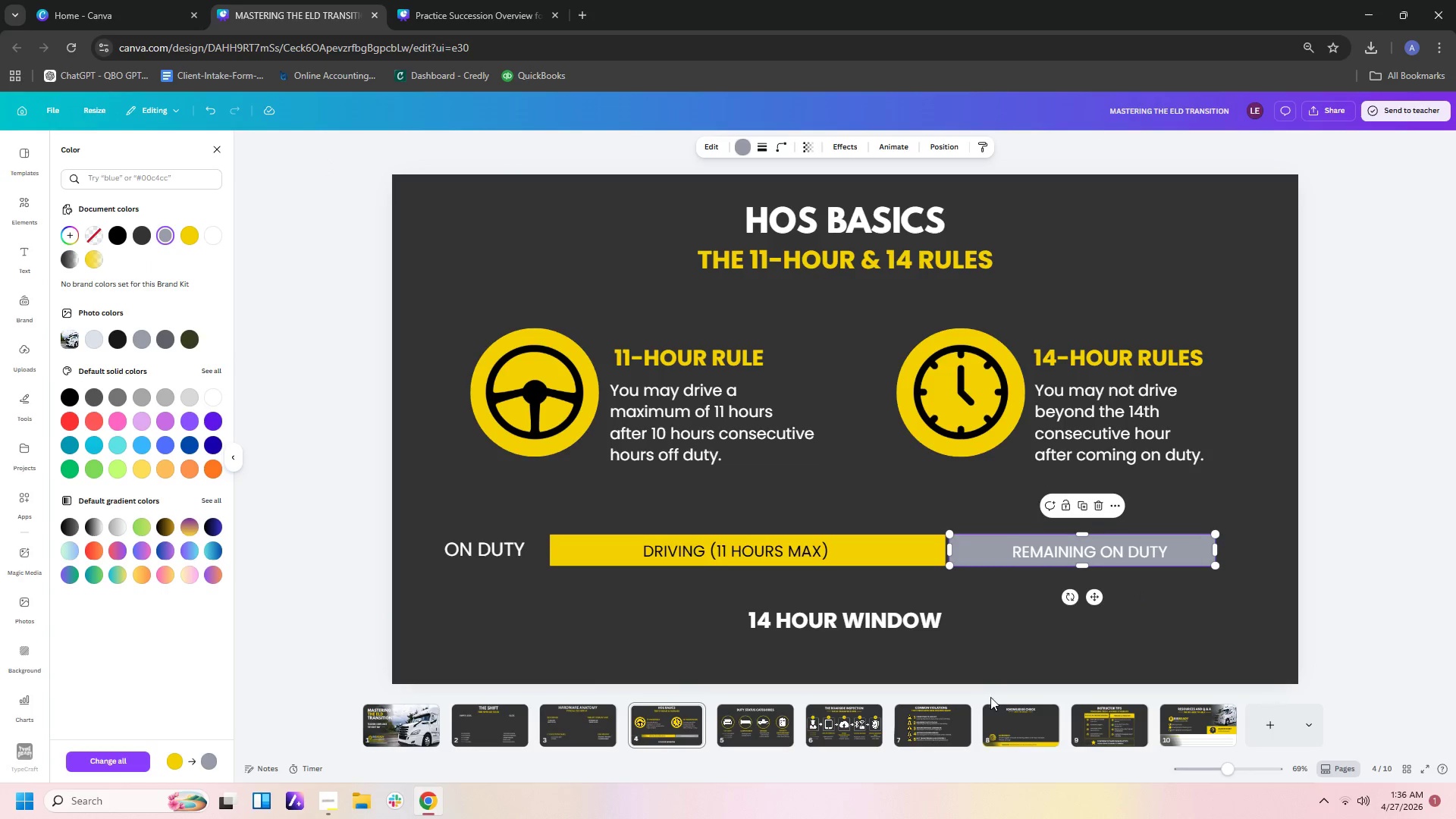 
left_click([1004, 663])
 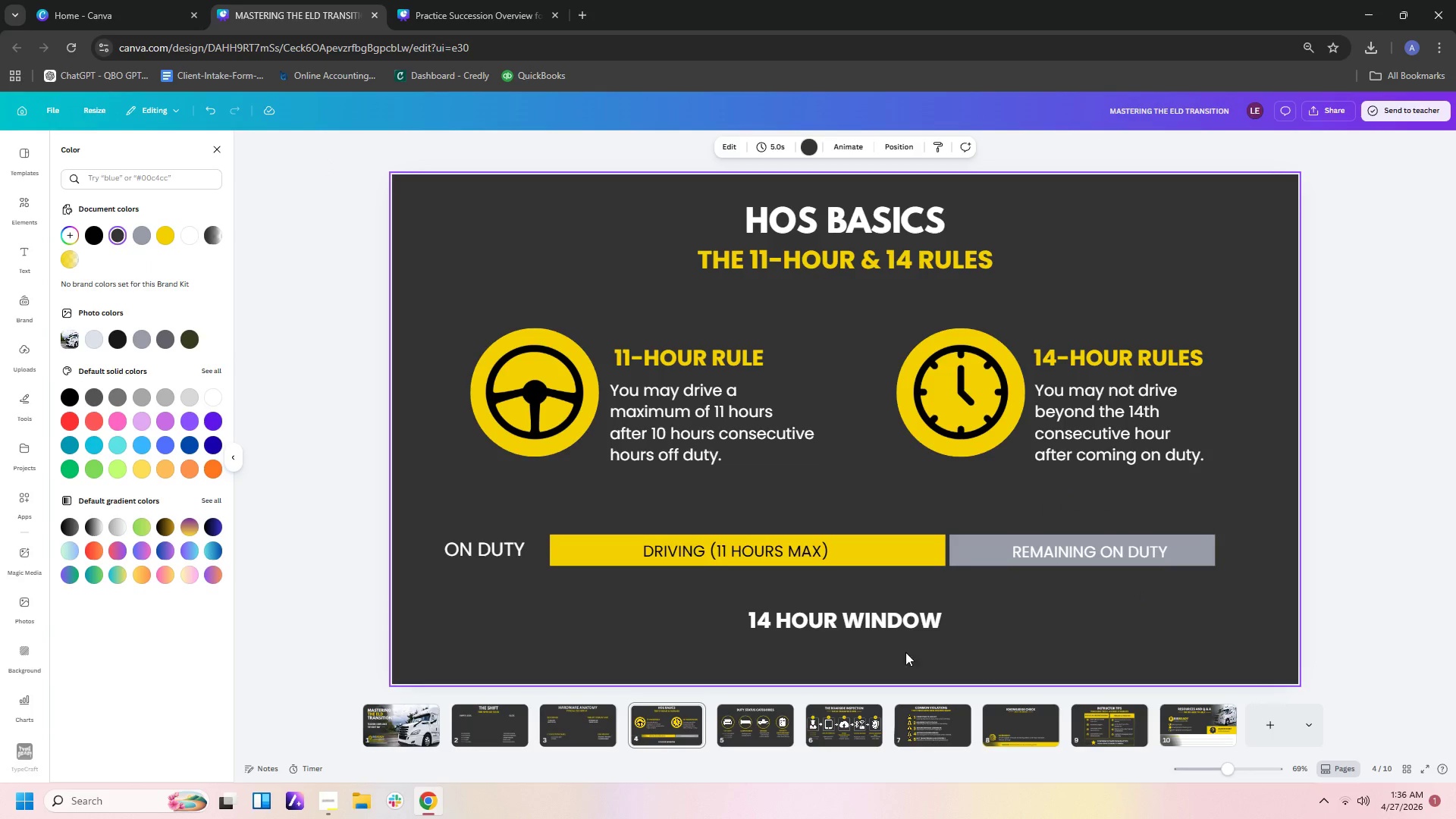 
left_click([893, 620])
 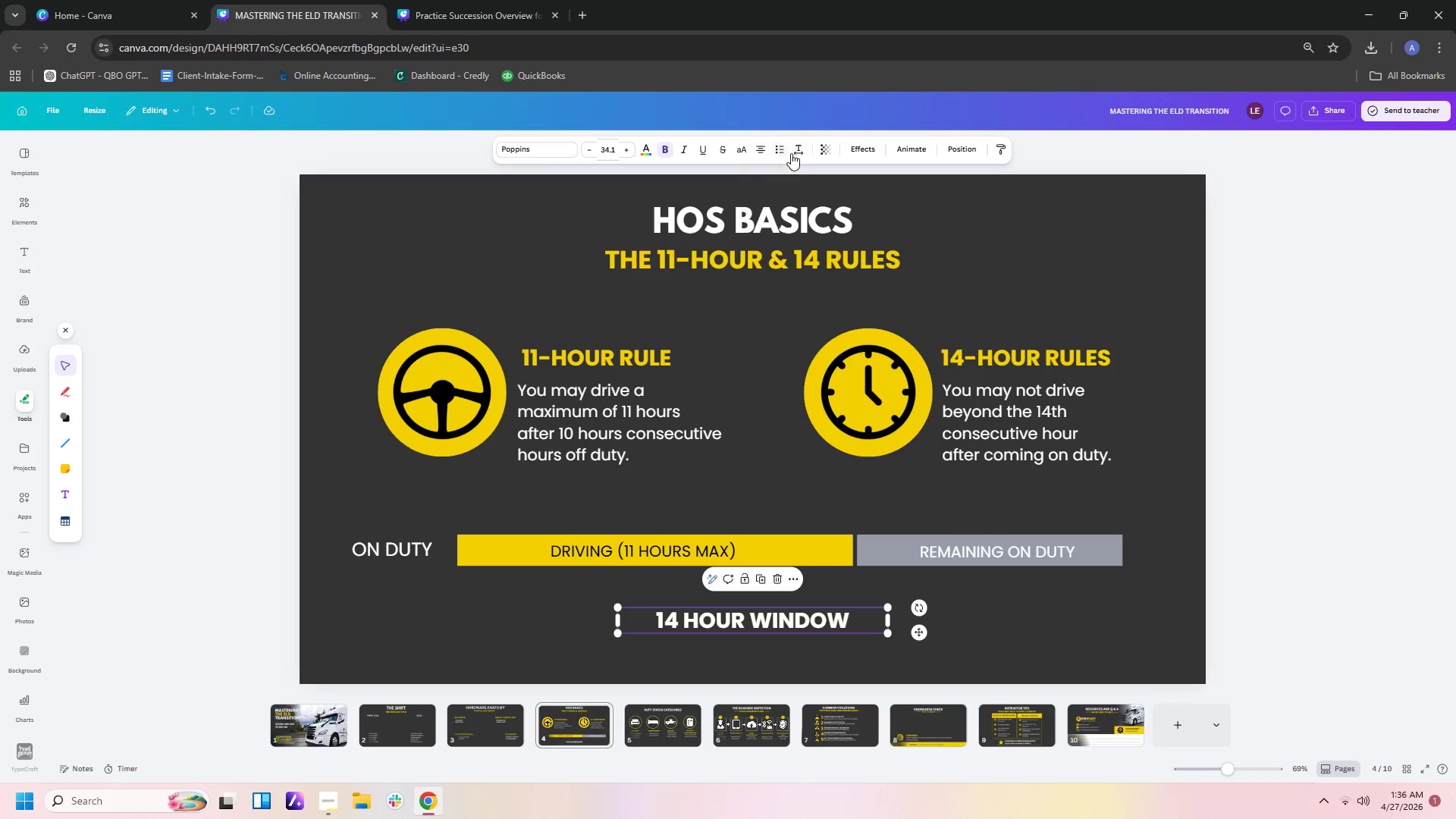 
left_click([666, 153])
 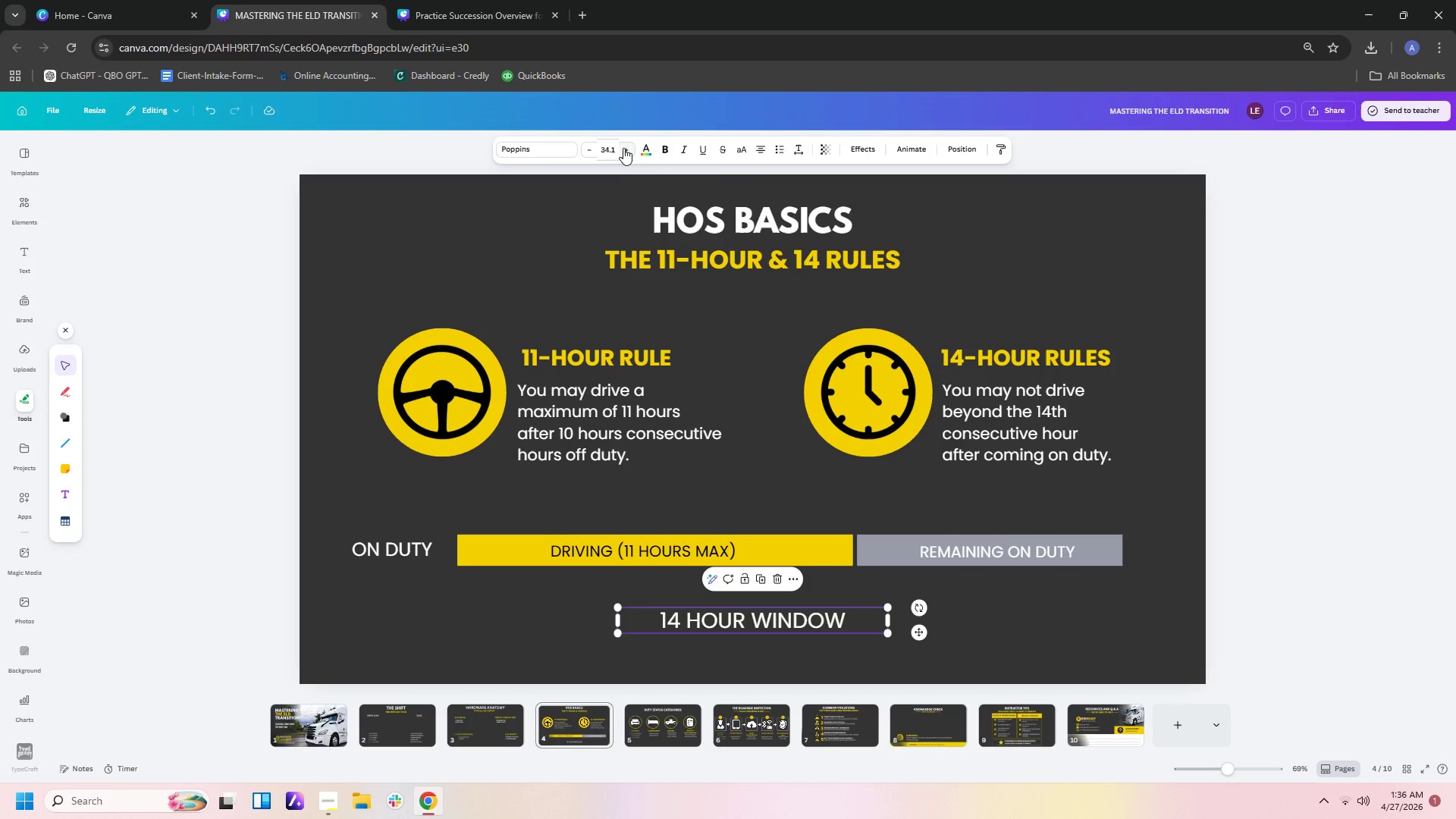 
left_click([620, 146])
 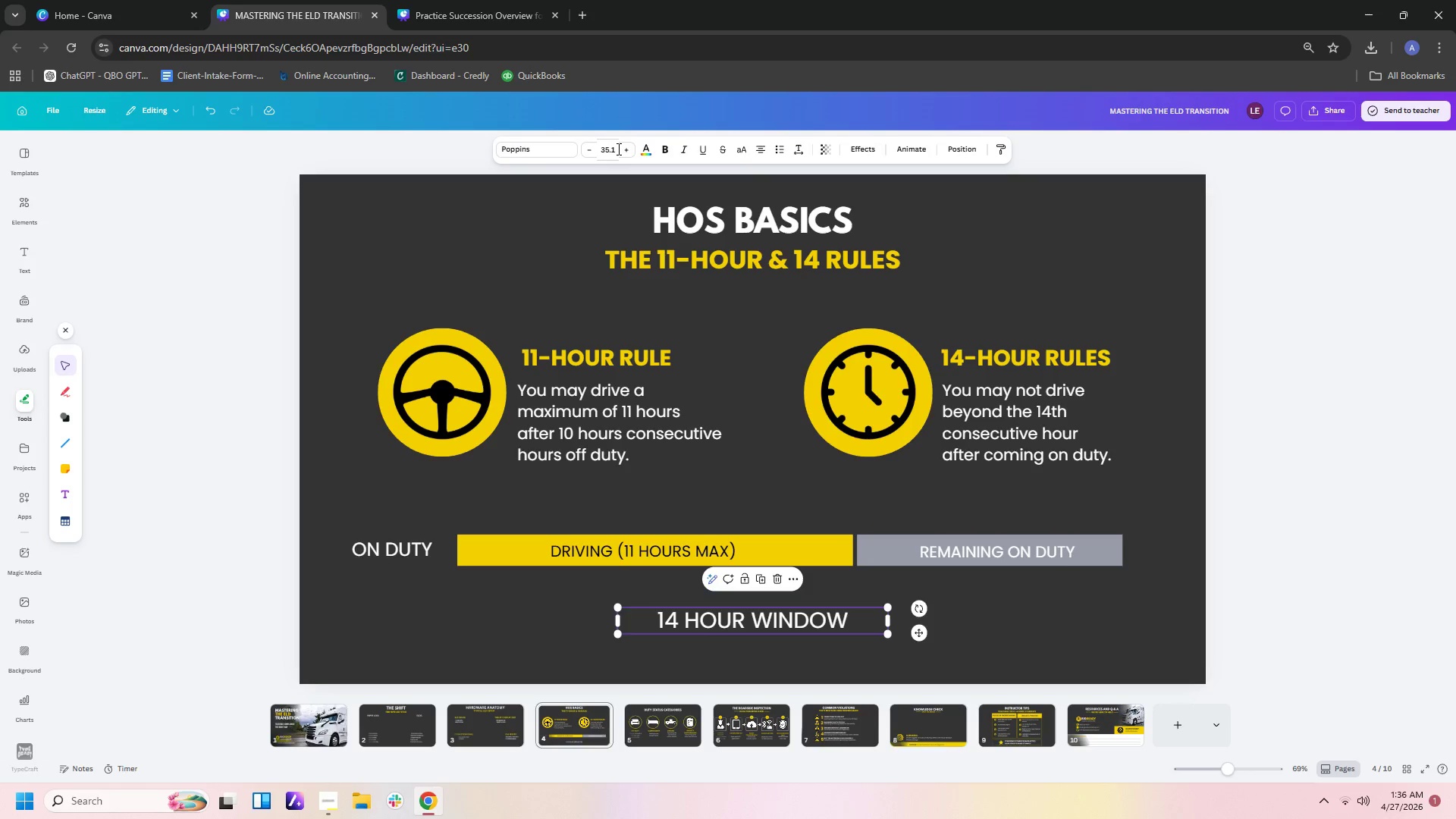 
left_click_drag(start_coordinate=[617, 149], to_coordinate=[574, 150])
 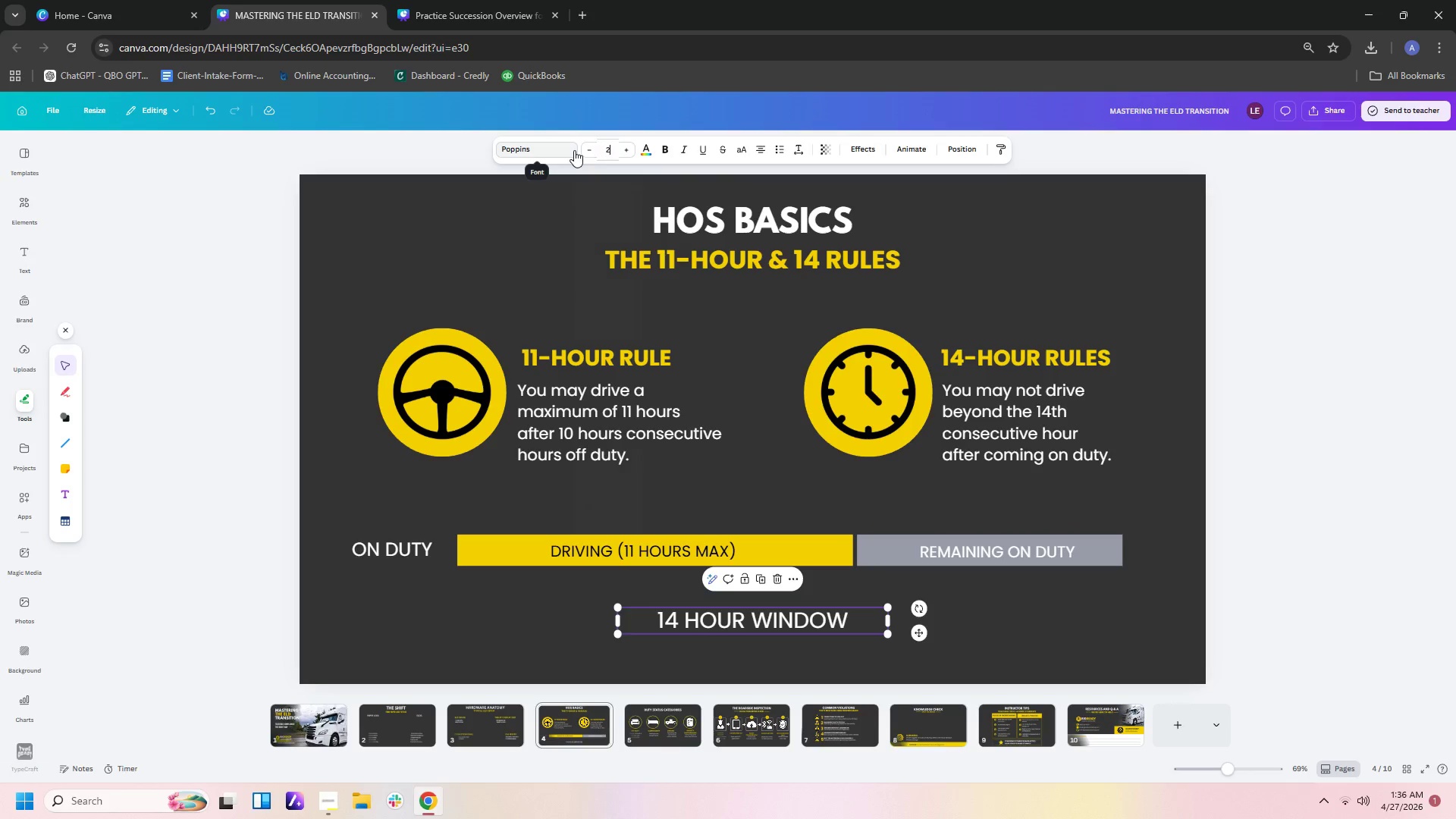 
key(Numpad2)
 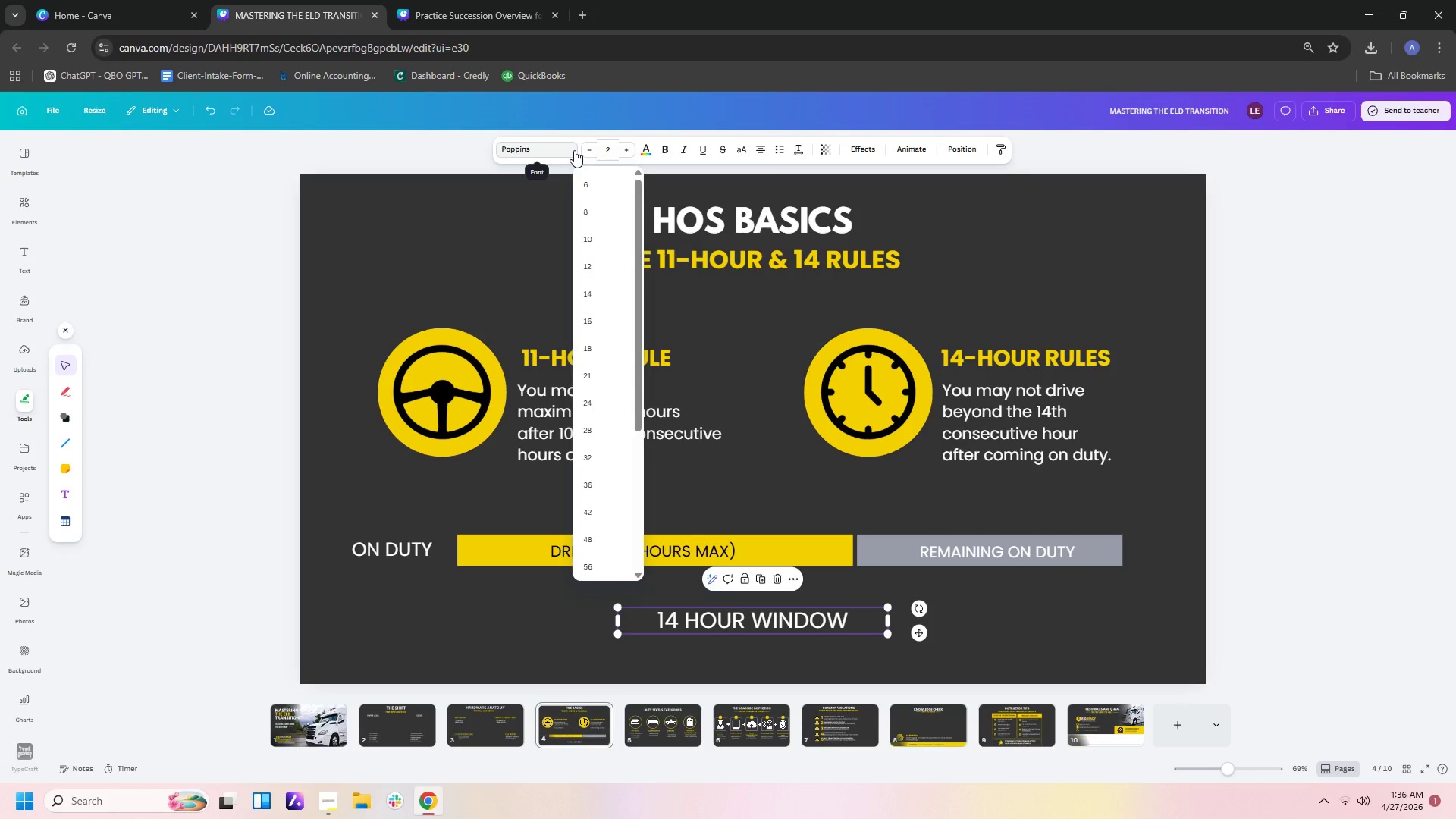 
key(Backspace)
 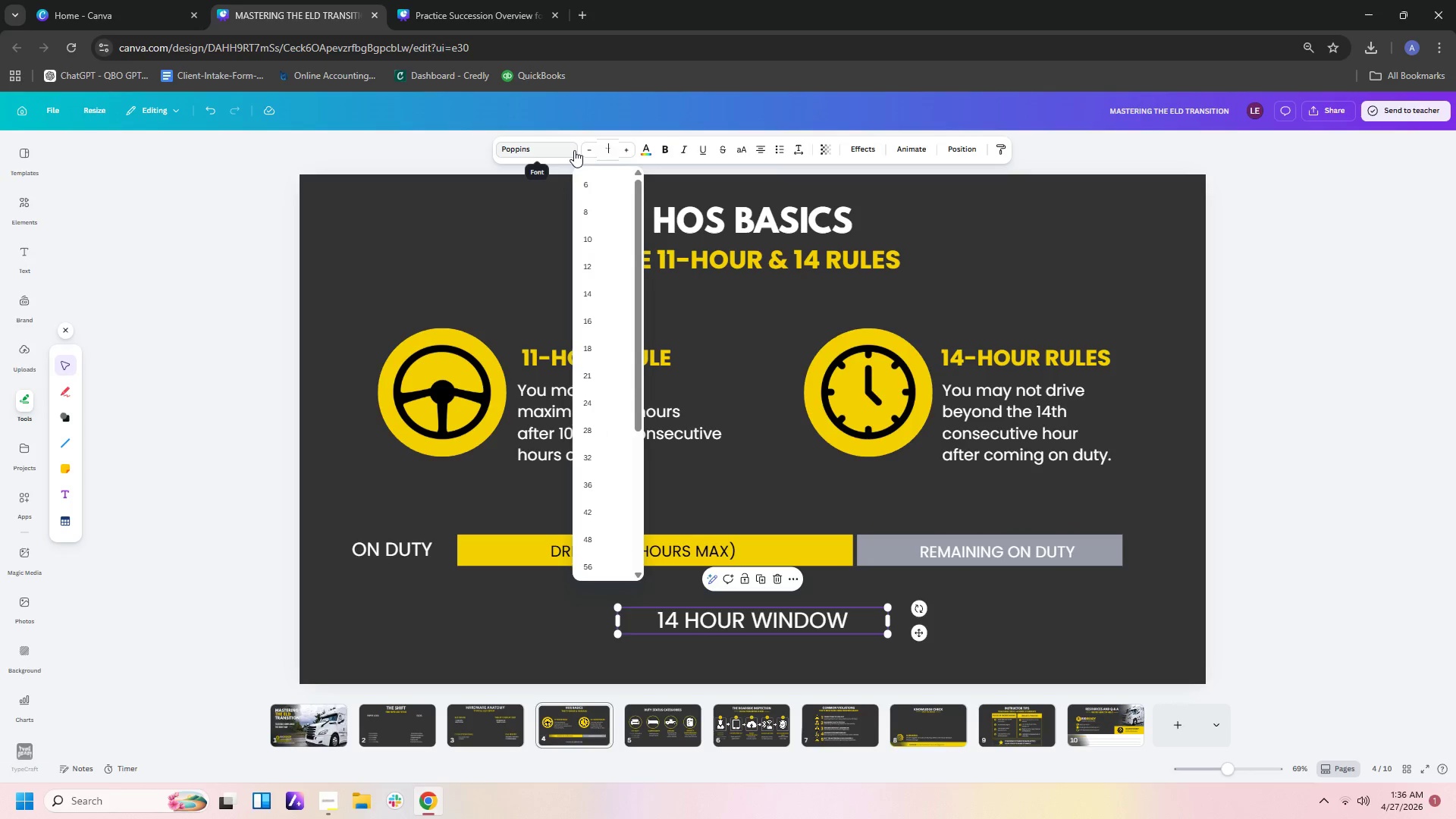 
key(Numpad3)
 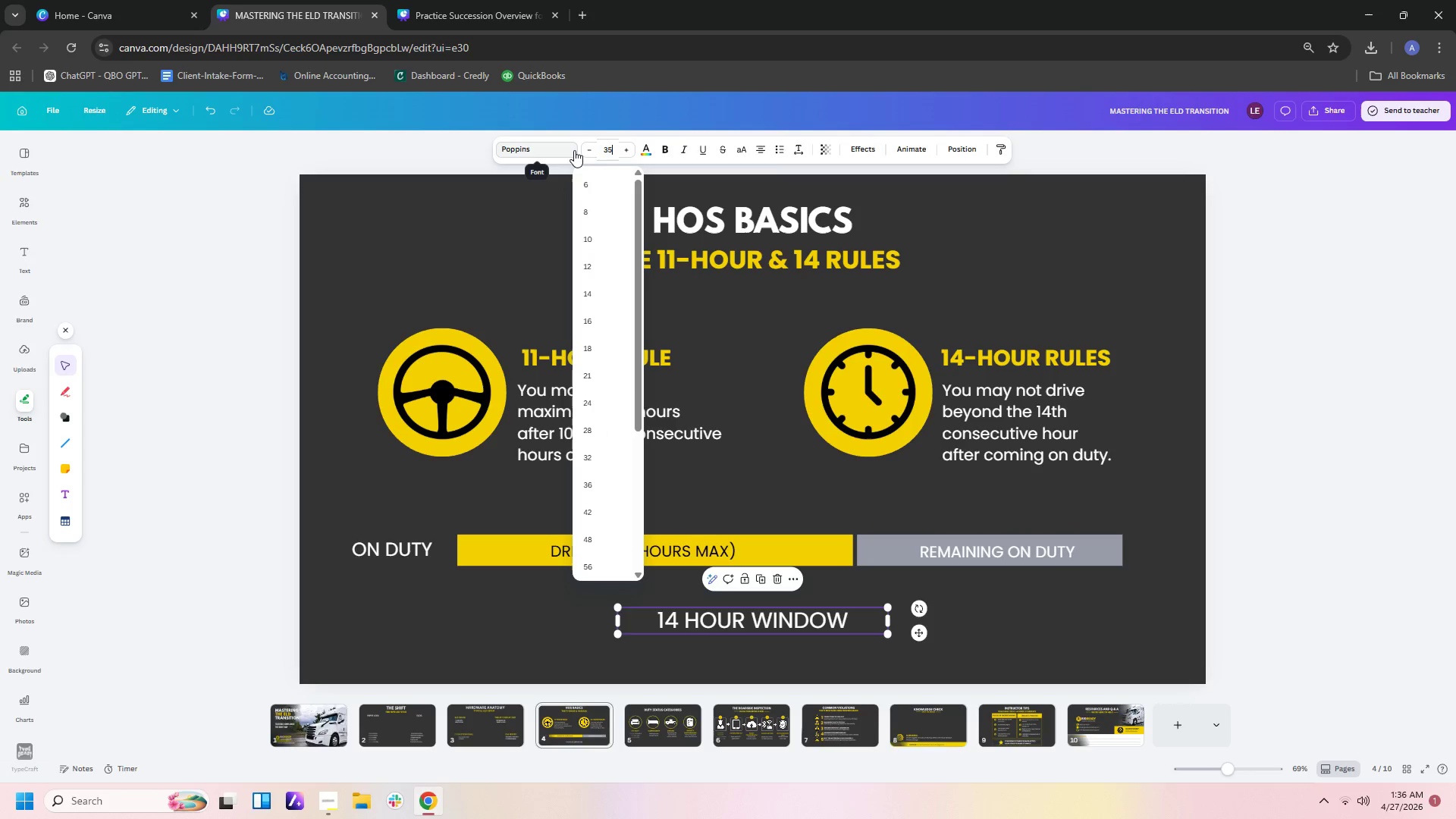 
key(Numpad5)
 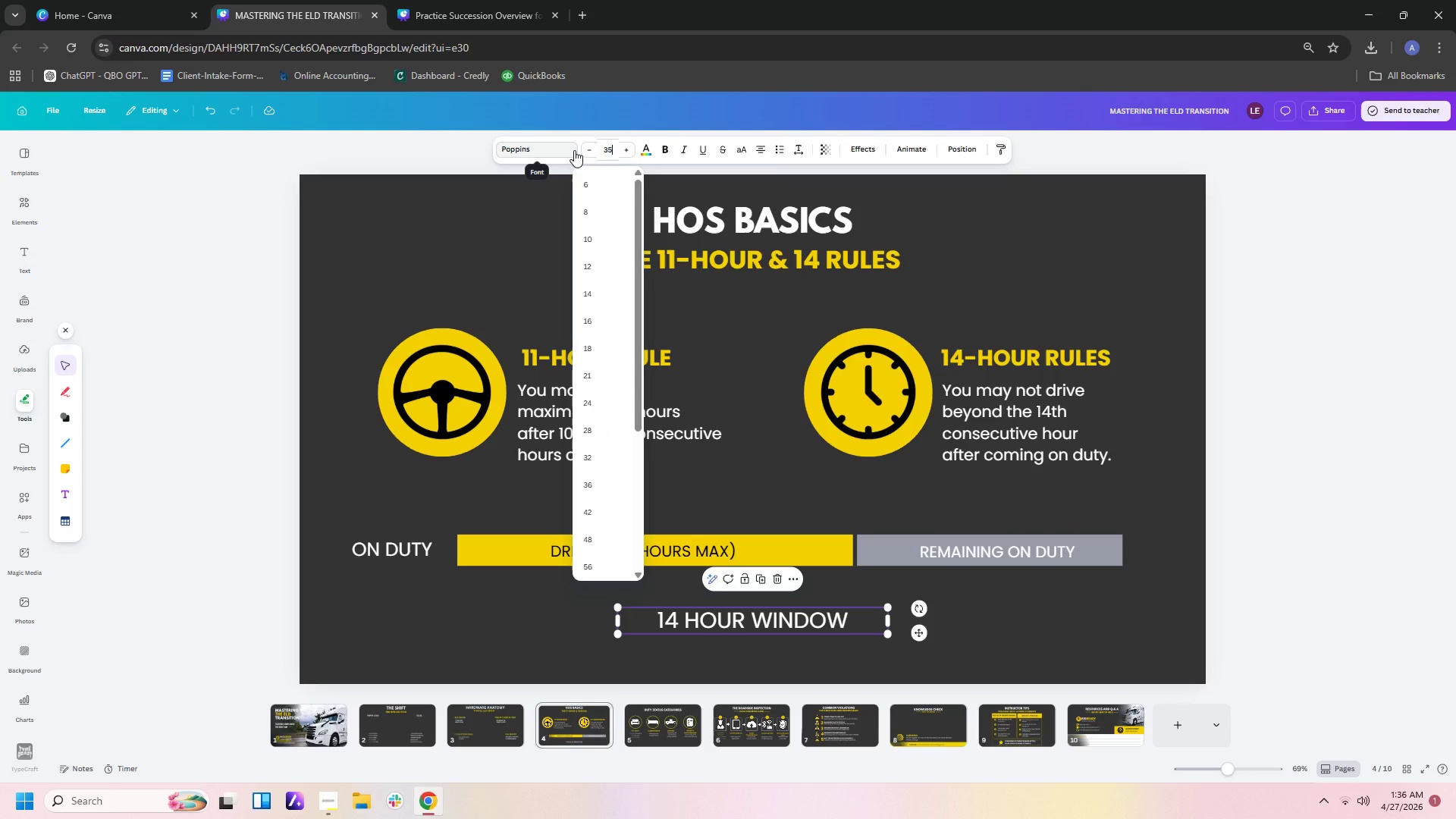 
key(NumpadEnter)
 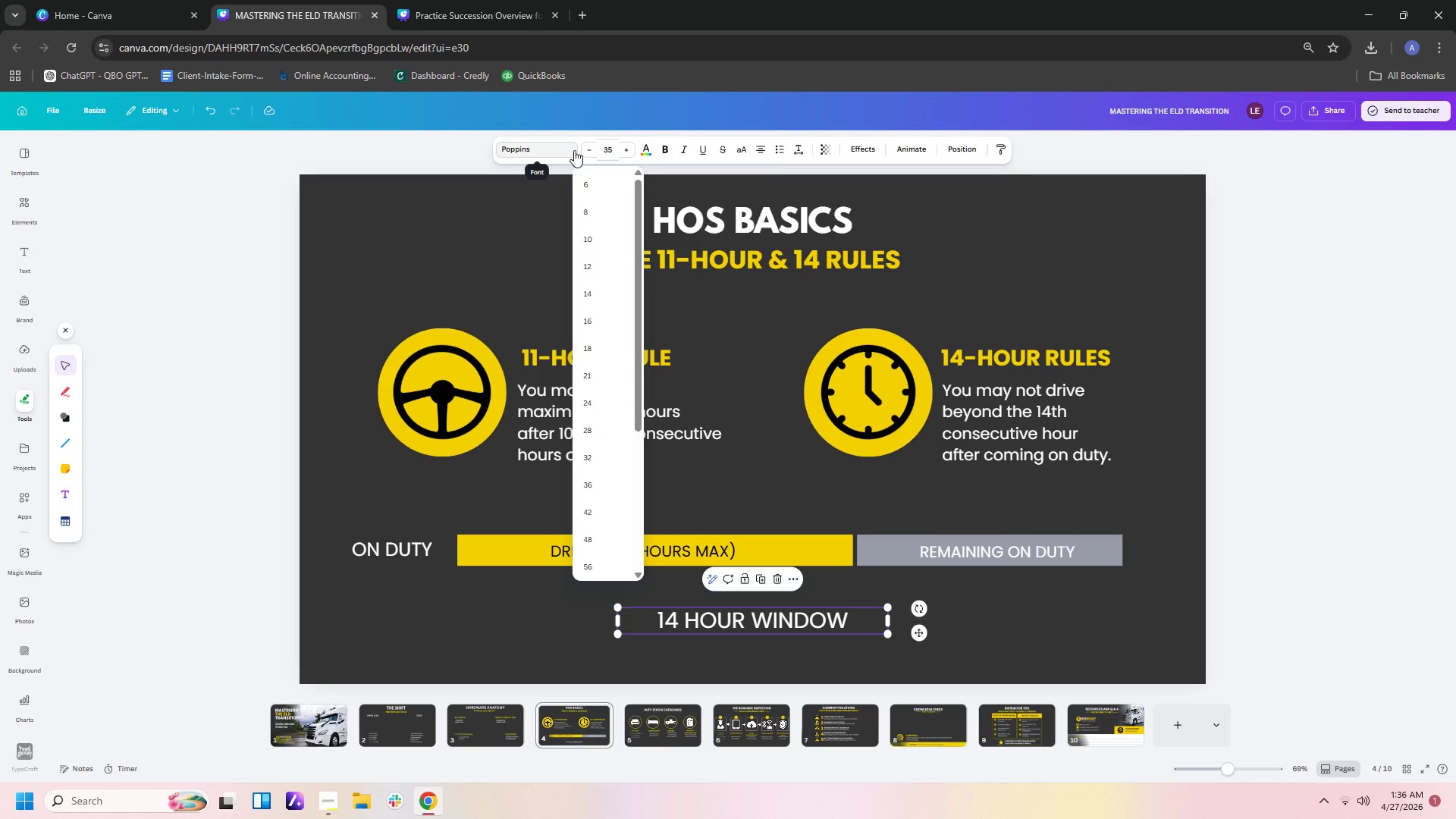 
key(Enter)
 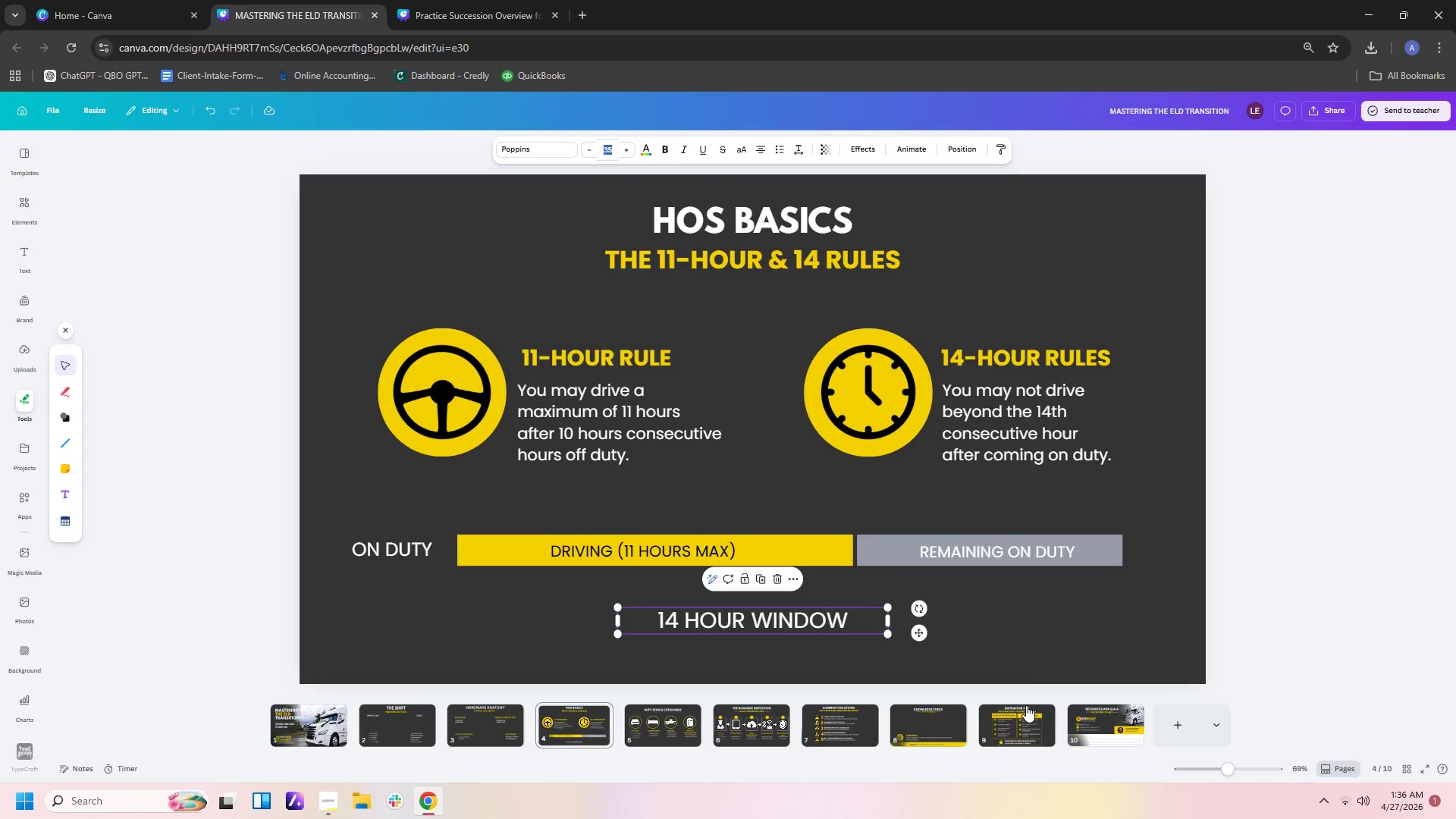 
left_click([1007, 643])
 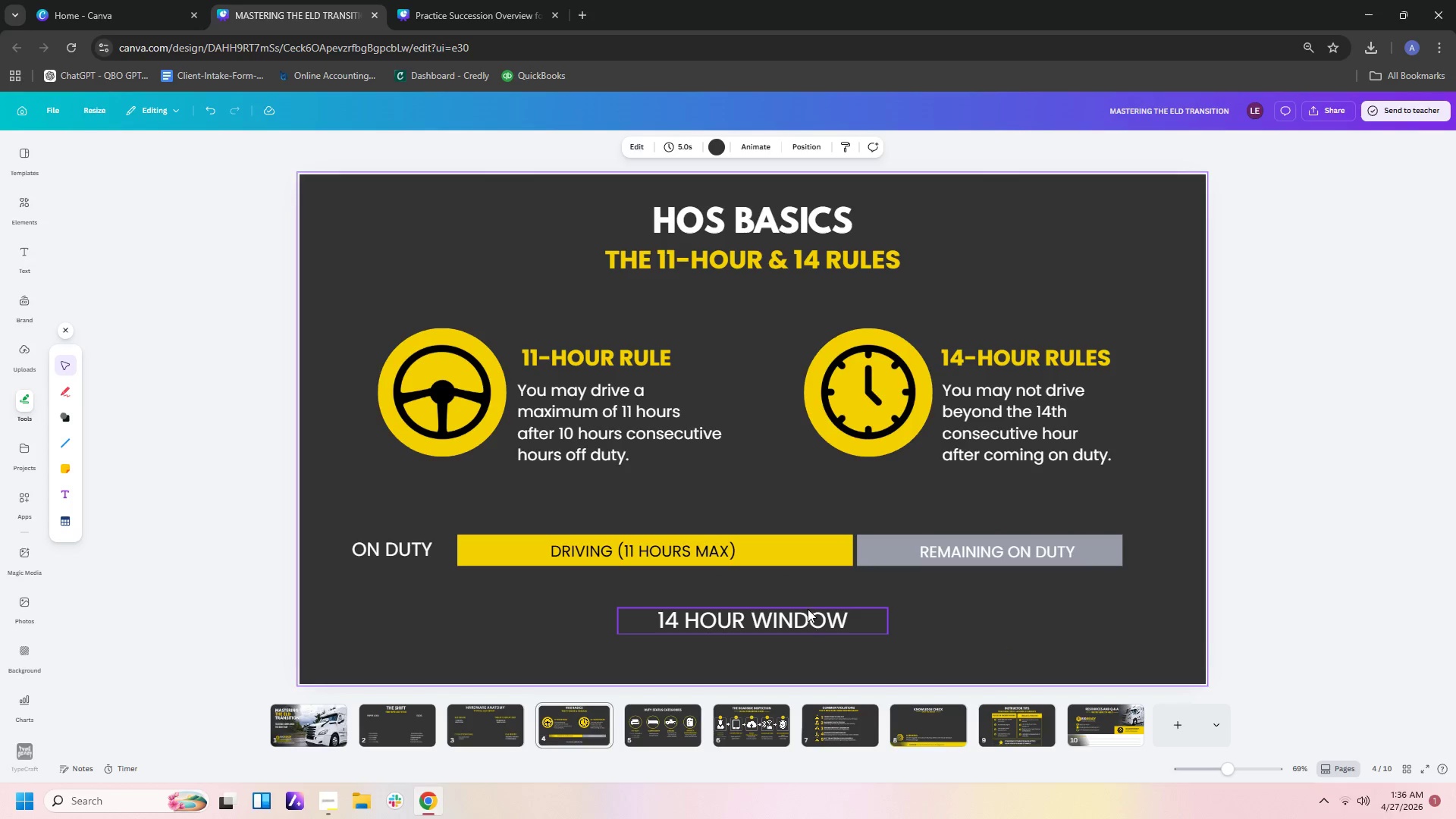 
left_click_drag(start_coordinate=[805, 623], to_coordinate=[811, 623])
 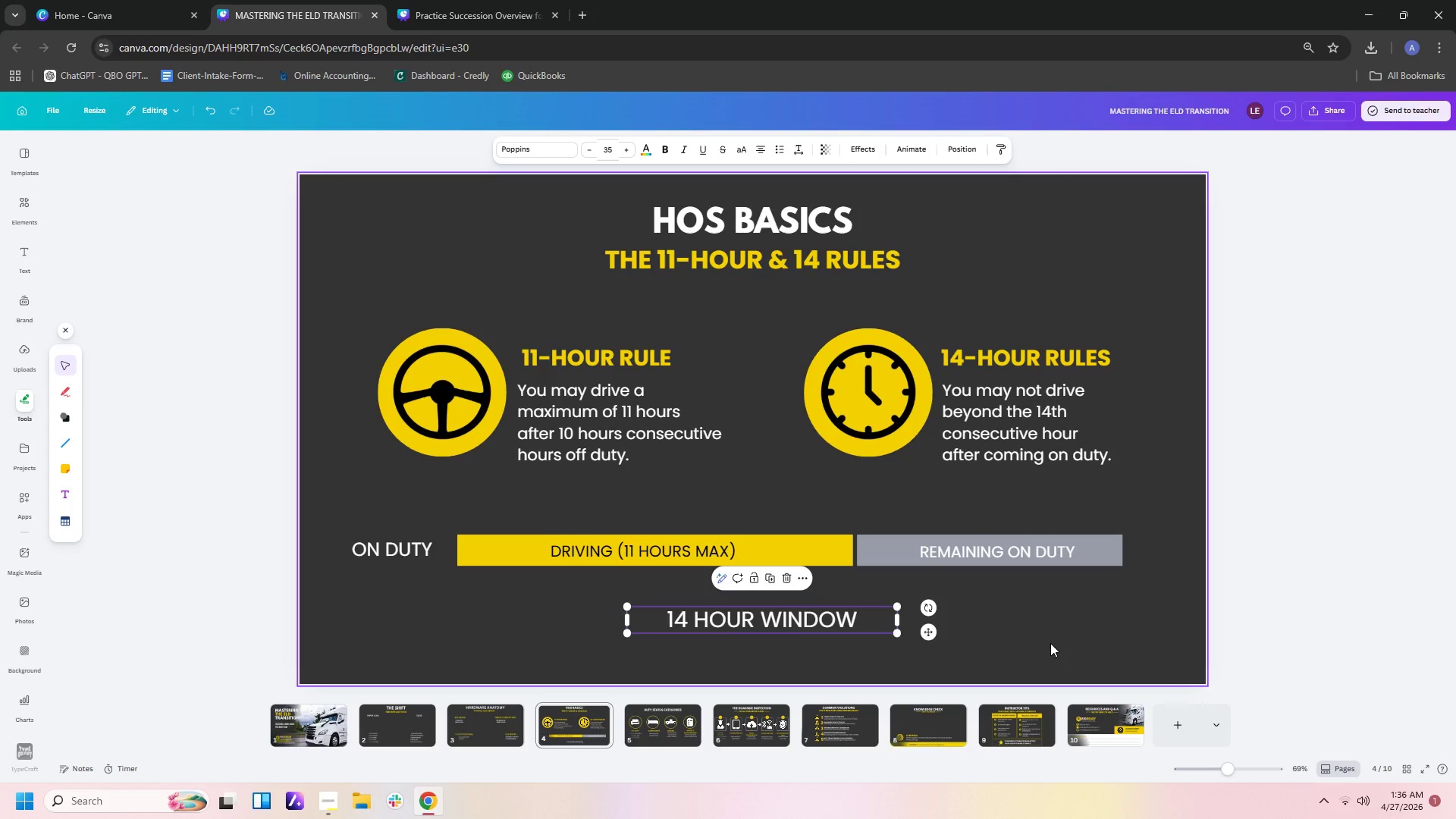 
left_click([1050, 643])
 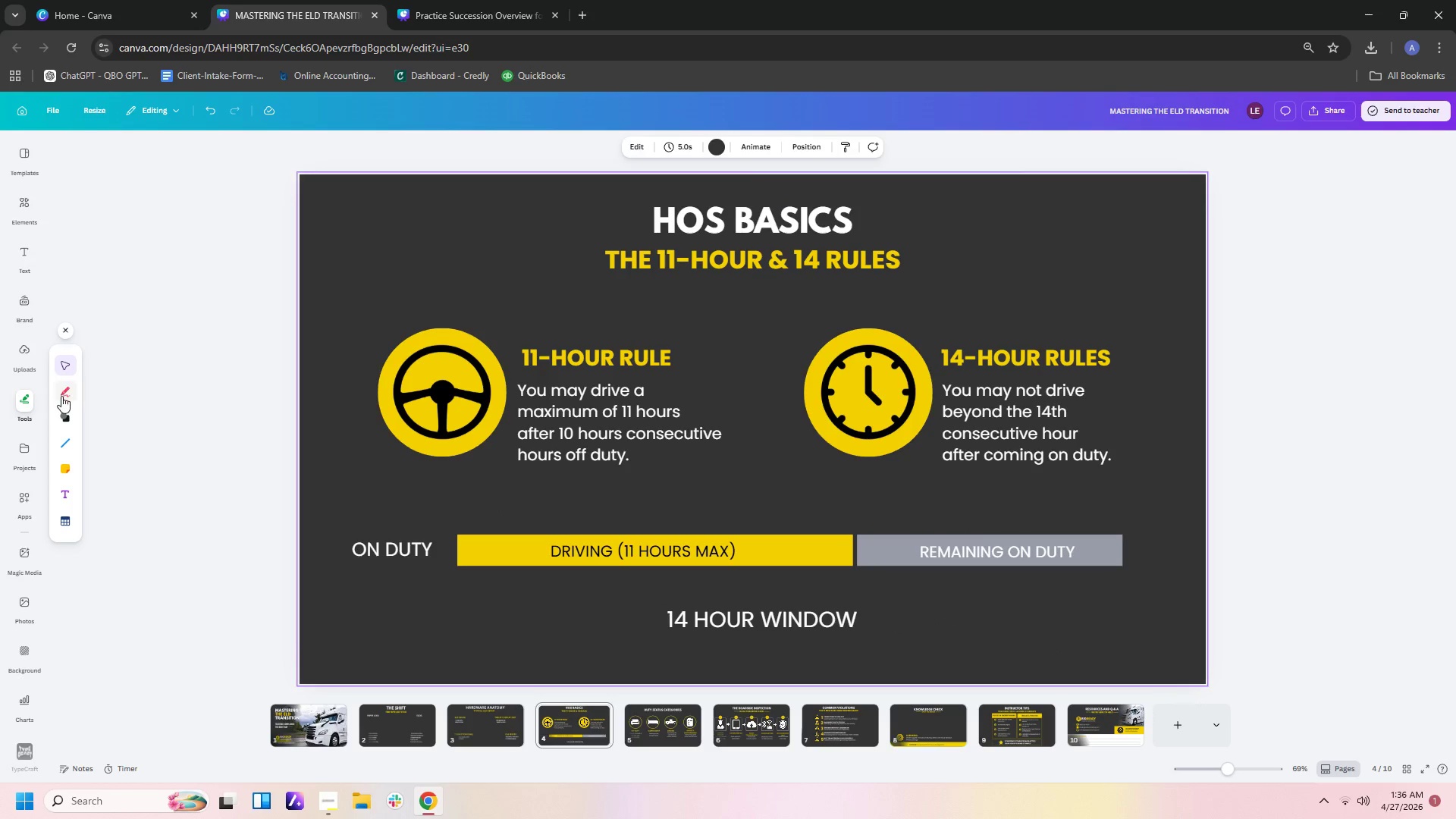 
left_click([60, 449])
 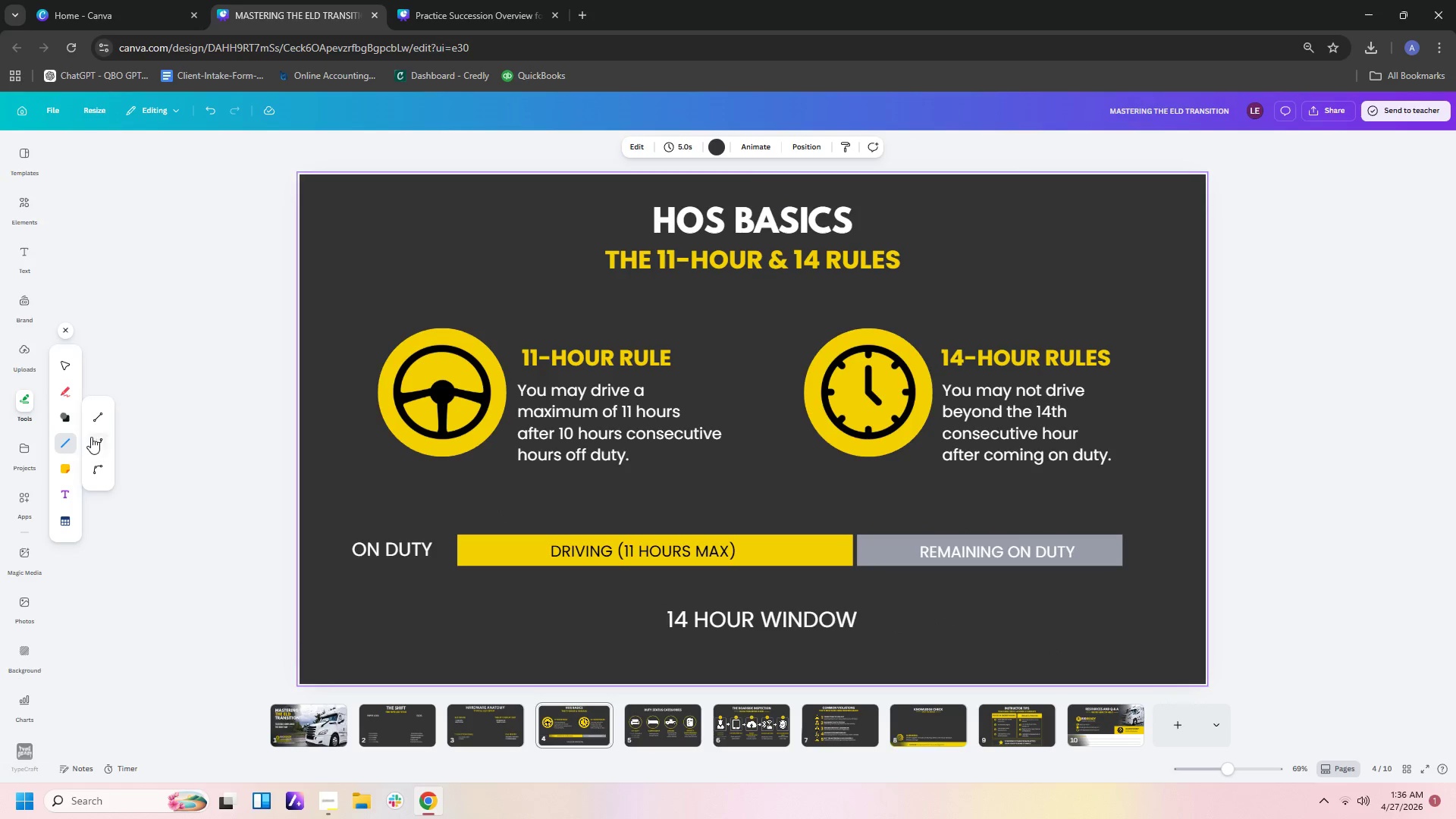 
left_click([95, 419])
 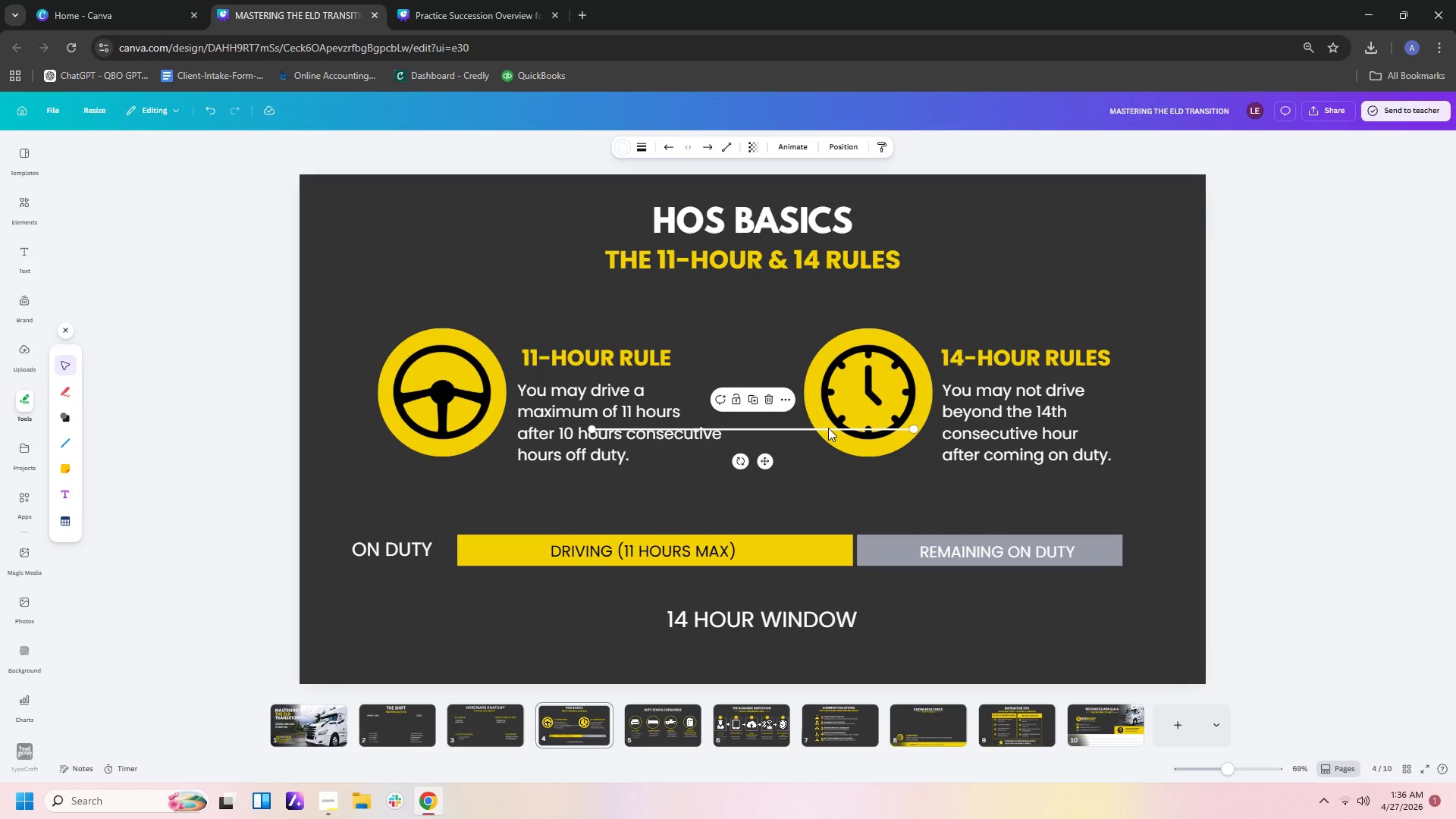 
left_click_drag(start_coordinate=[828, 428], to_coordinate=[693, 616])
 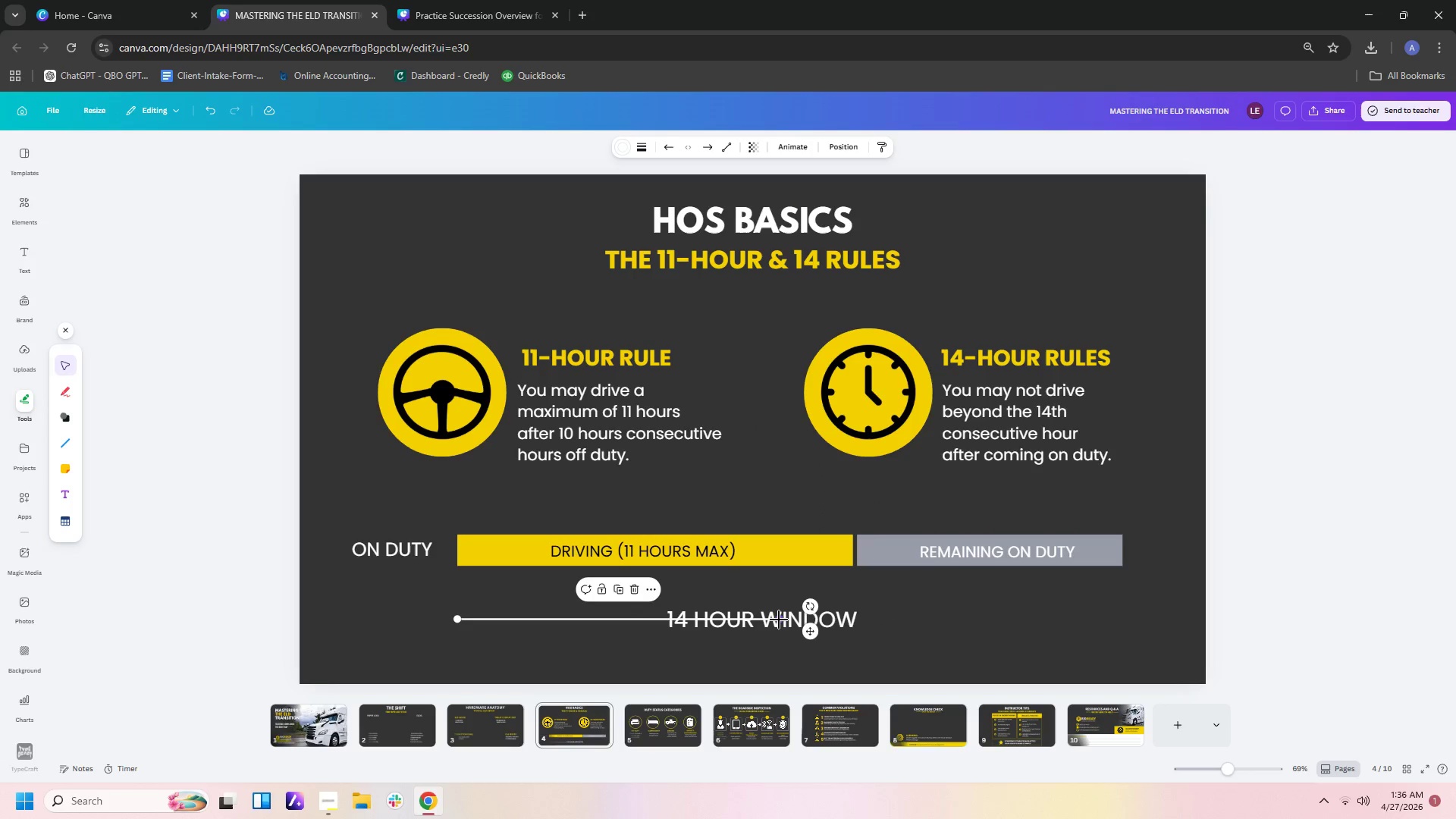 
left_click_drag(start_coordinate=[779, 620], to_coordinate=[660, 620])
 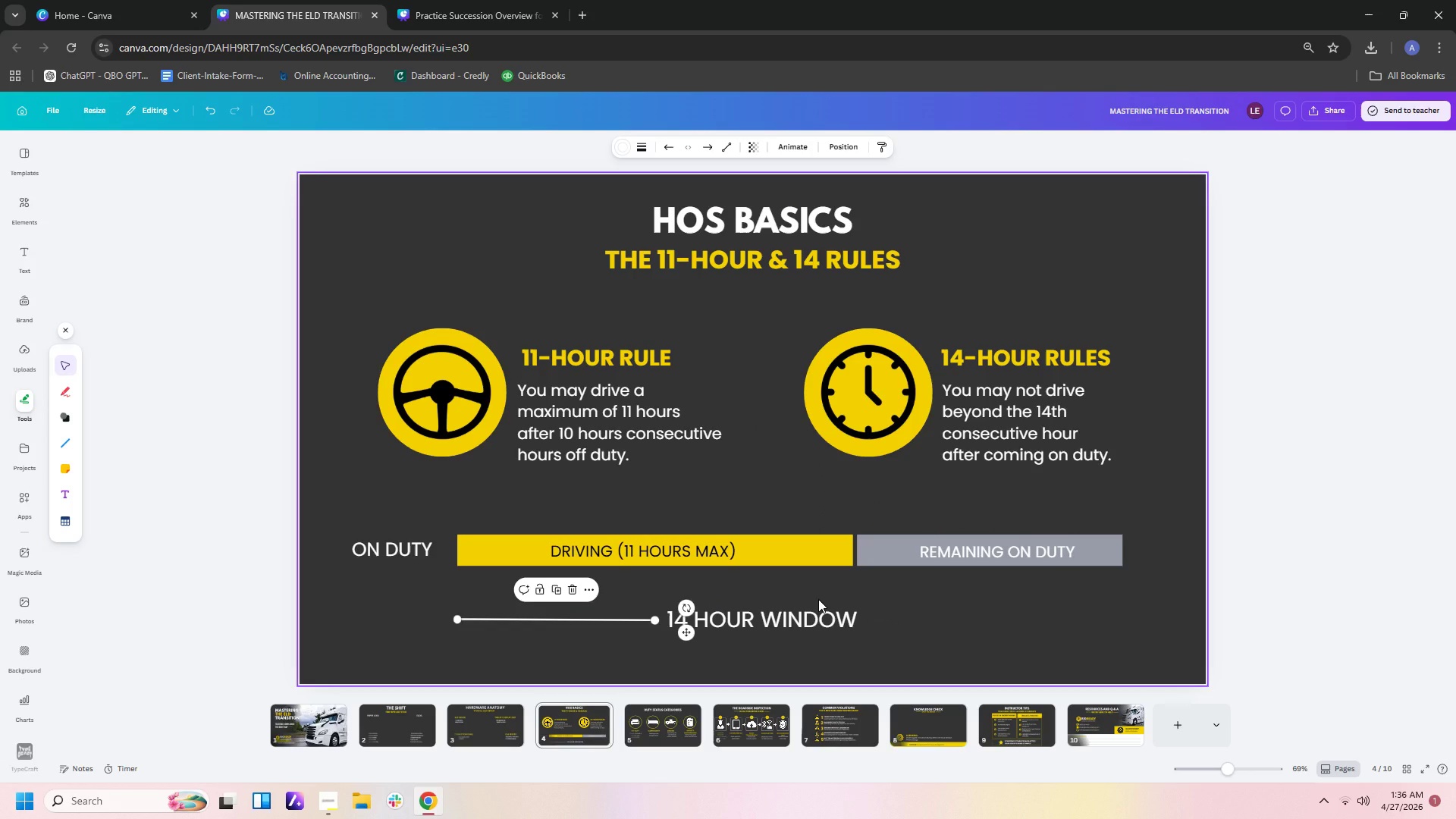 
key(Control+C)
 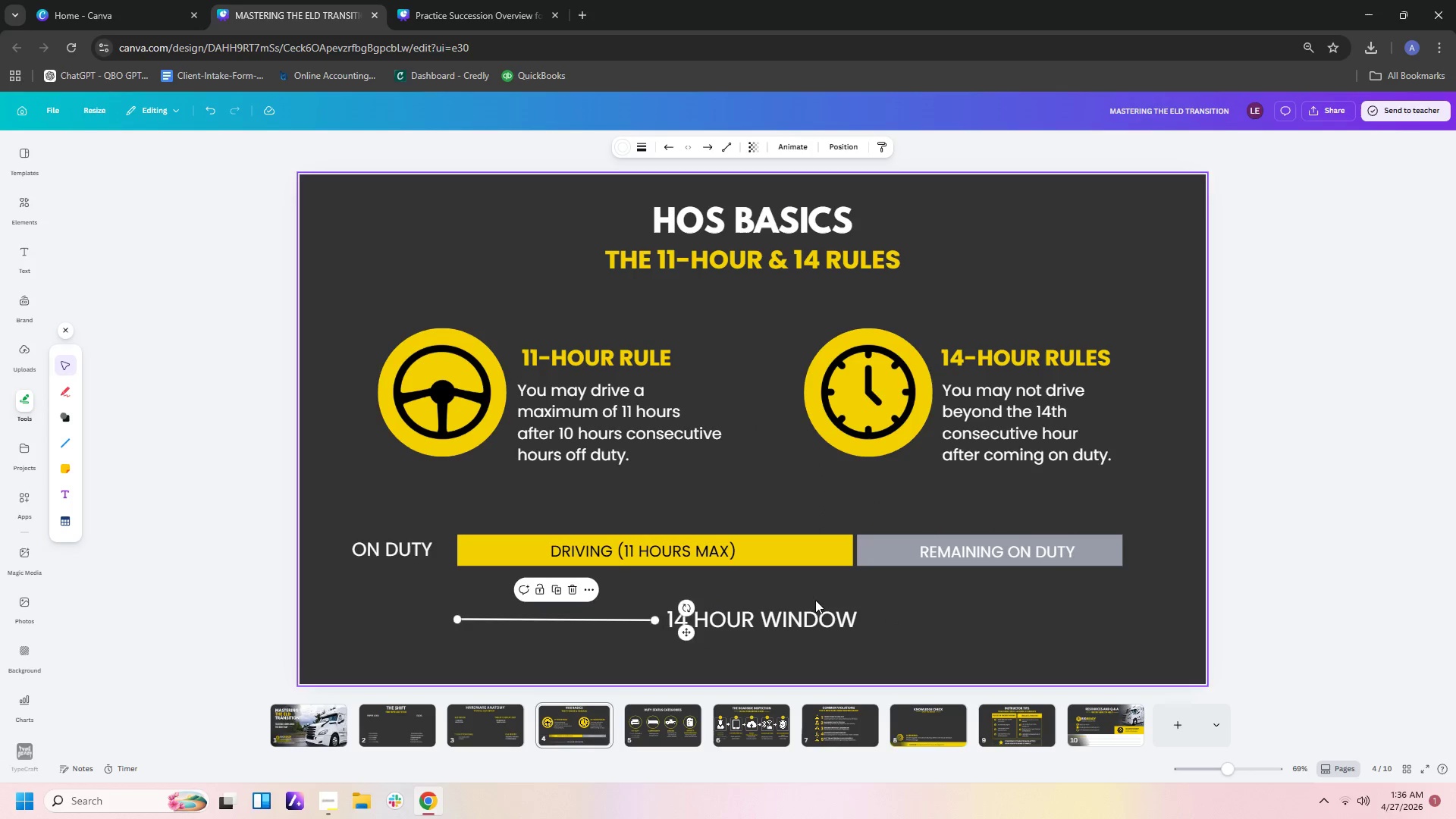 
key(Control+V)
 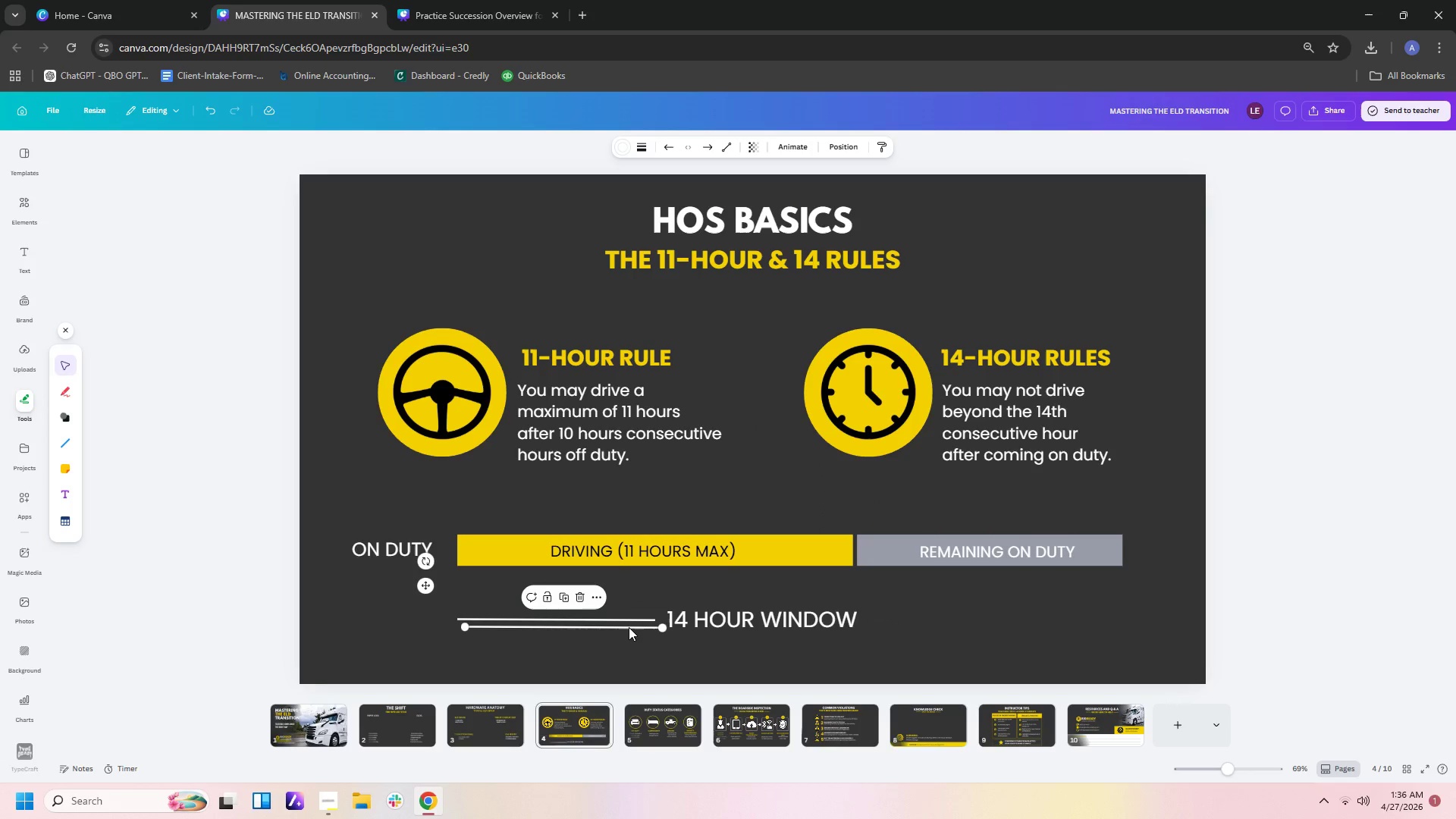 
left_click_drag(start_coordinate=[629, 626], to_coordinate=[1085, 613])
 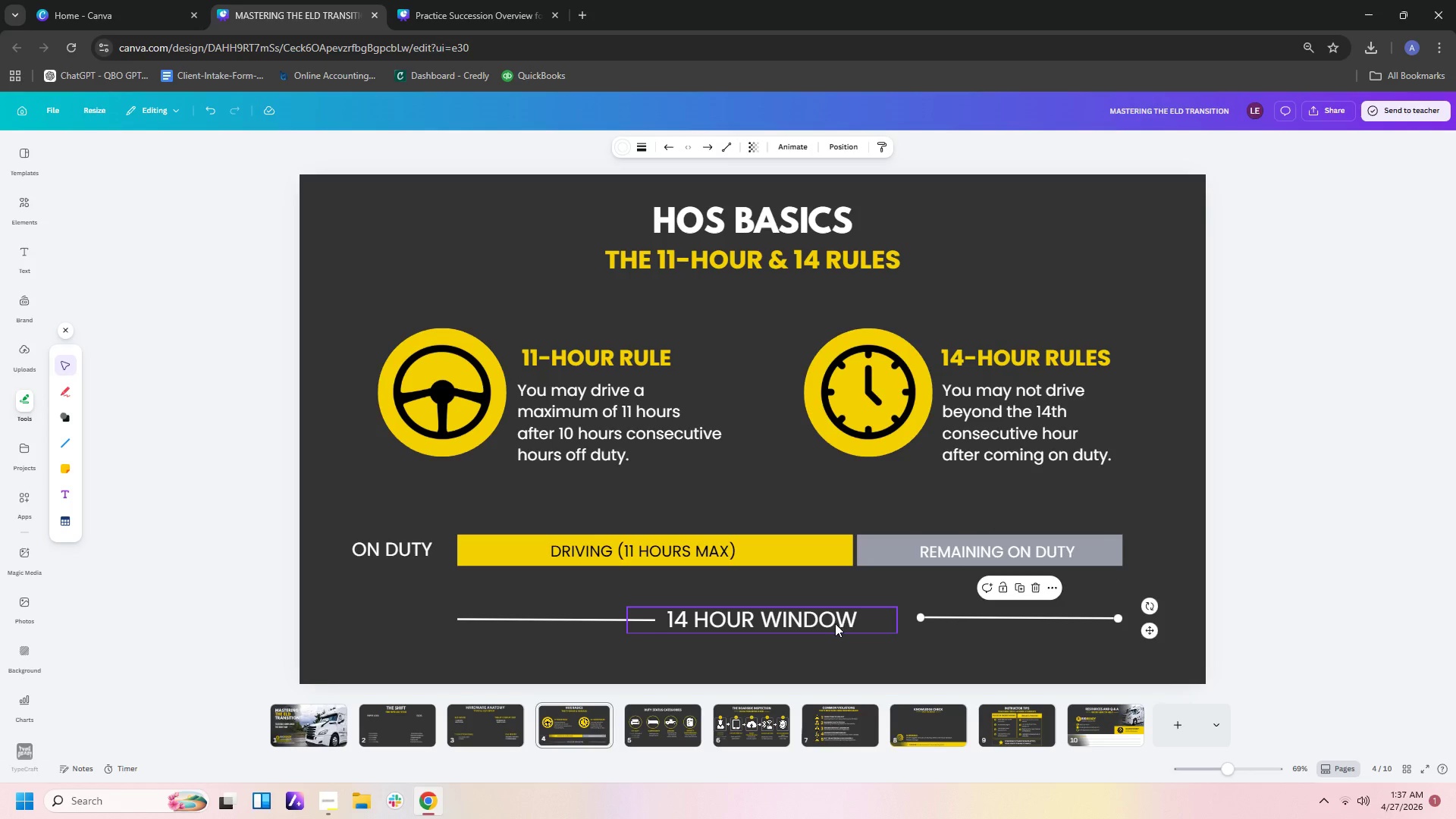 
left_click_drag(start_coordinate=[834, 623], to_coordinate=[846, 622])
 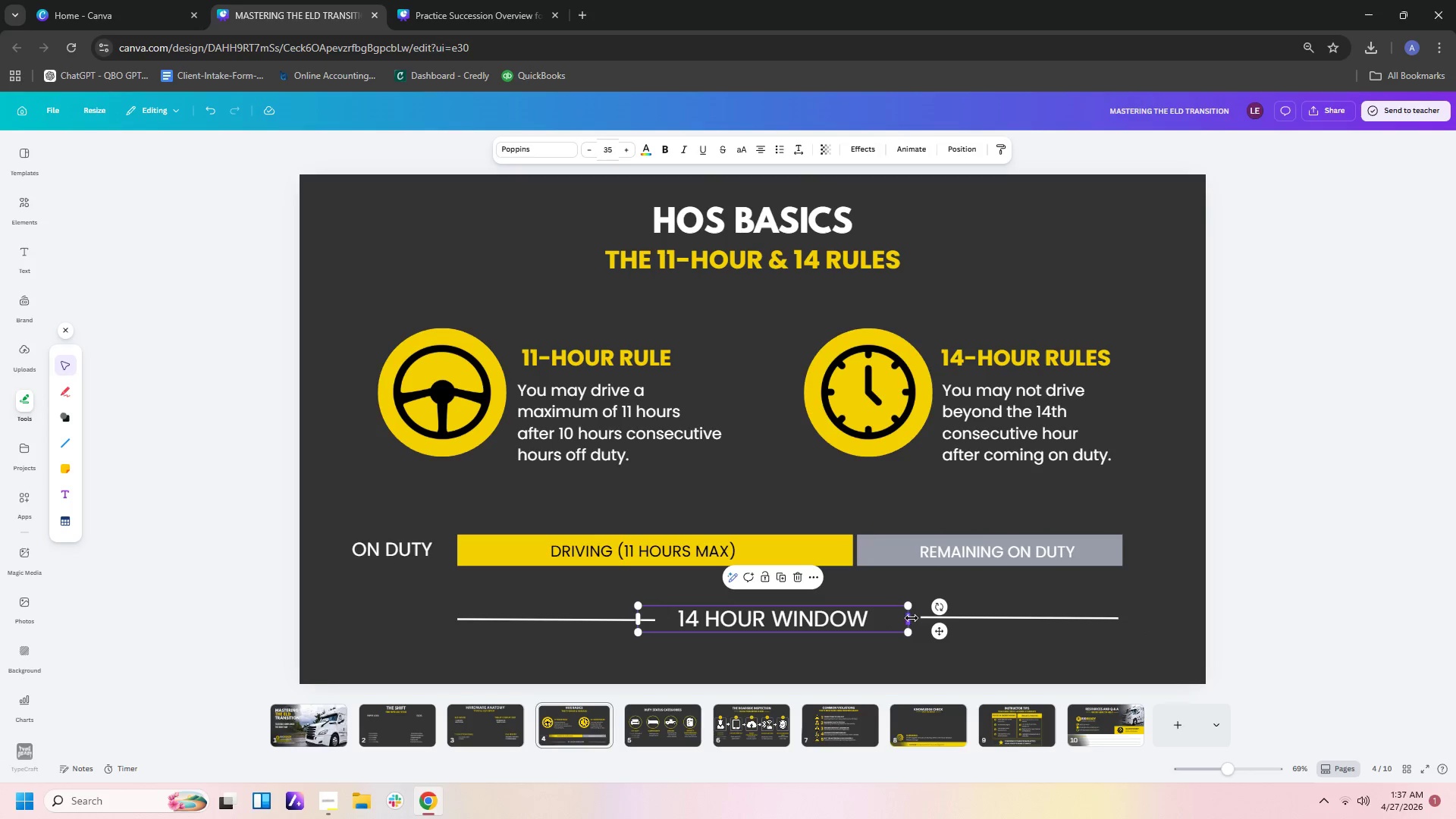 
left_click_drag(start_coordinate=[912, 618], to_coordinate=[863, 621])
 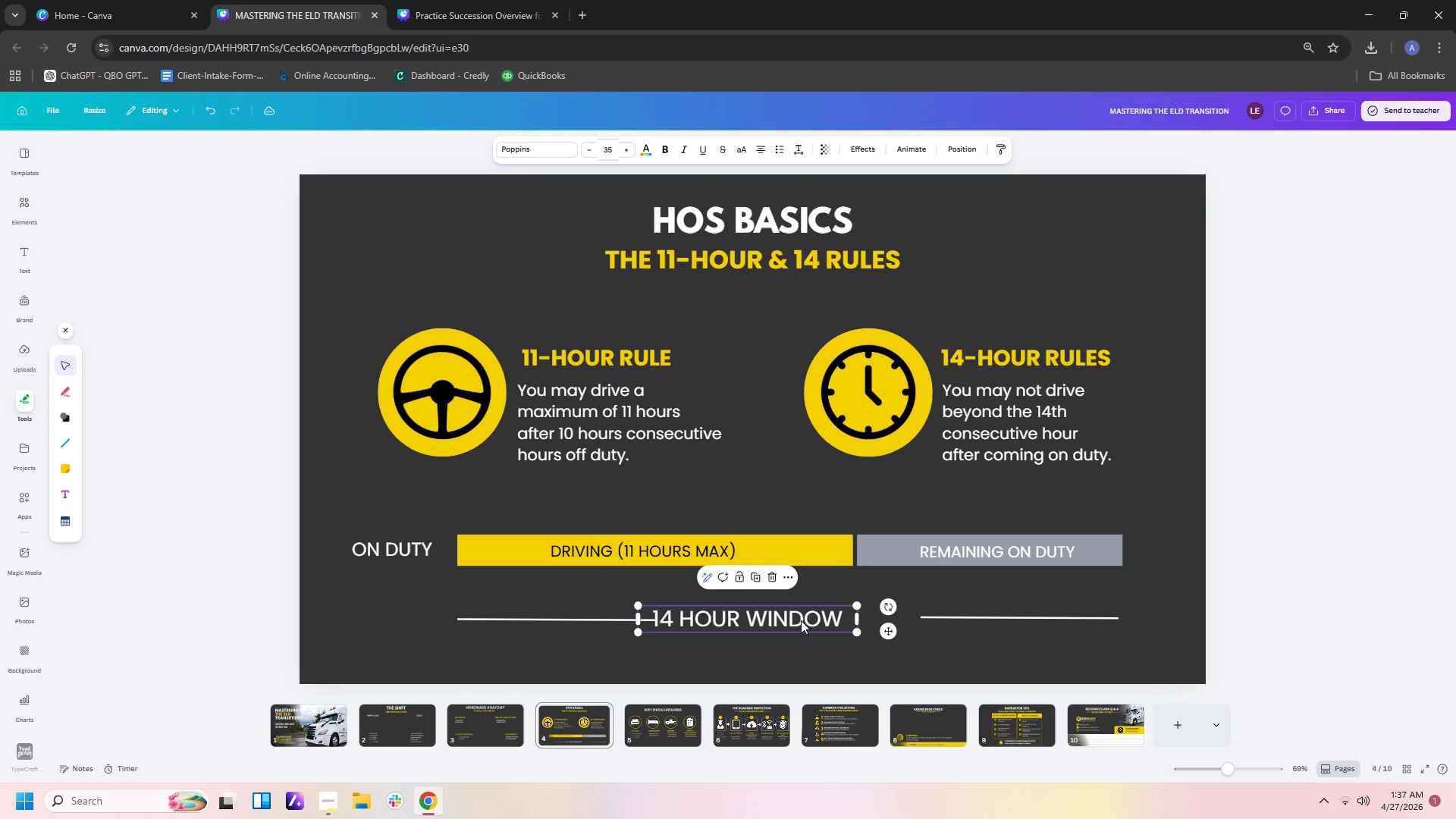 
left_click_drag(start_coordinate=[799, 620], to_coordinate=[842, 621])
 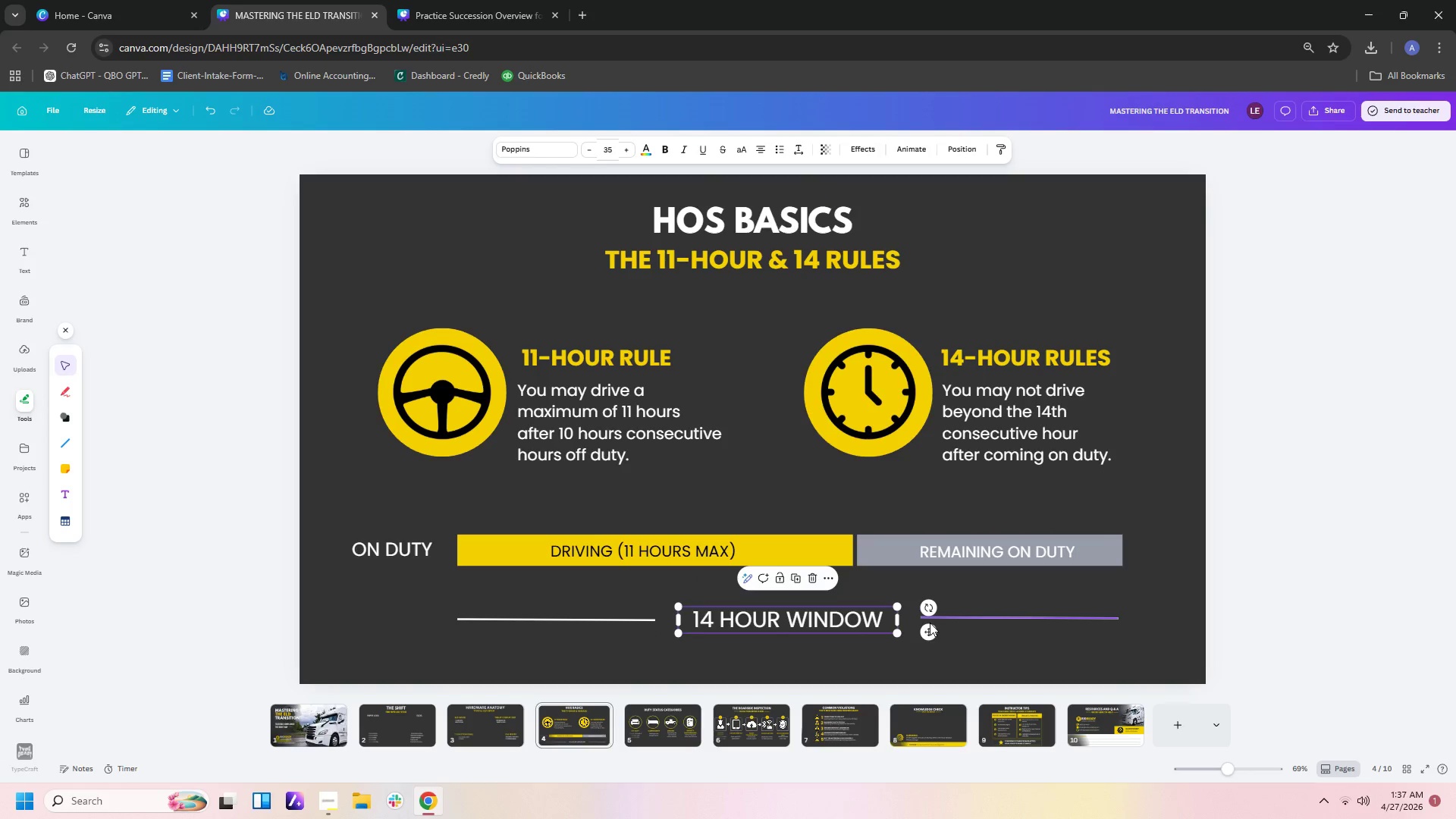 
left_click([930, 622])
 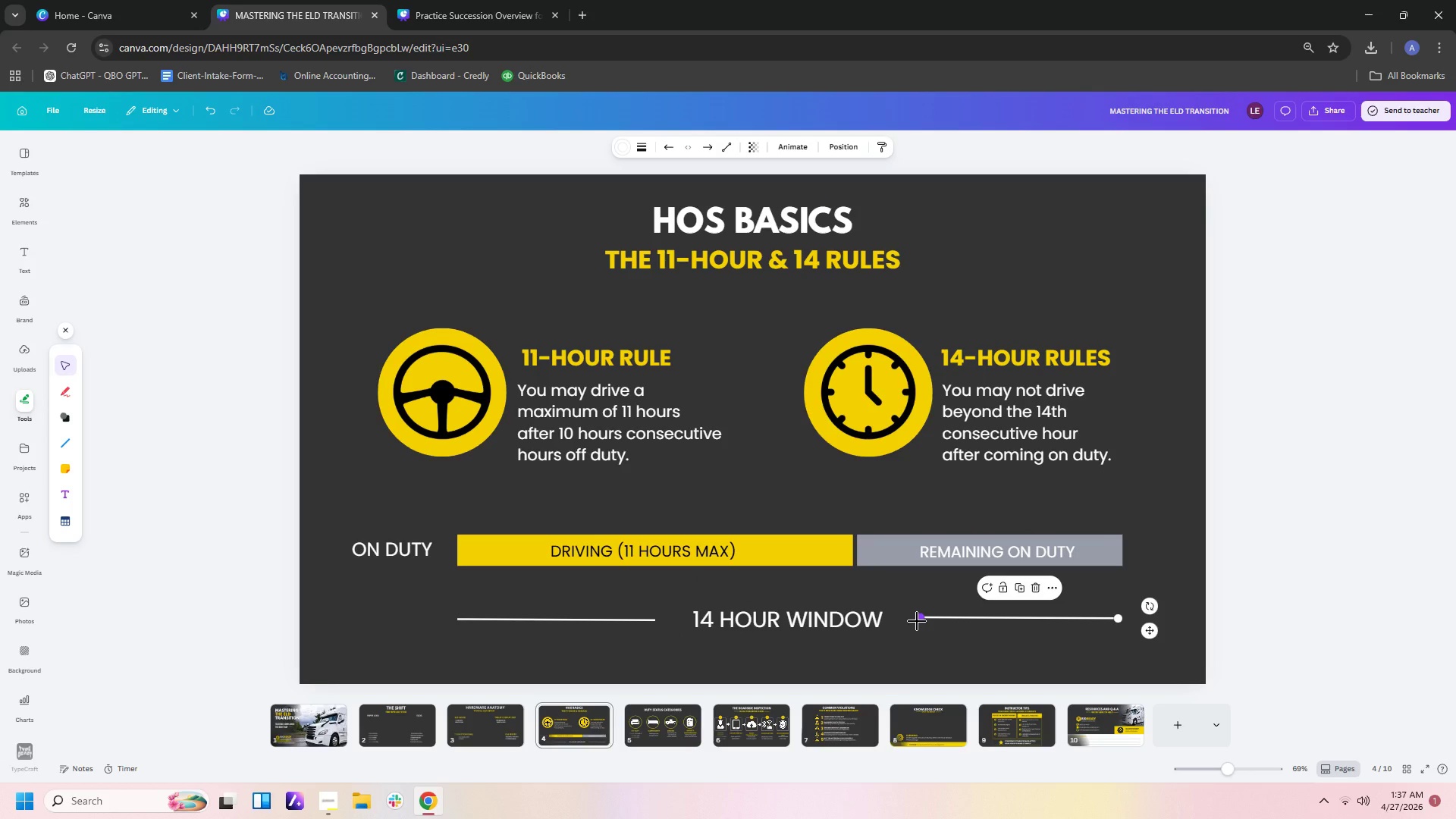 
left_click_drag(start_coordinate=[917, 621], to_coordinate=[895, 621])
 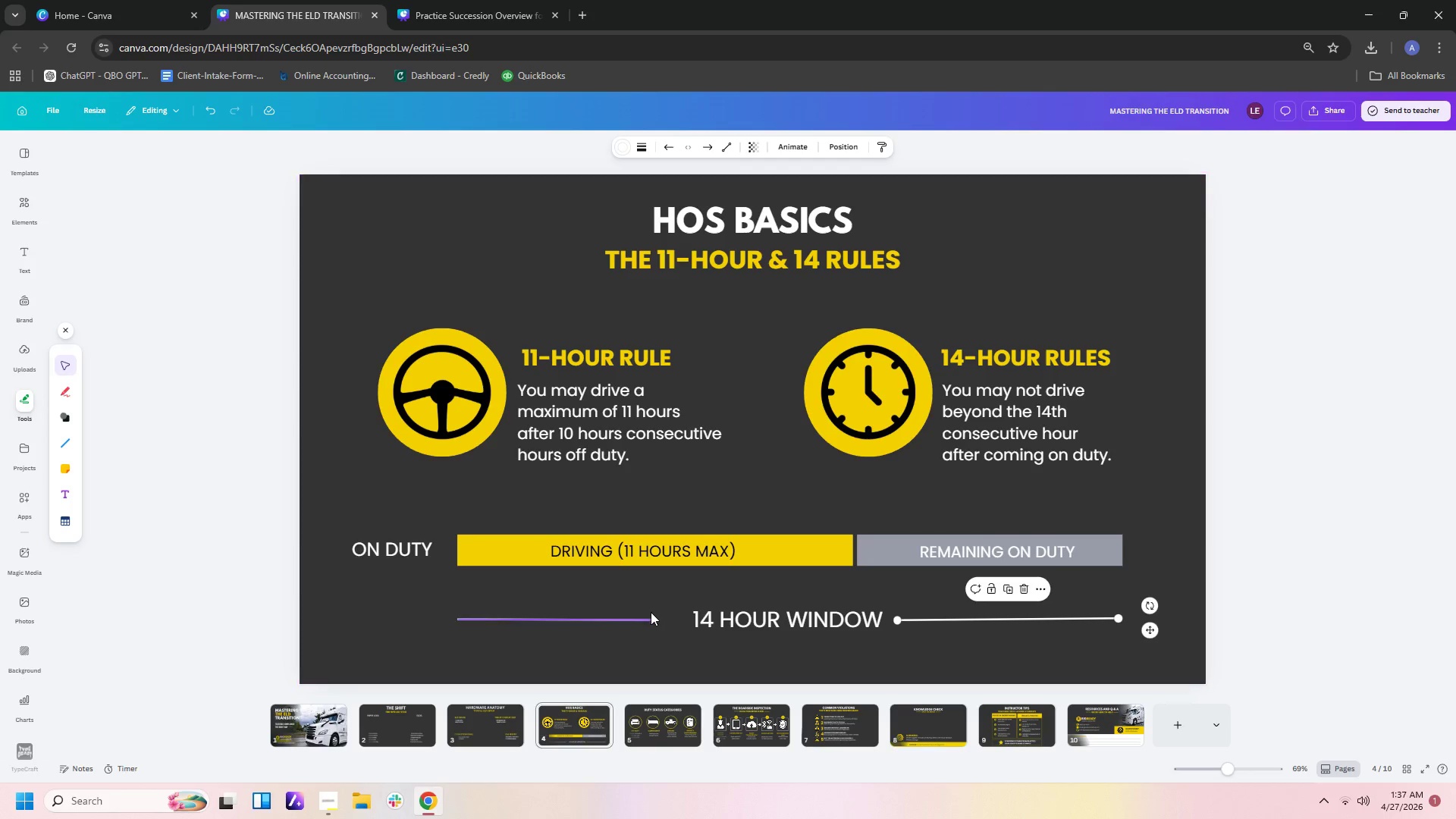 
left_click([648, 618])
 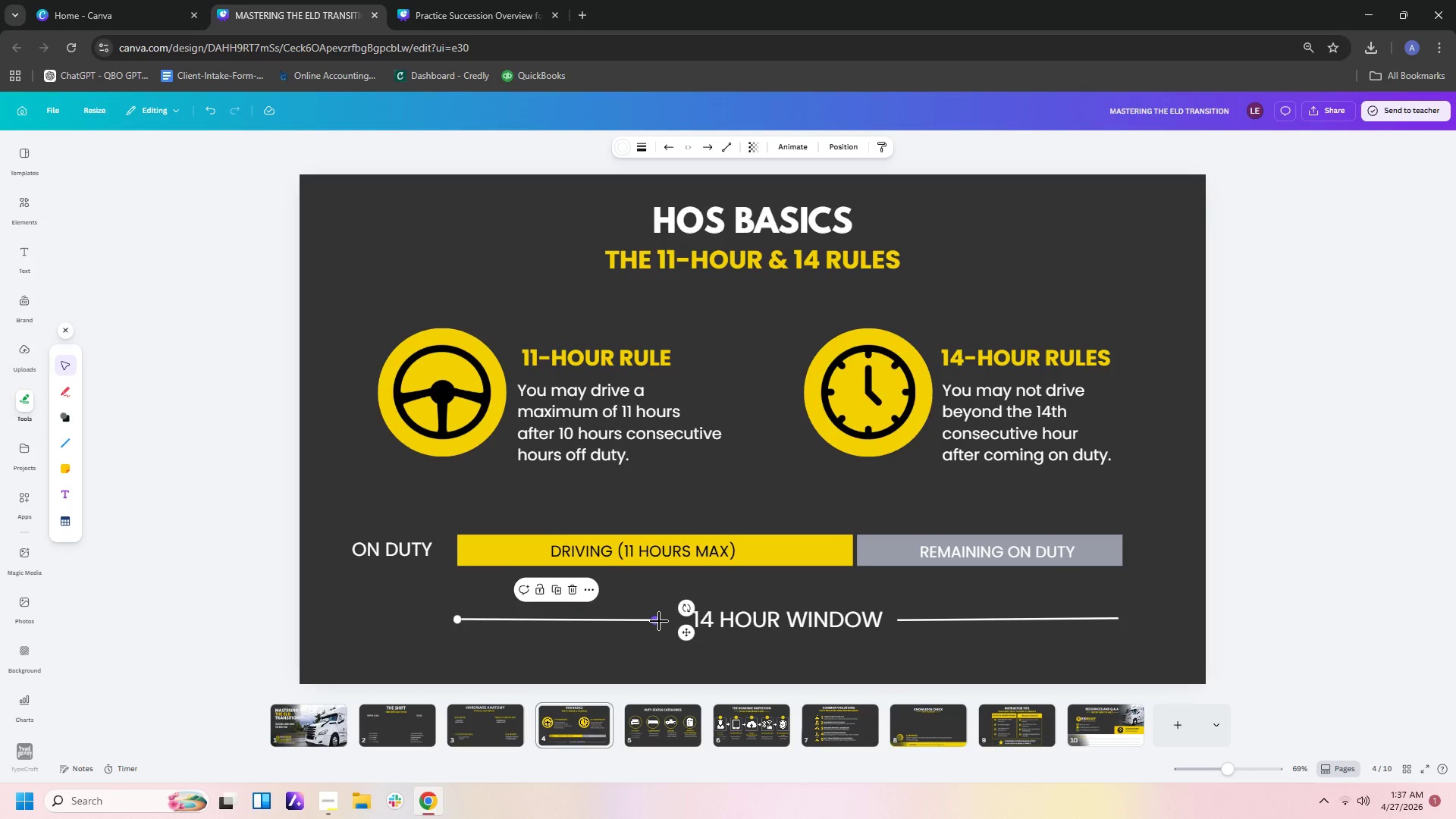 
left_click_drag(start_coordinate=[659, 621], to_coordinate=[679, 621])
 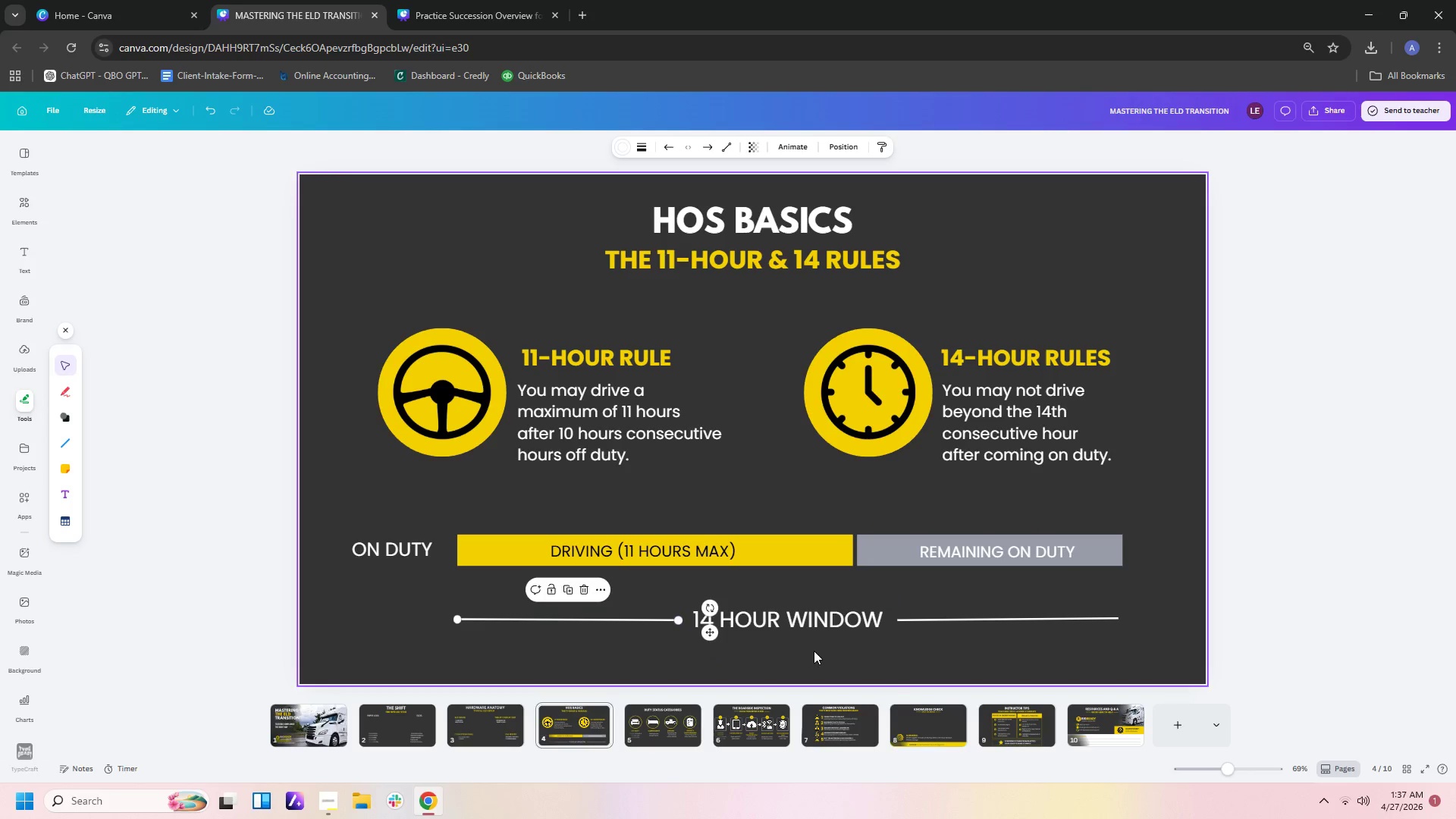 
left_click([814, 651])
 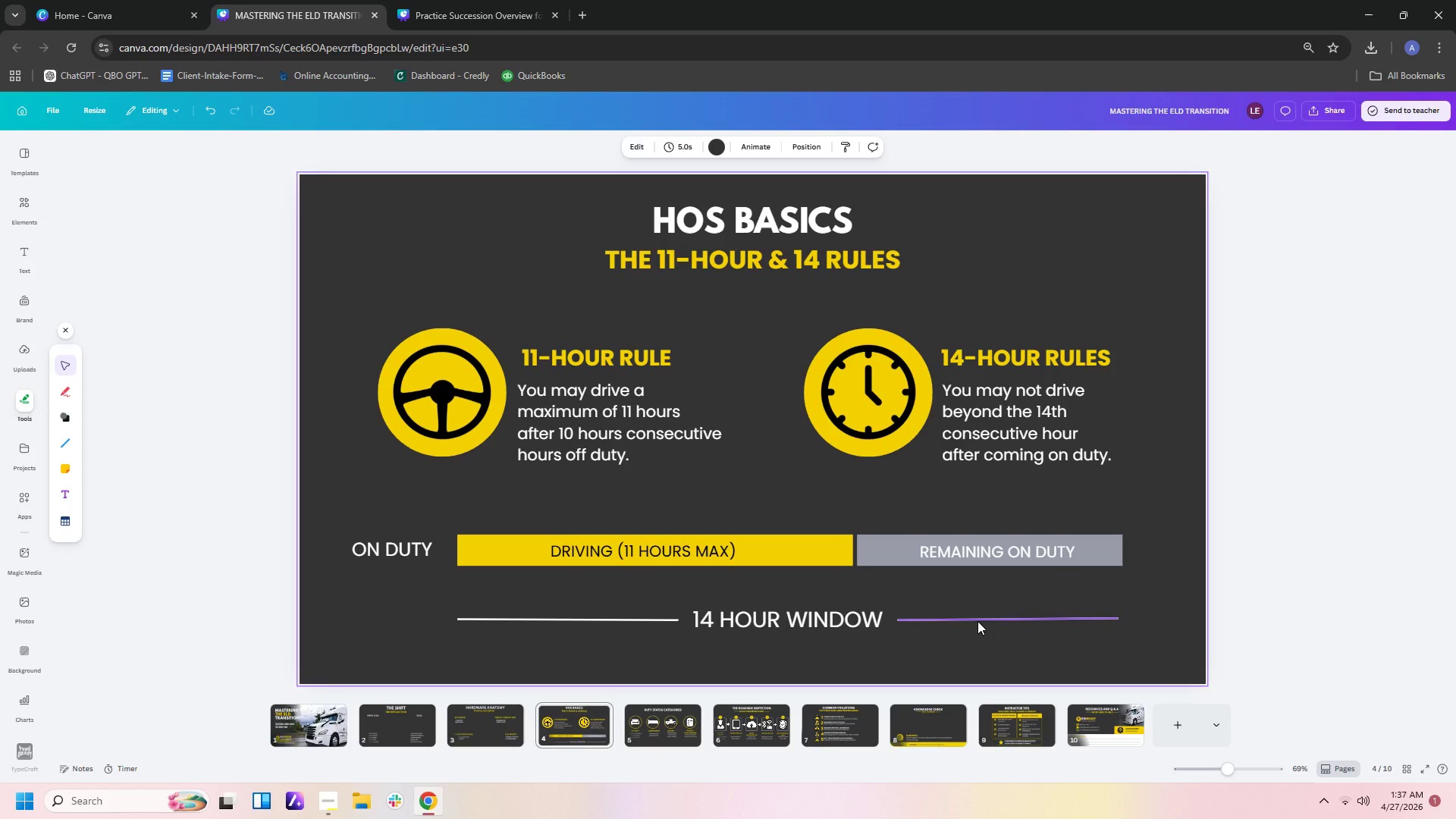 
left_click([977, 621])
 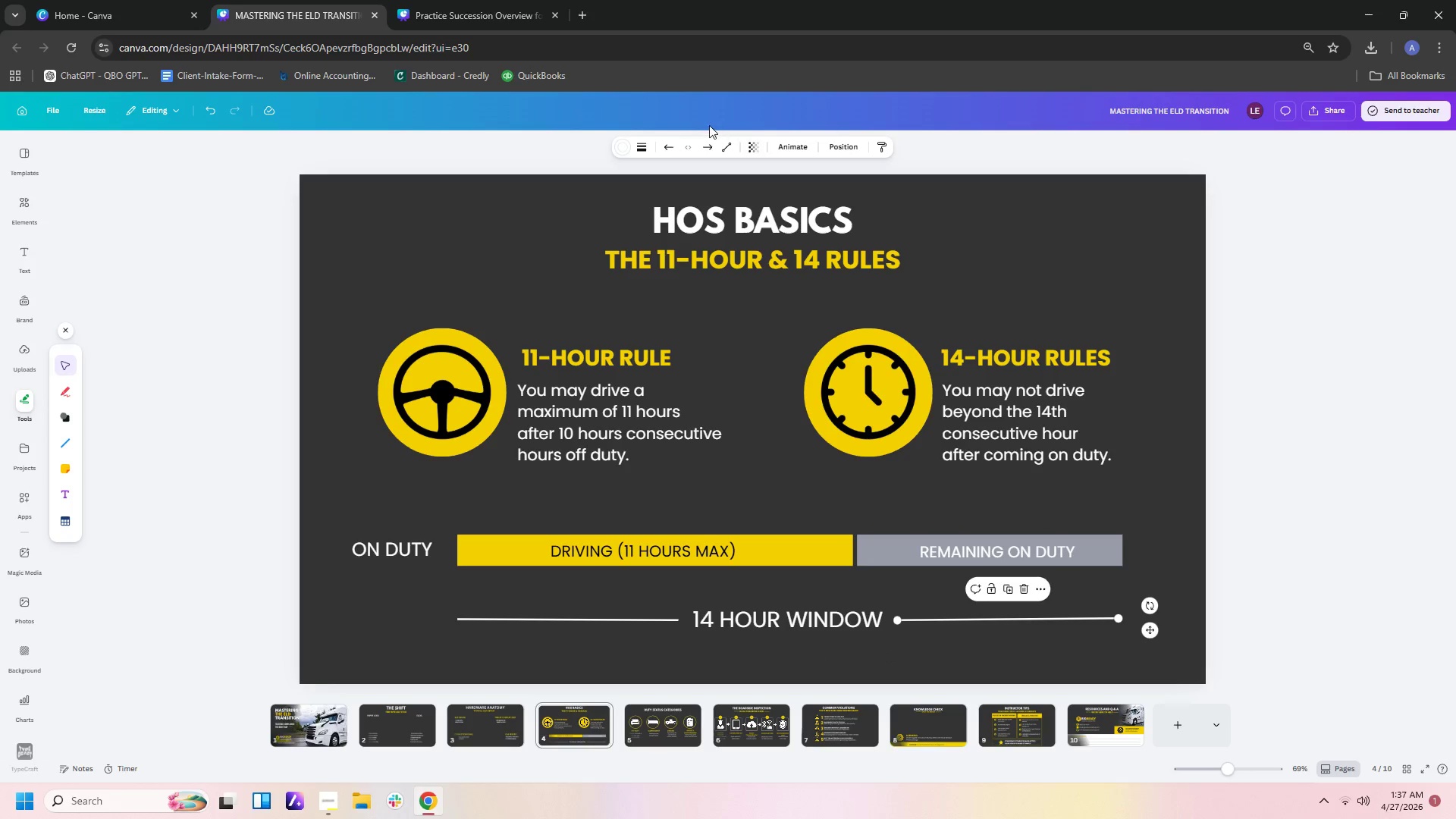 
left_click([710, 146])
 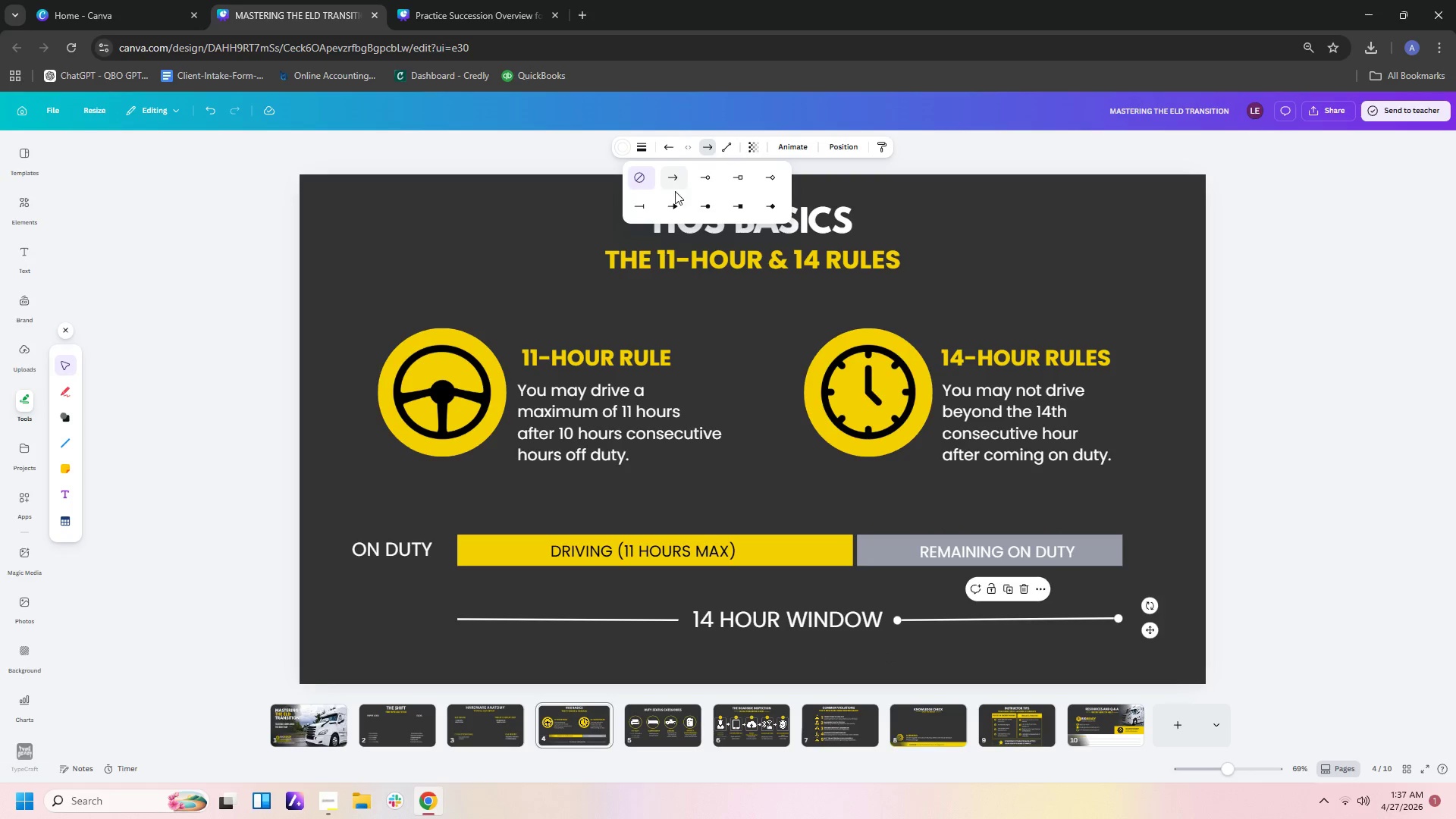 
left_click([673, 208])
 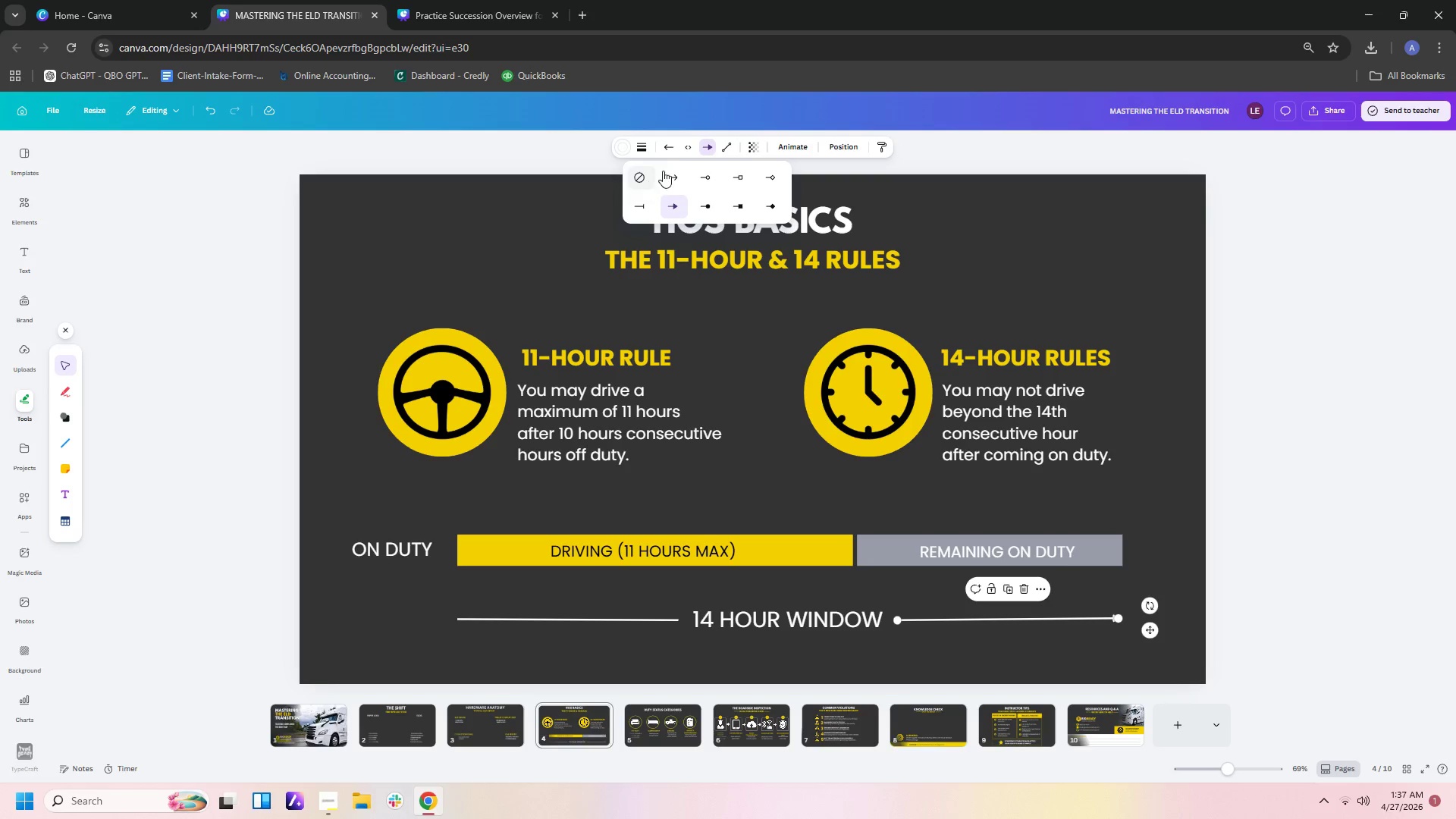 
left_click([645, 145])
 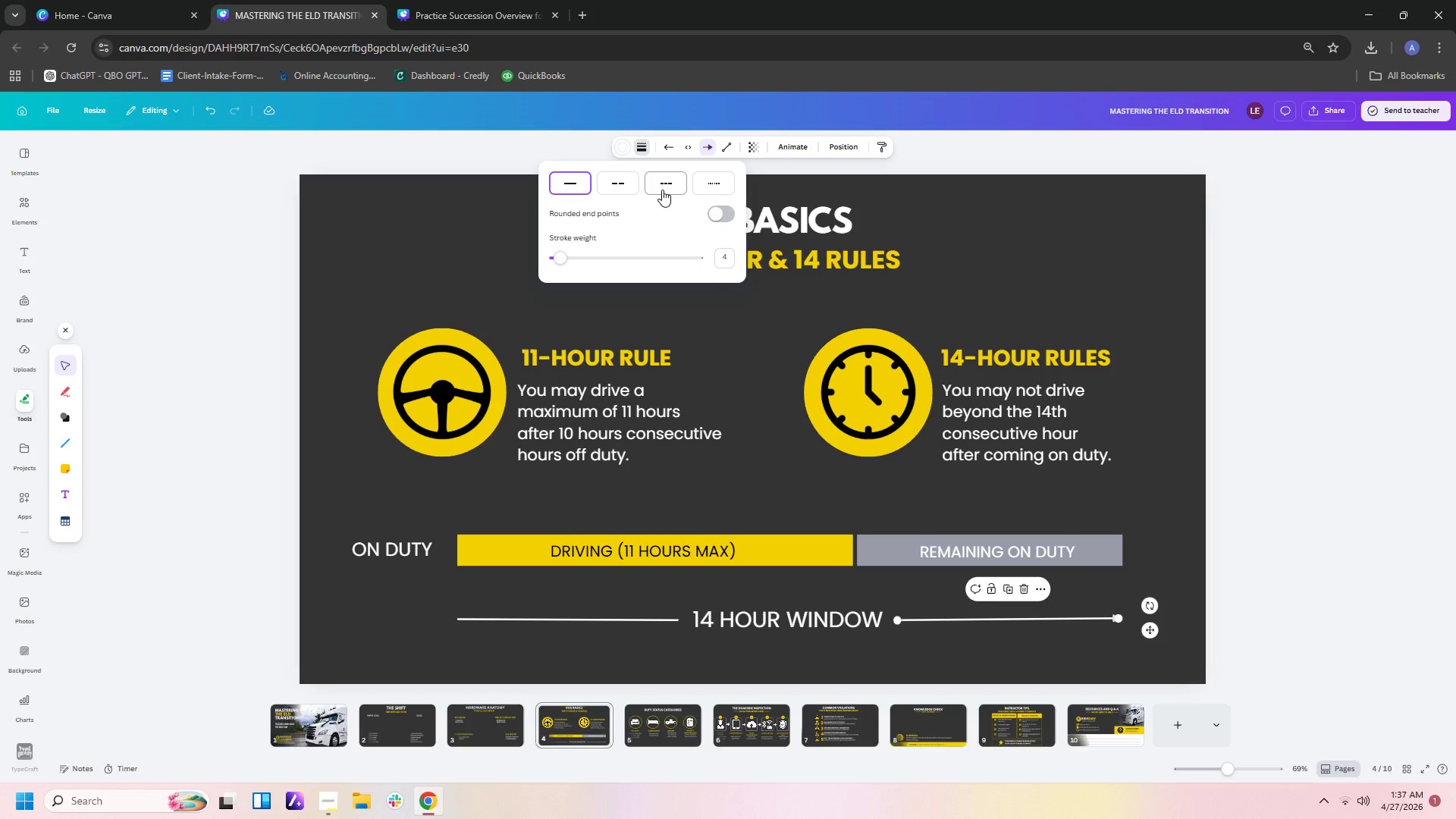 
left_click([662, 190])
 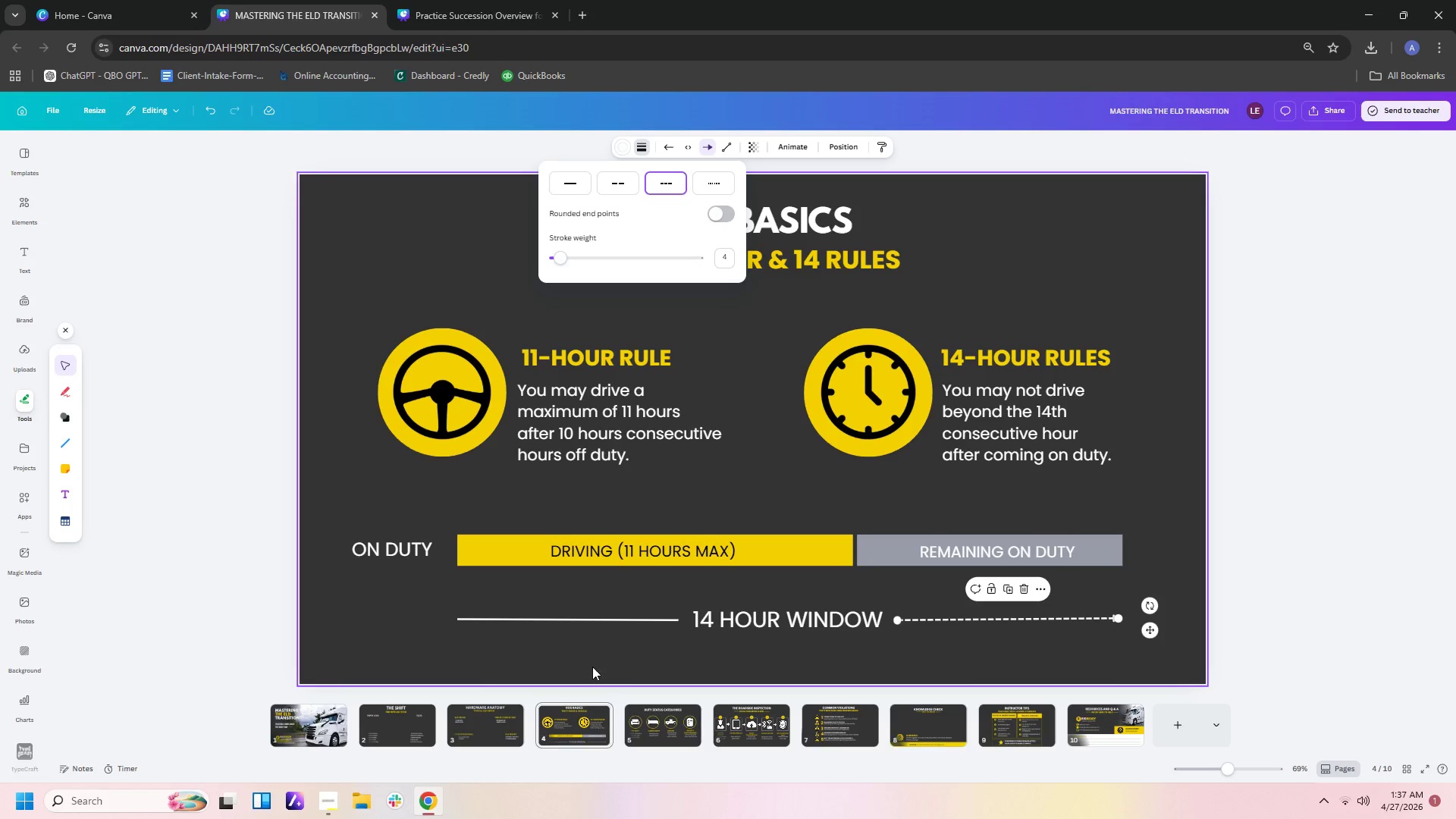 
left_click([598, 622])
 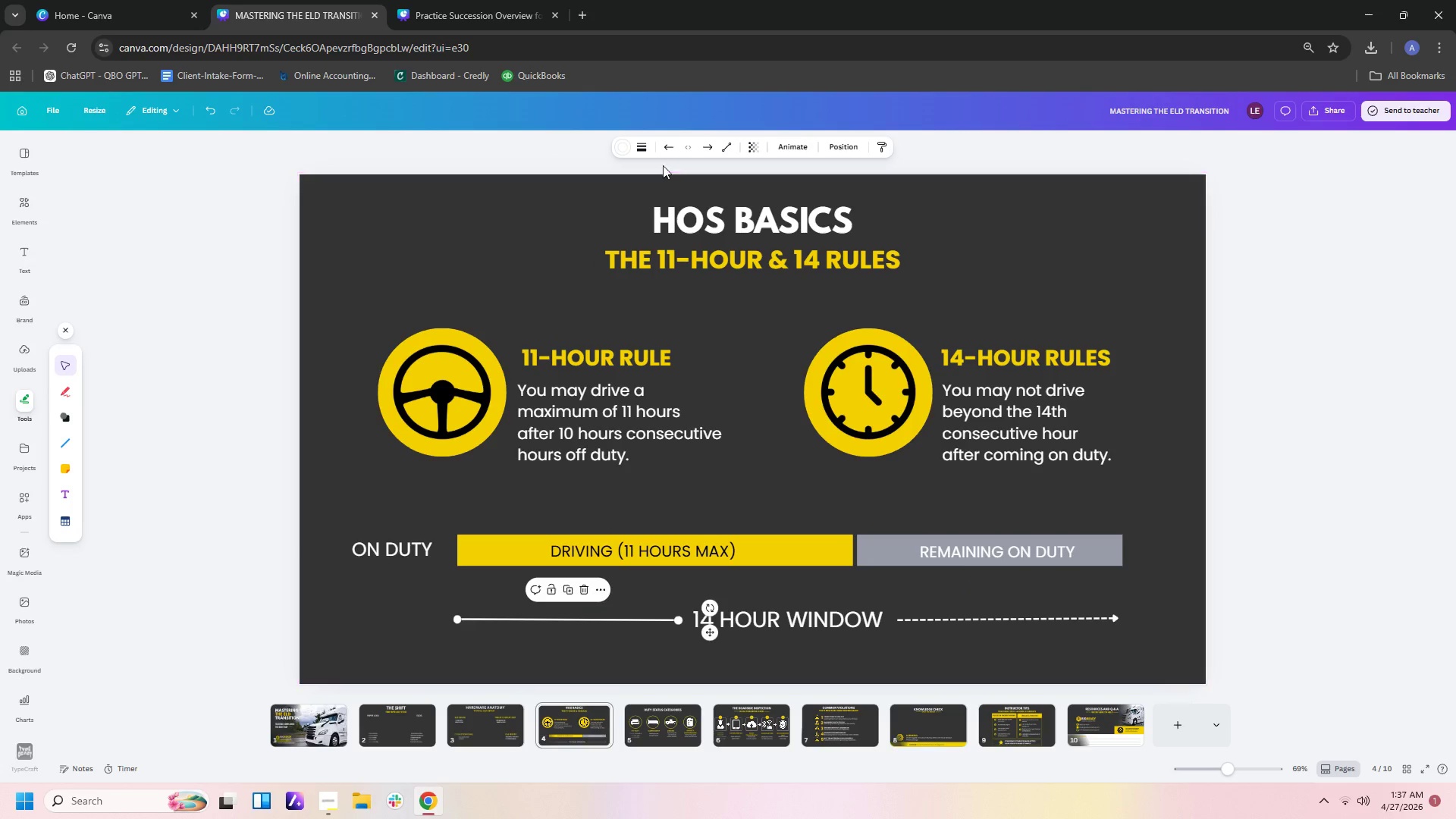 
left_click([664, 149])
 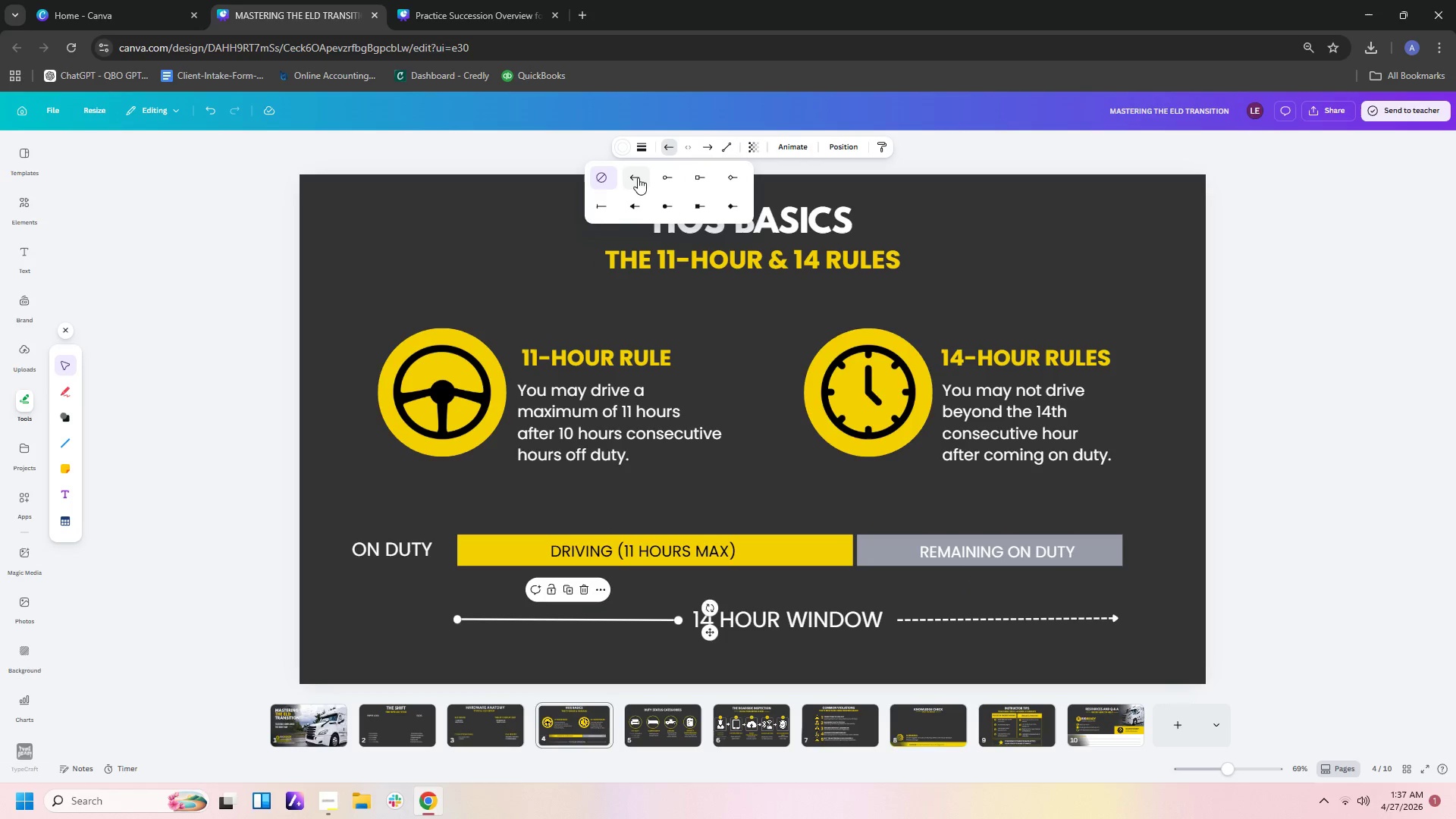 
left_click([632, 206])
 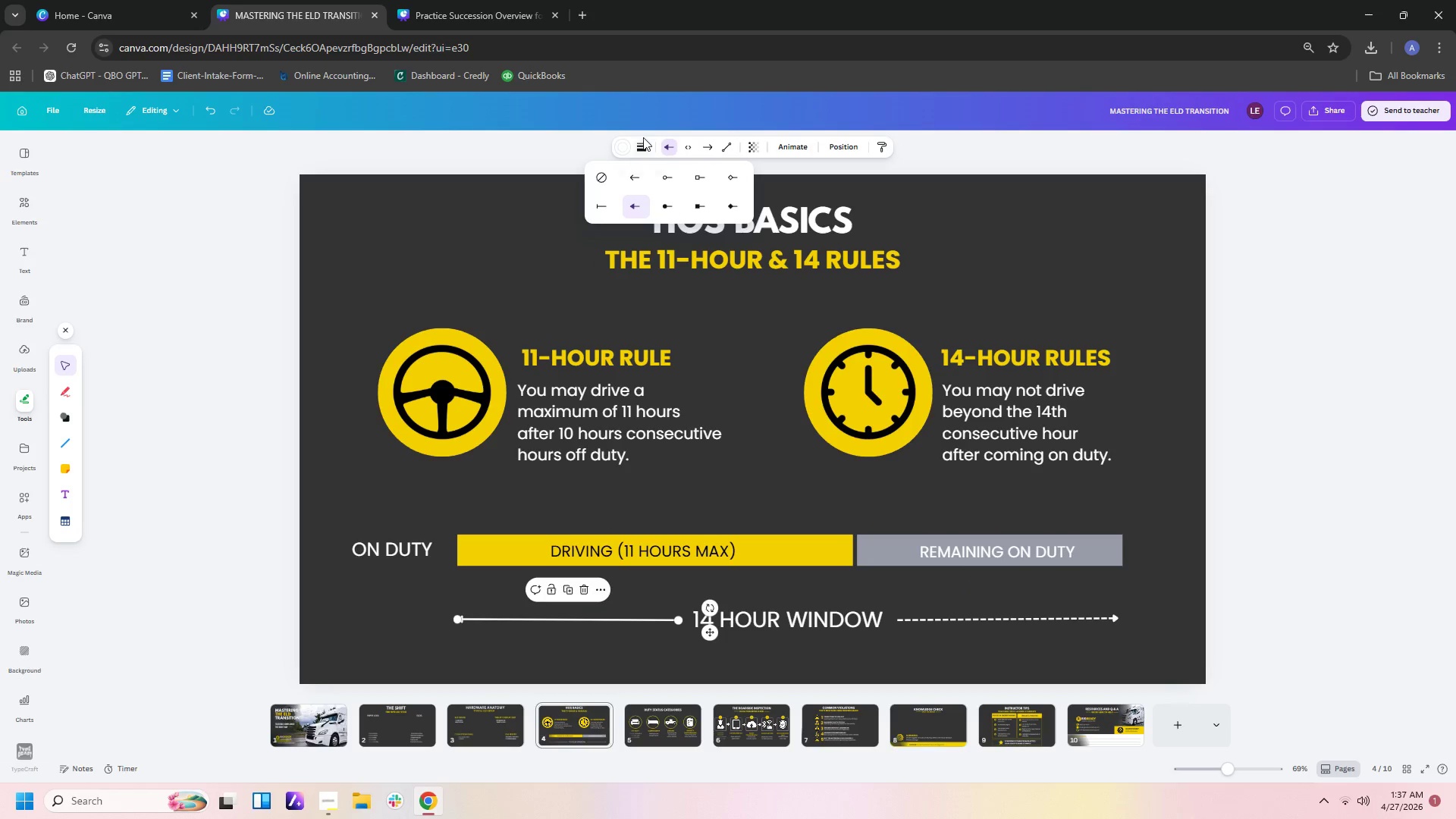 
left_click([642, 146])
 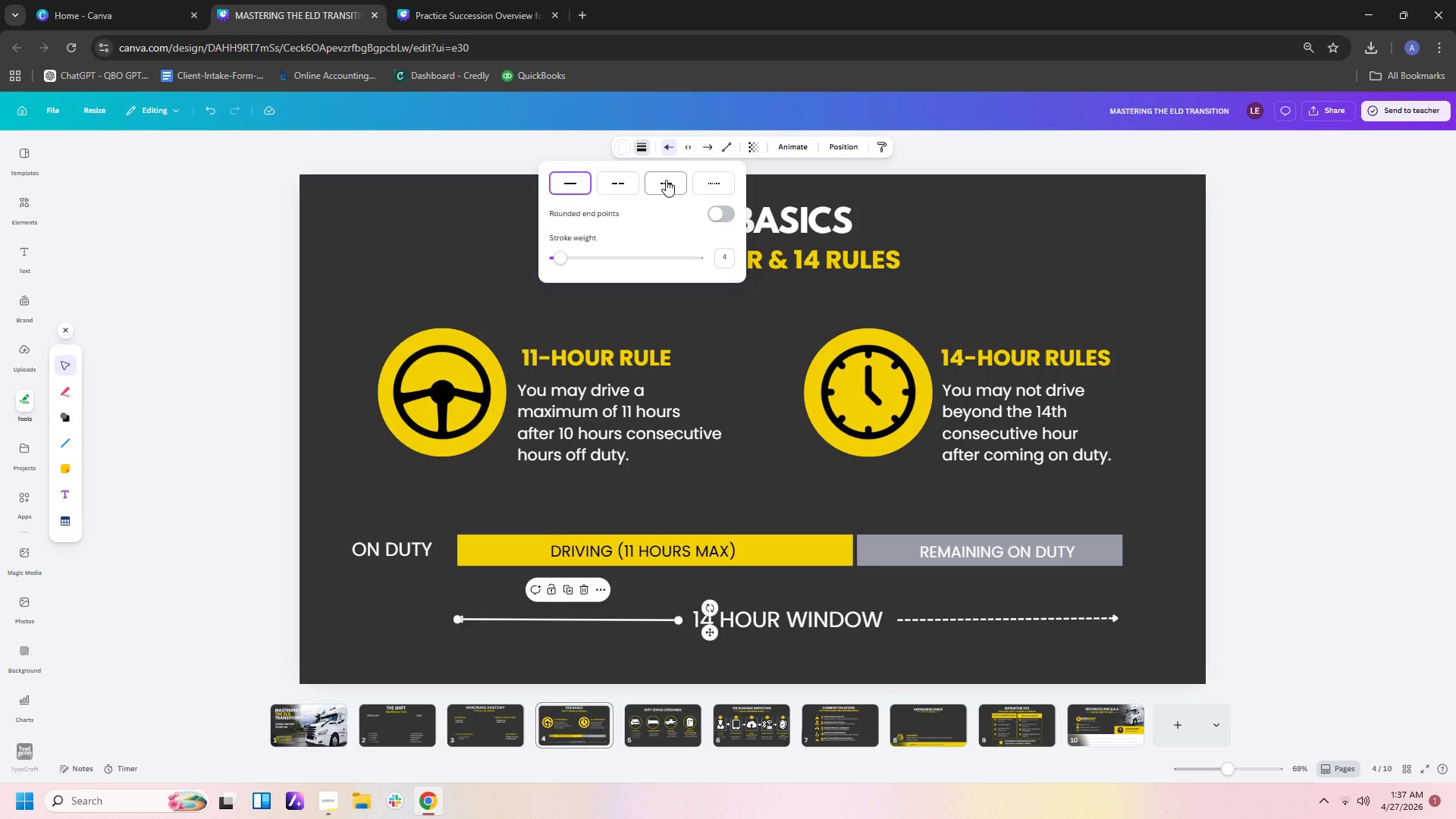 
left_click([666, 180])
 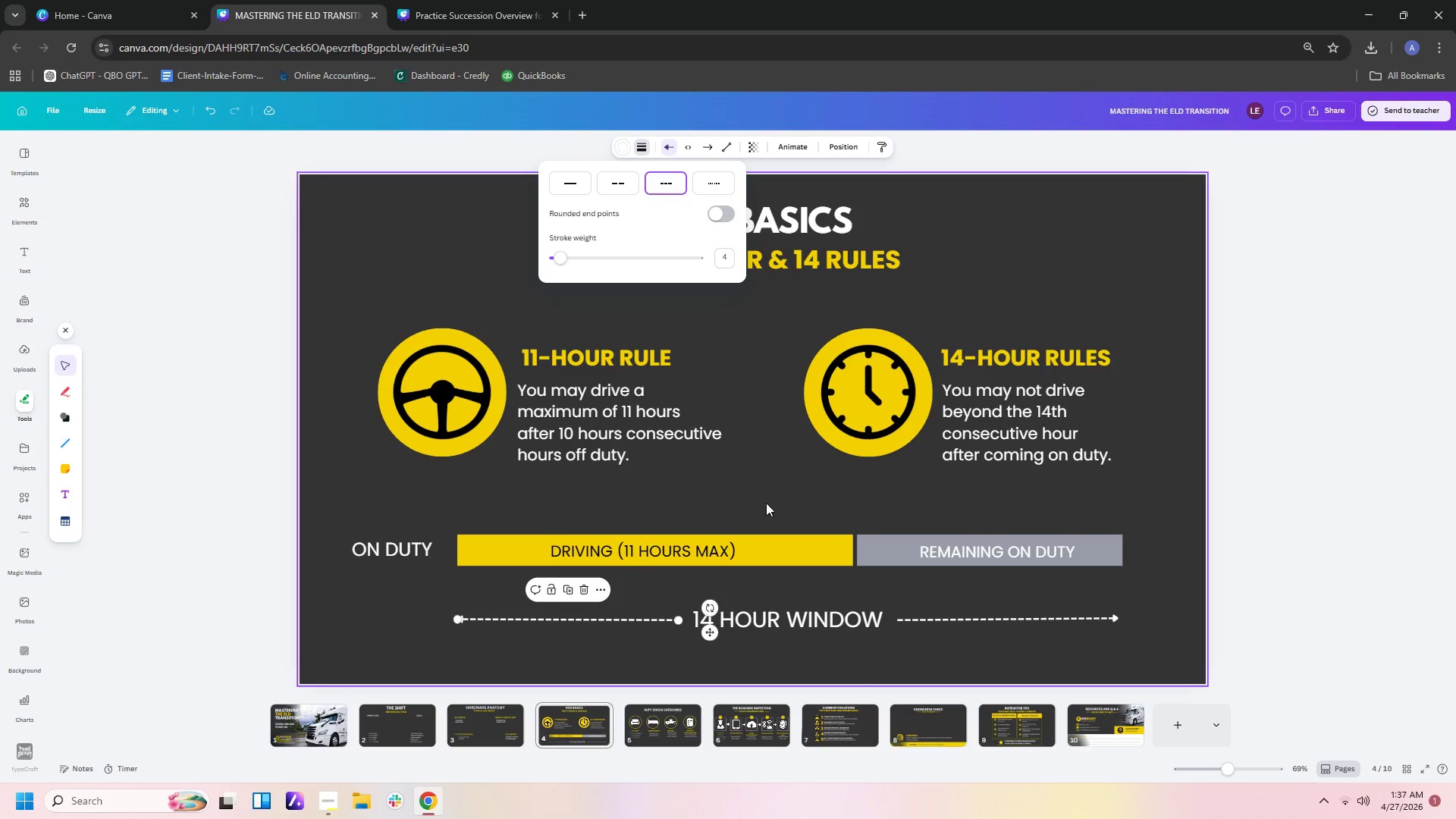 
left_click([767, 504])
 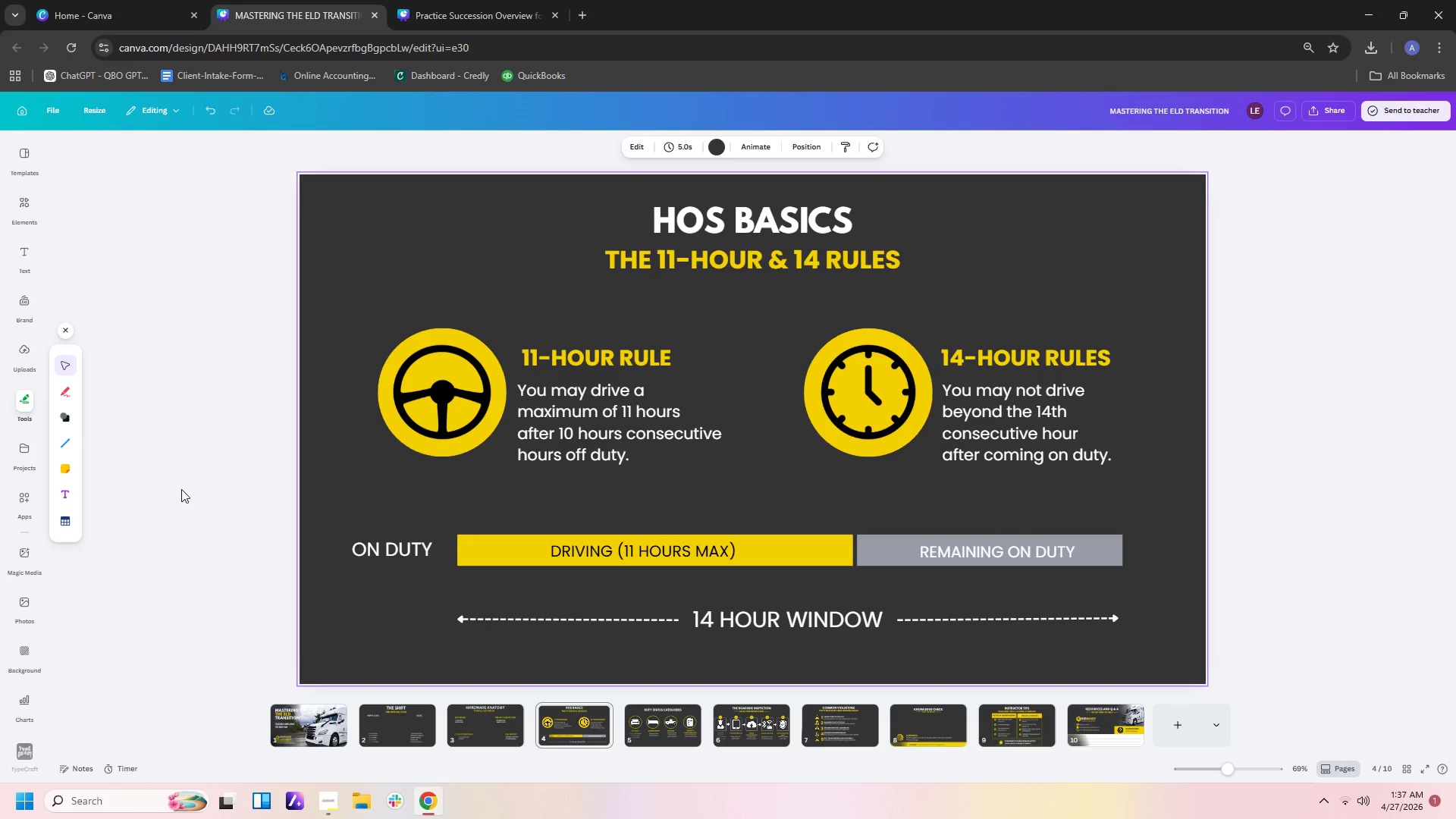 
left_click([65, 439])
 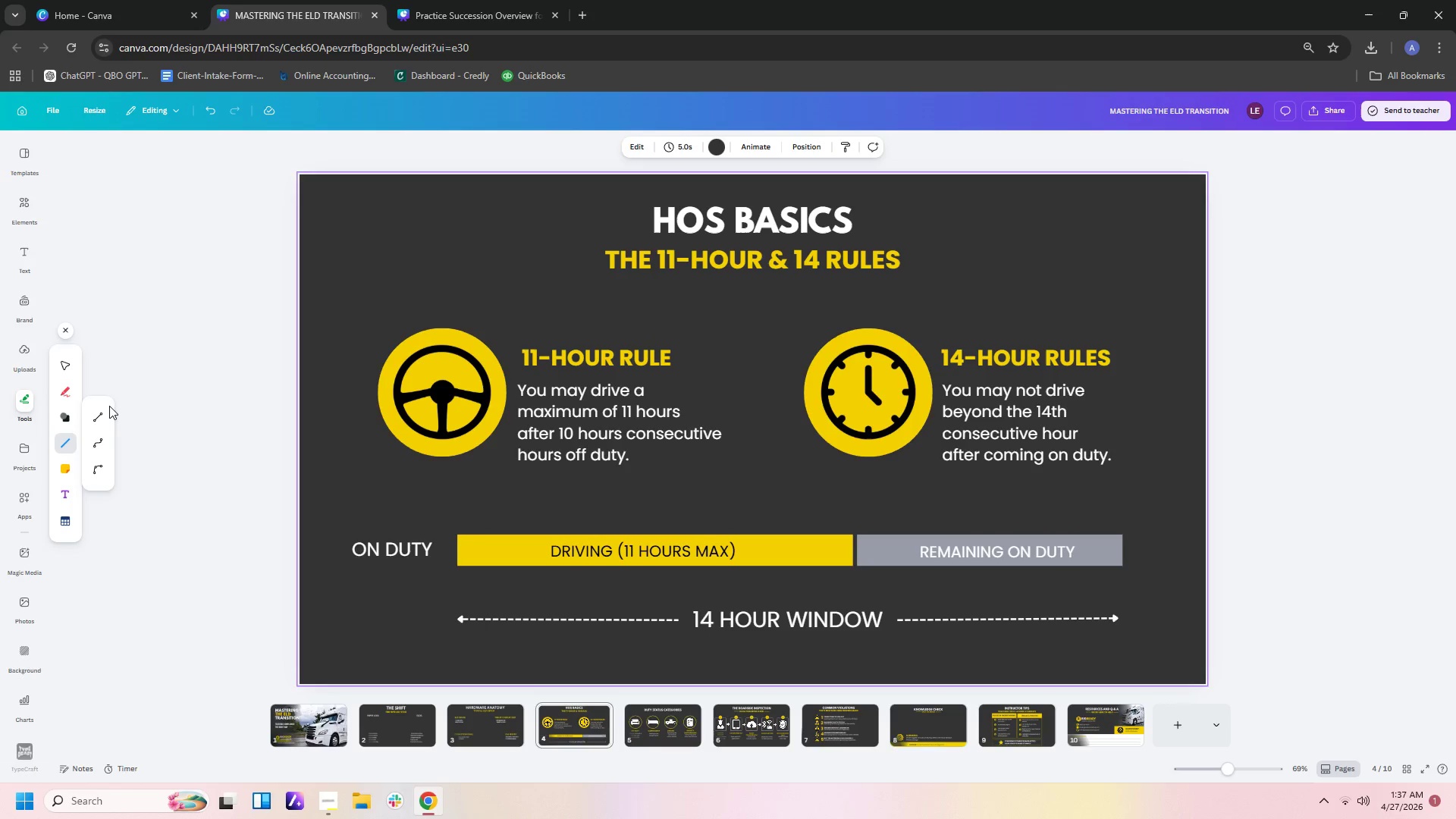 
left_click([102, 424])
 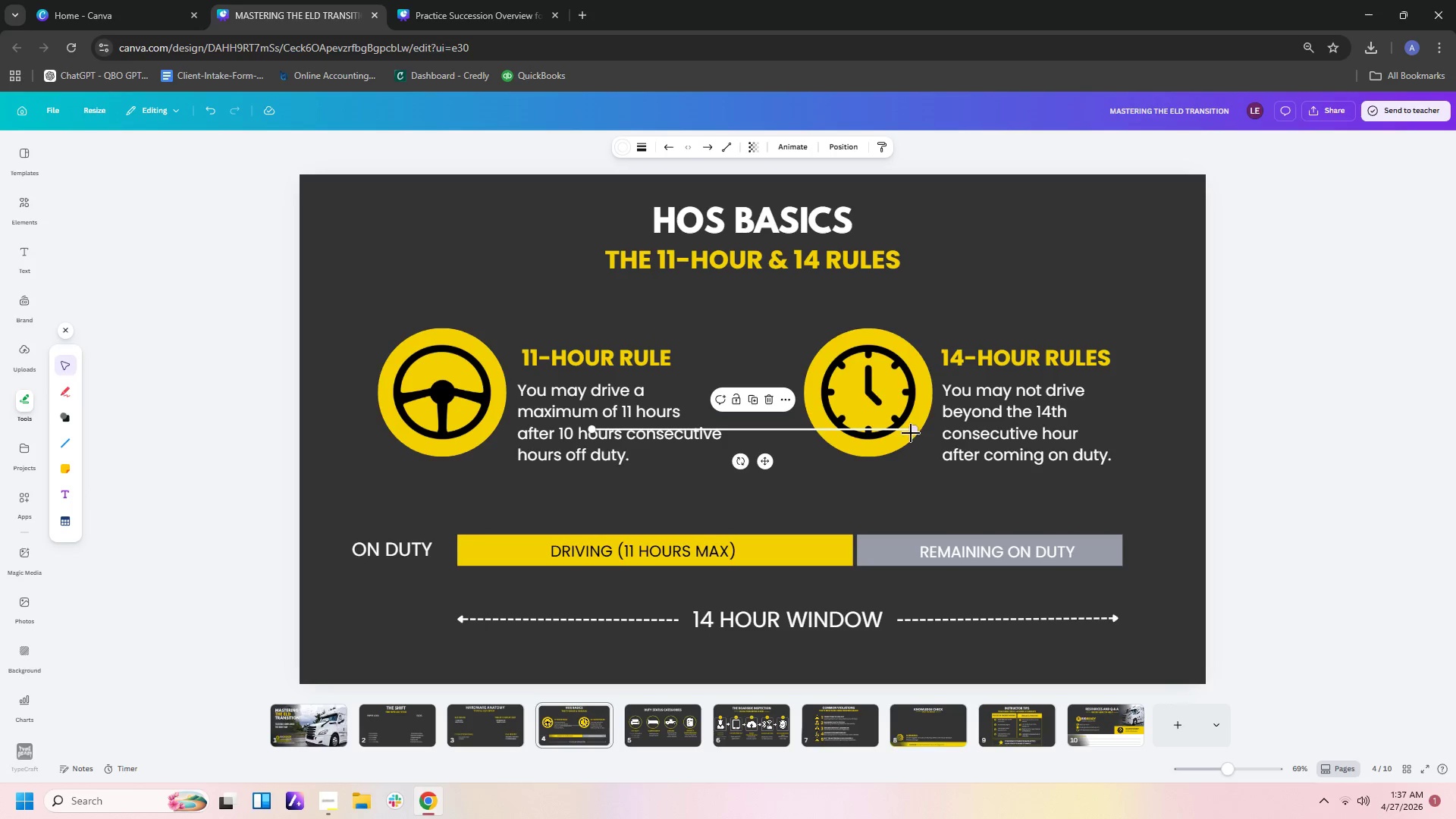 
left_click_drag(start_coordinate=[912, 430], to_coordinate=[588, 496])
 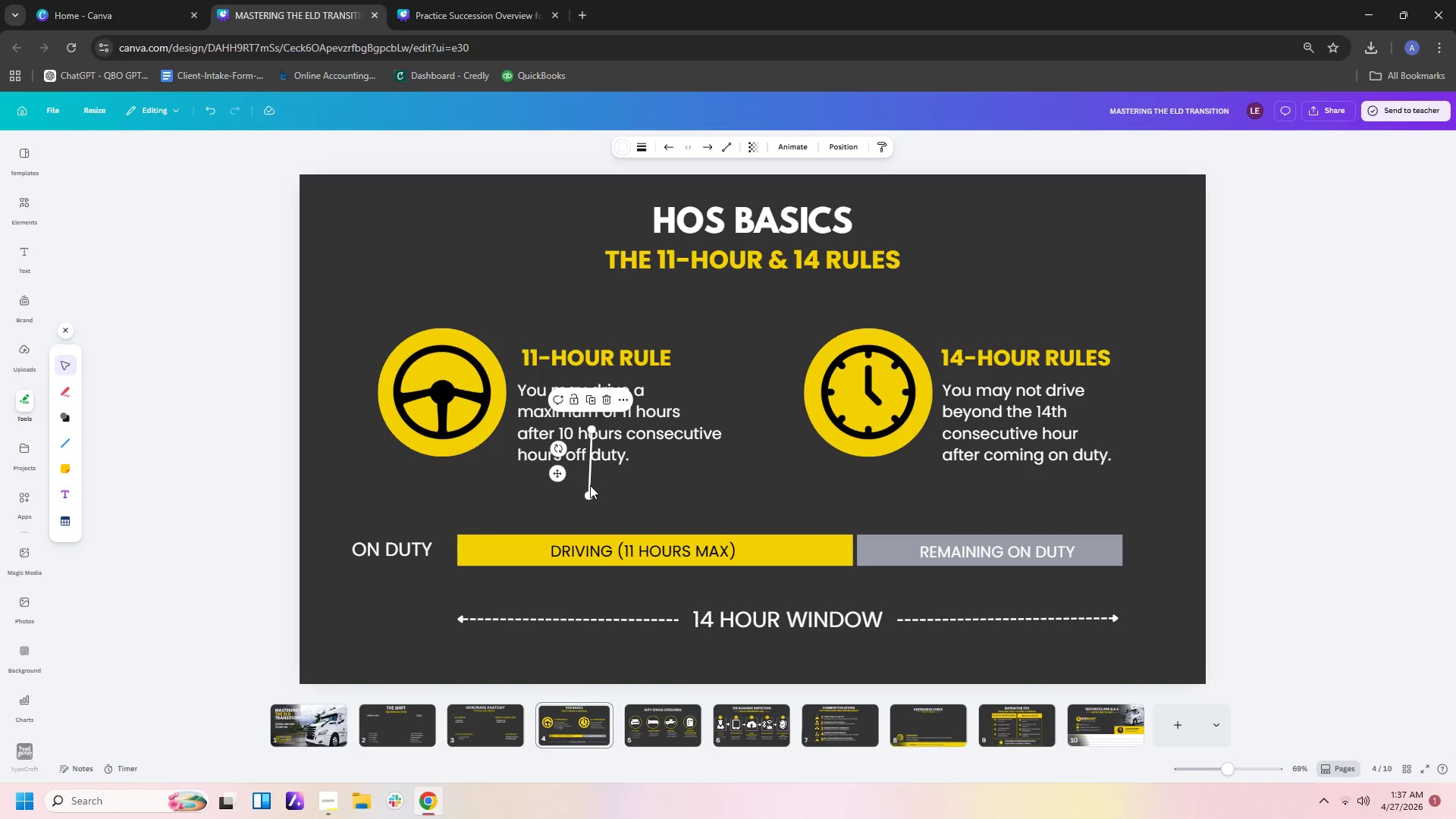 
left_click_drag(start_coordinate=[588, 484], to_coordinate=[454, 618])
 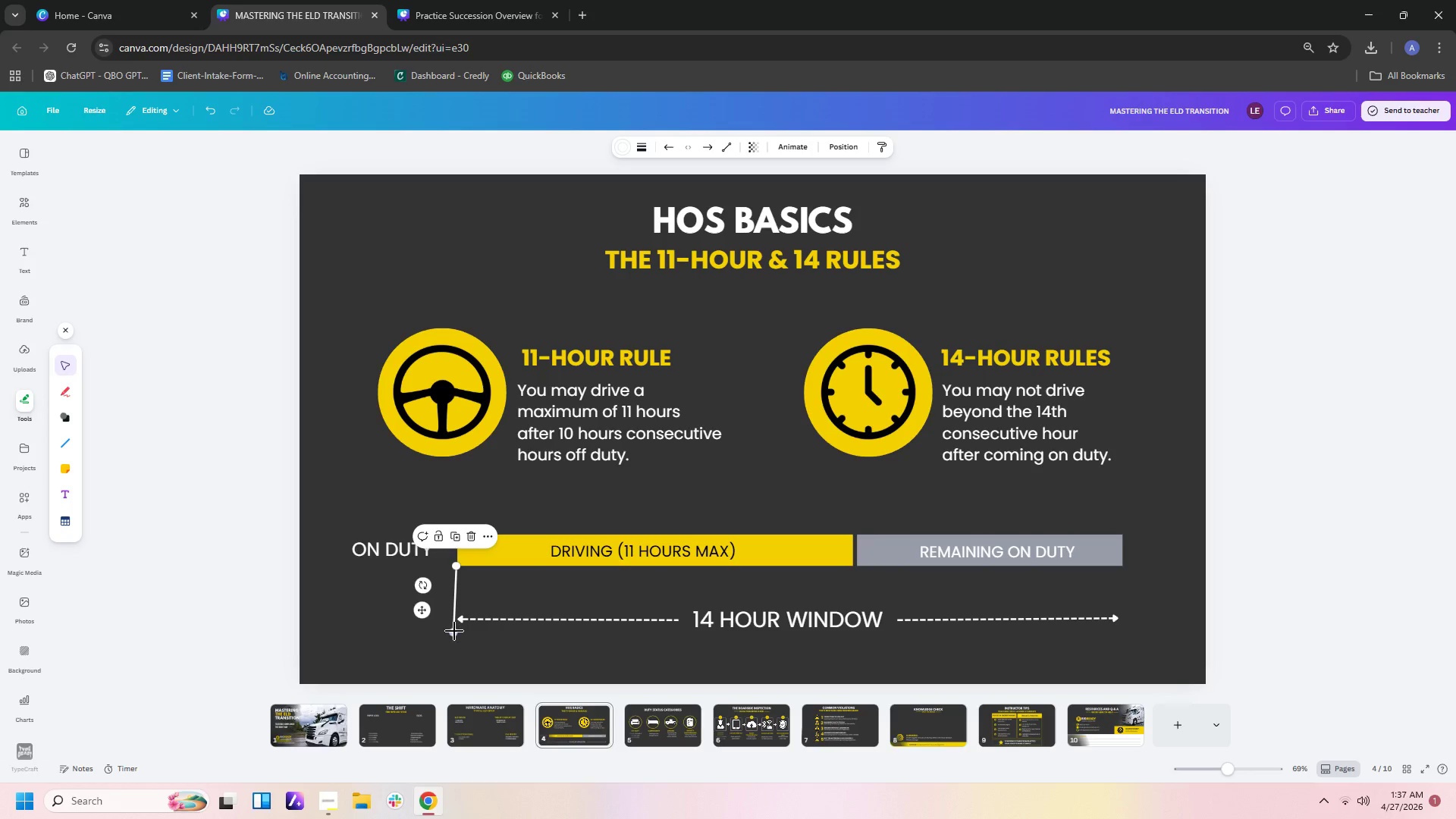 
left_click_drag(start_coordinate=[454, 631], to_coordinate=[459, 631])
 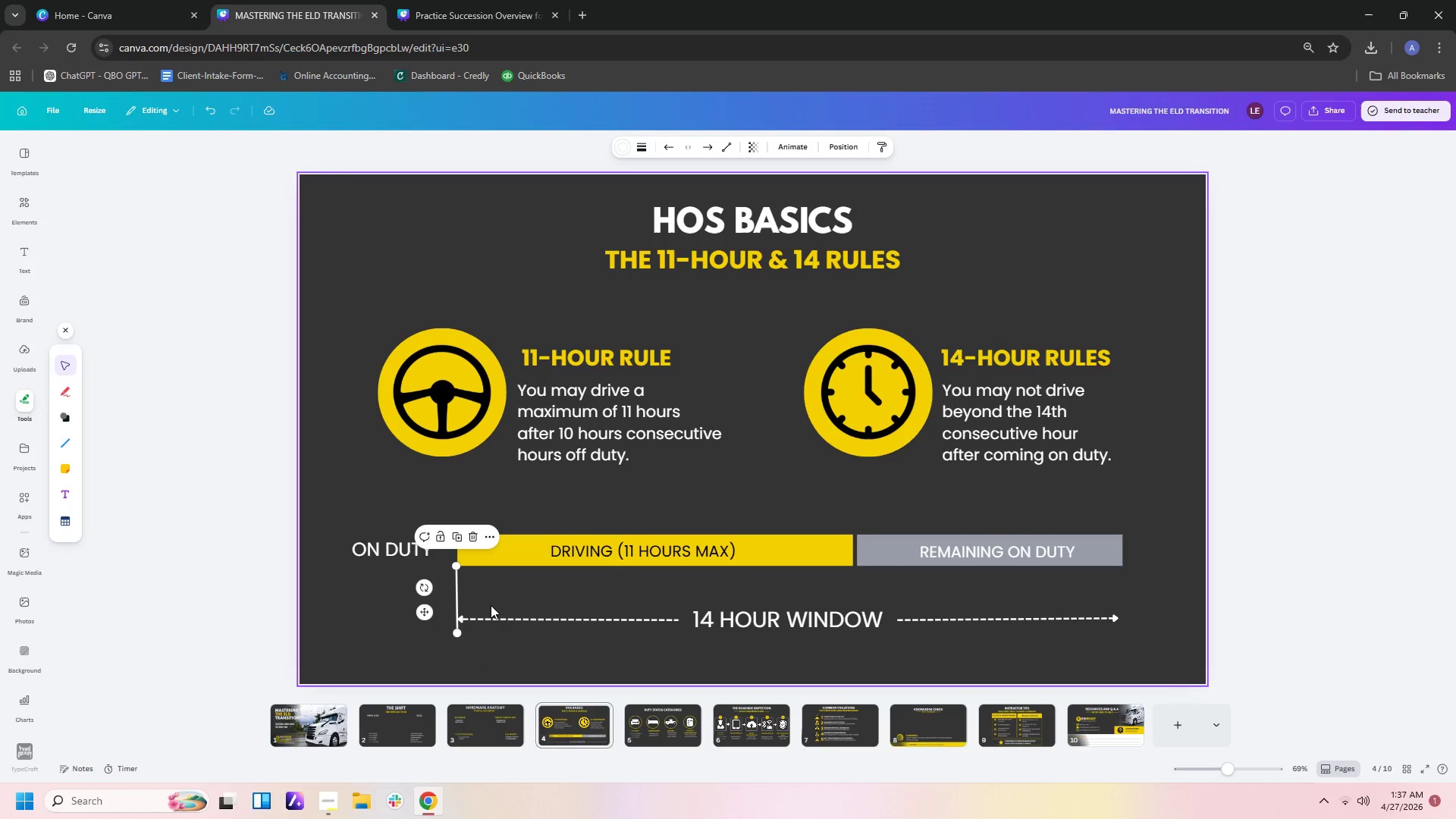 
key(Control+C)
 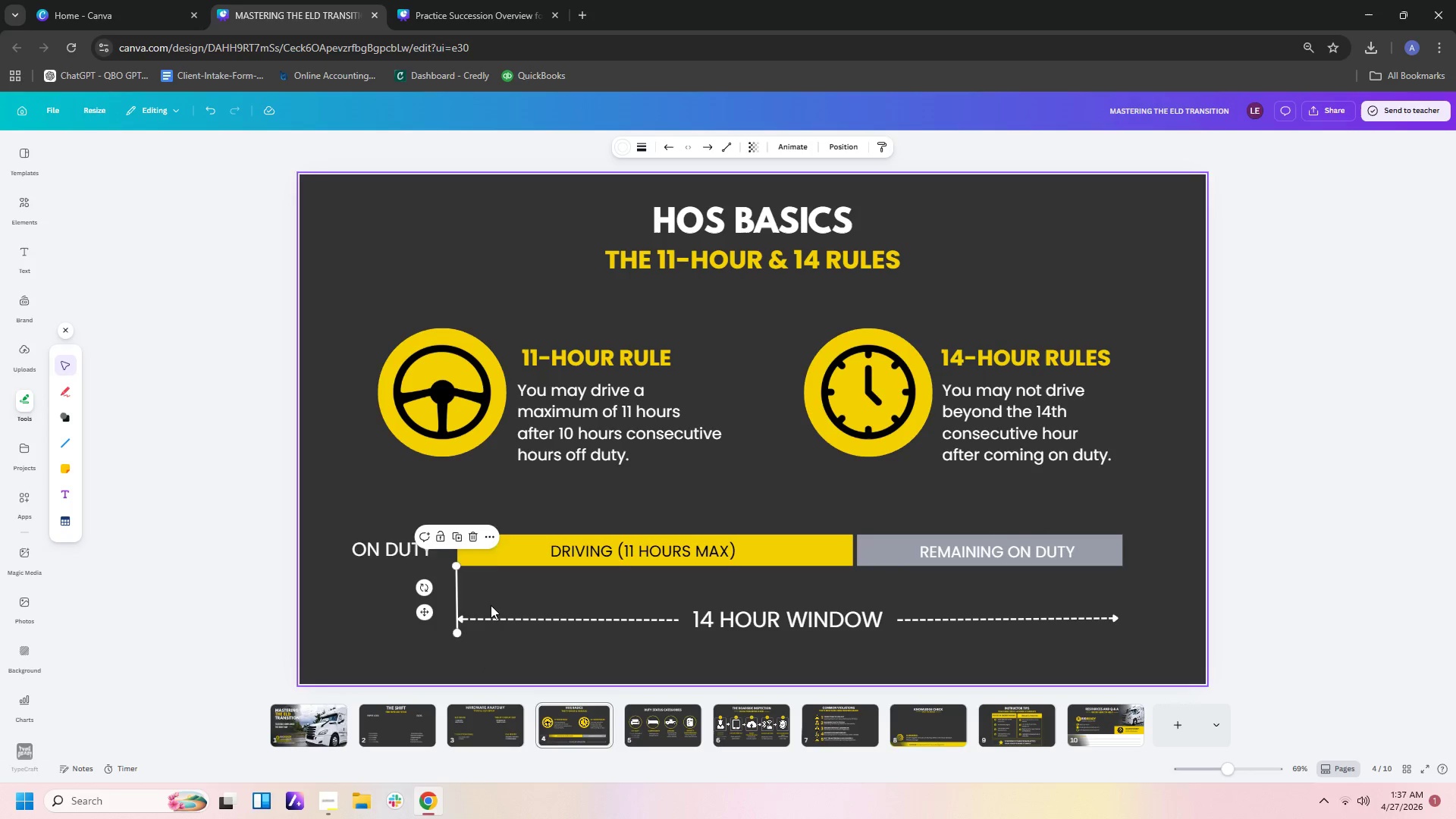 
key(Control+V)
 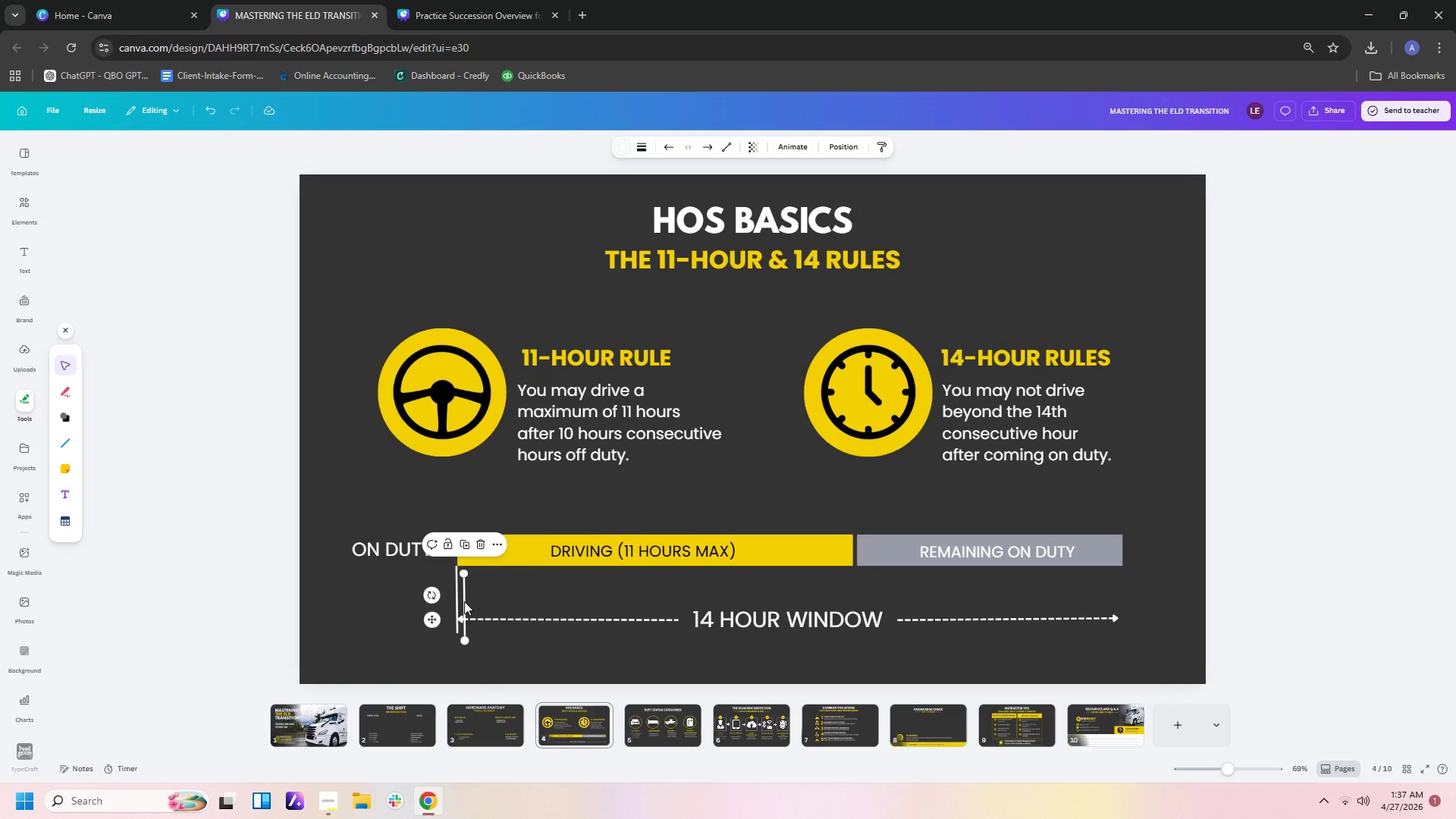 
left_click_drag(start_coordinate=[464, 601], to_coordinate=[1122, 593])
 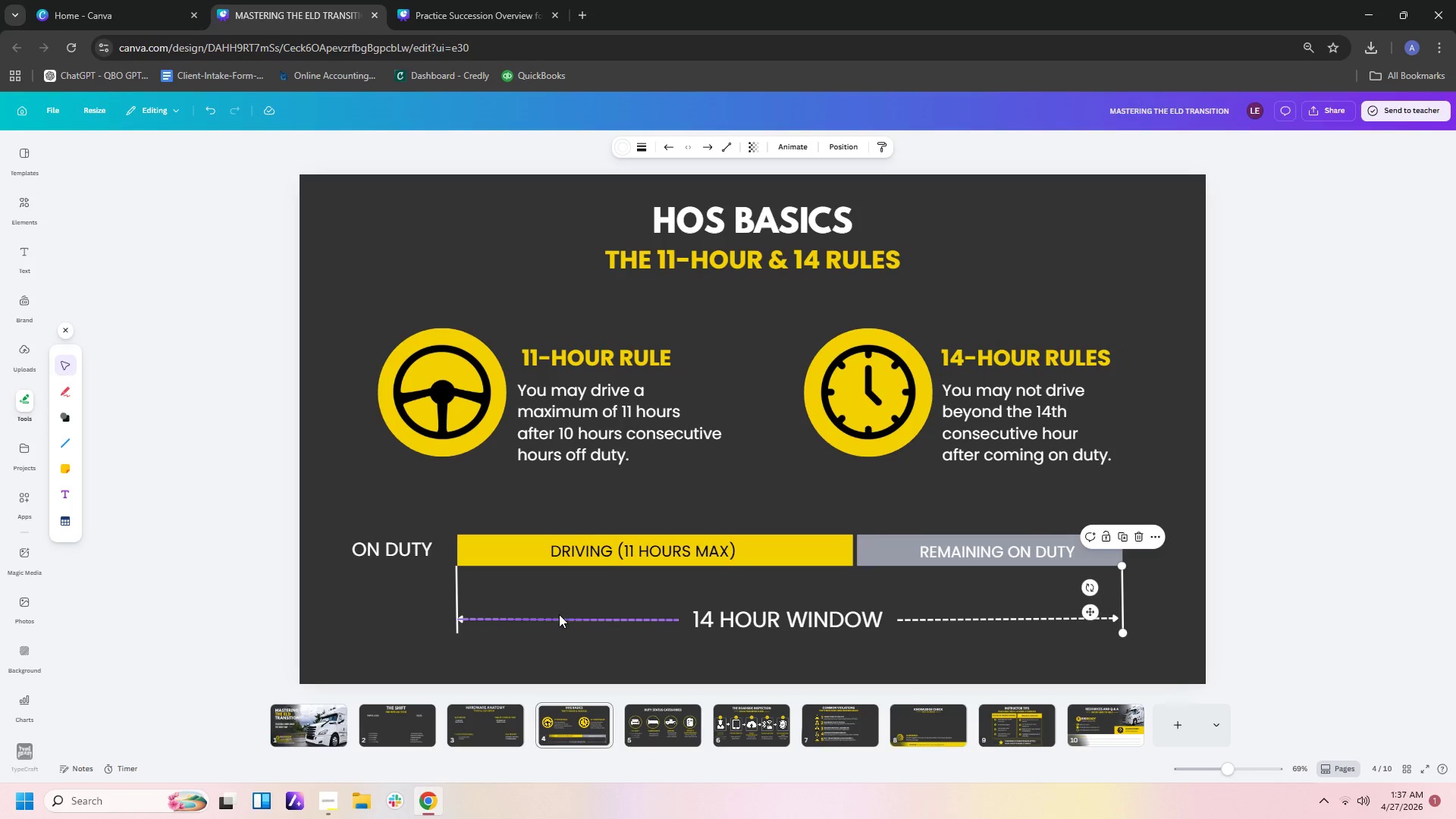 
left_click_drag(start_coordinate=[559, 616], to_coordinate=[563, 617])
 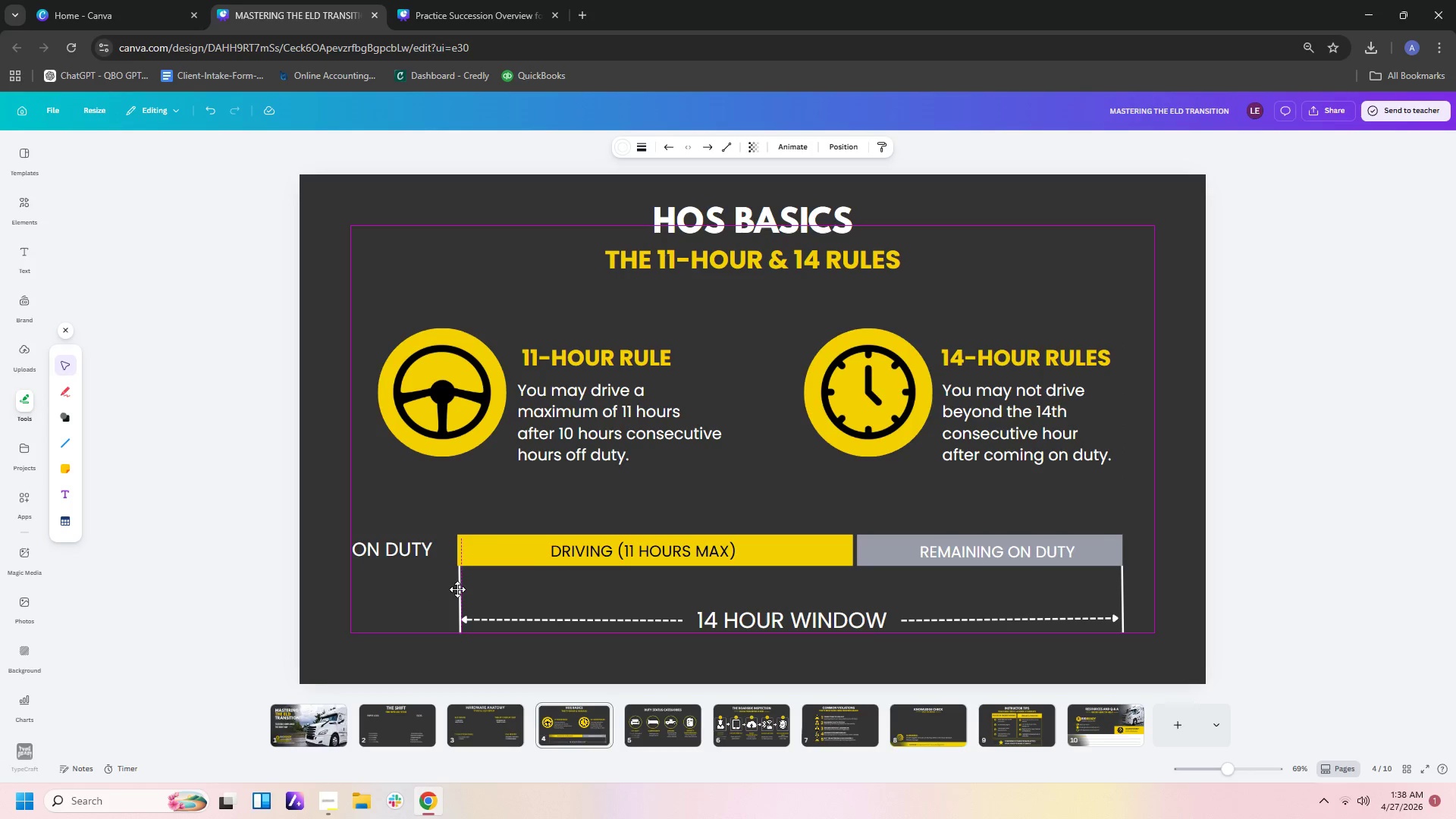 
left_click([926, 648])
 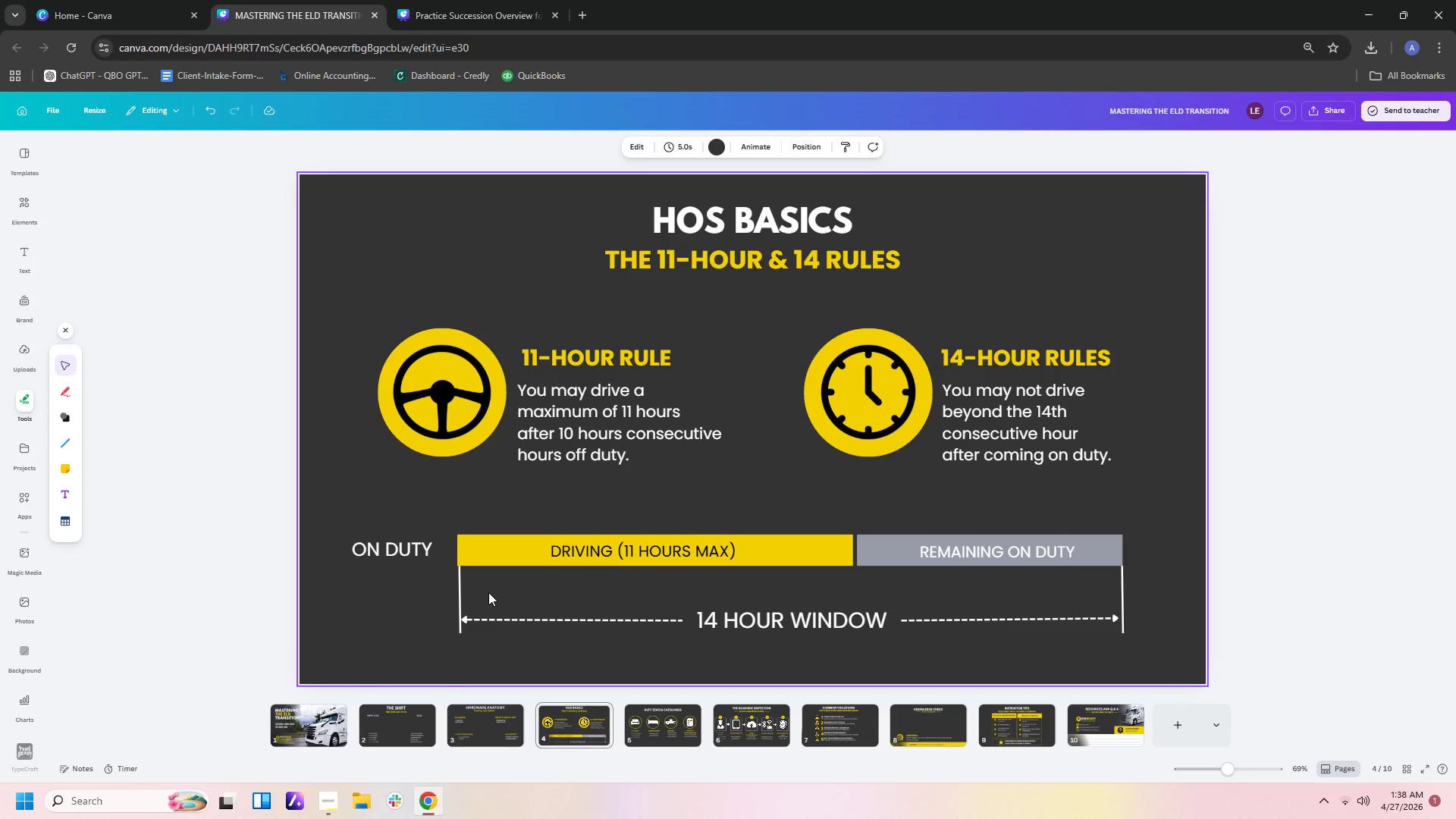 
left_click([456, 597])
 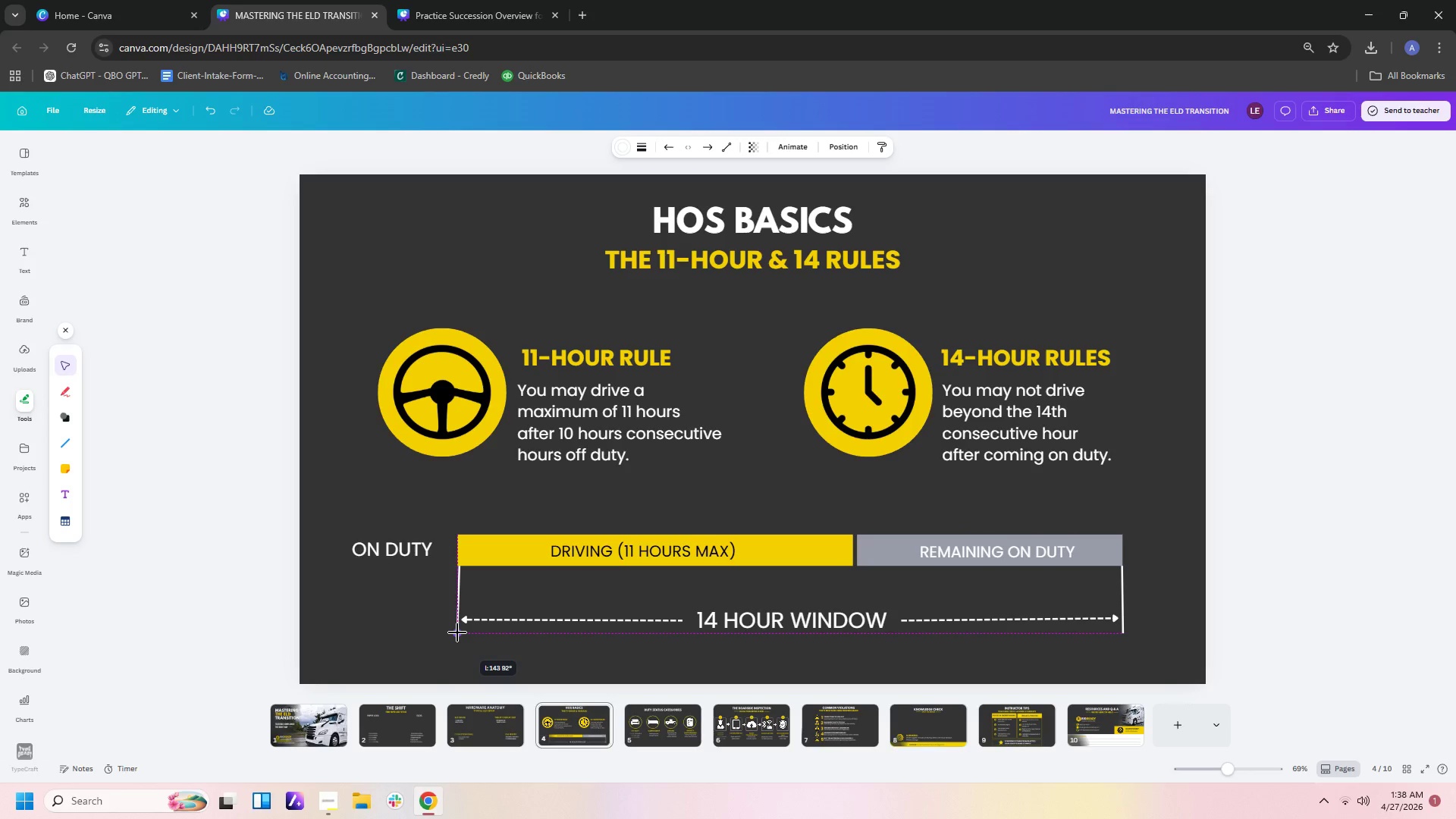 
left_click_drag(start_coordinate=[457, 566], to_coordinate=[457, 573])
 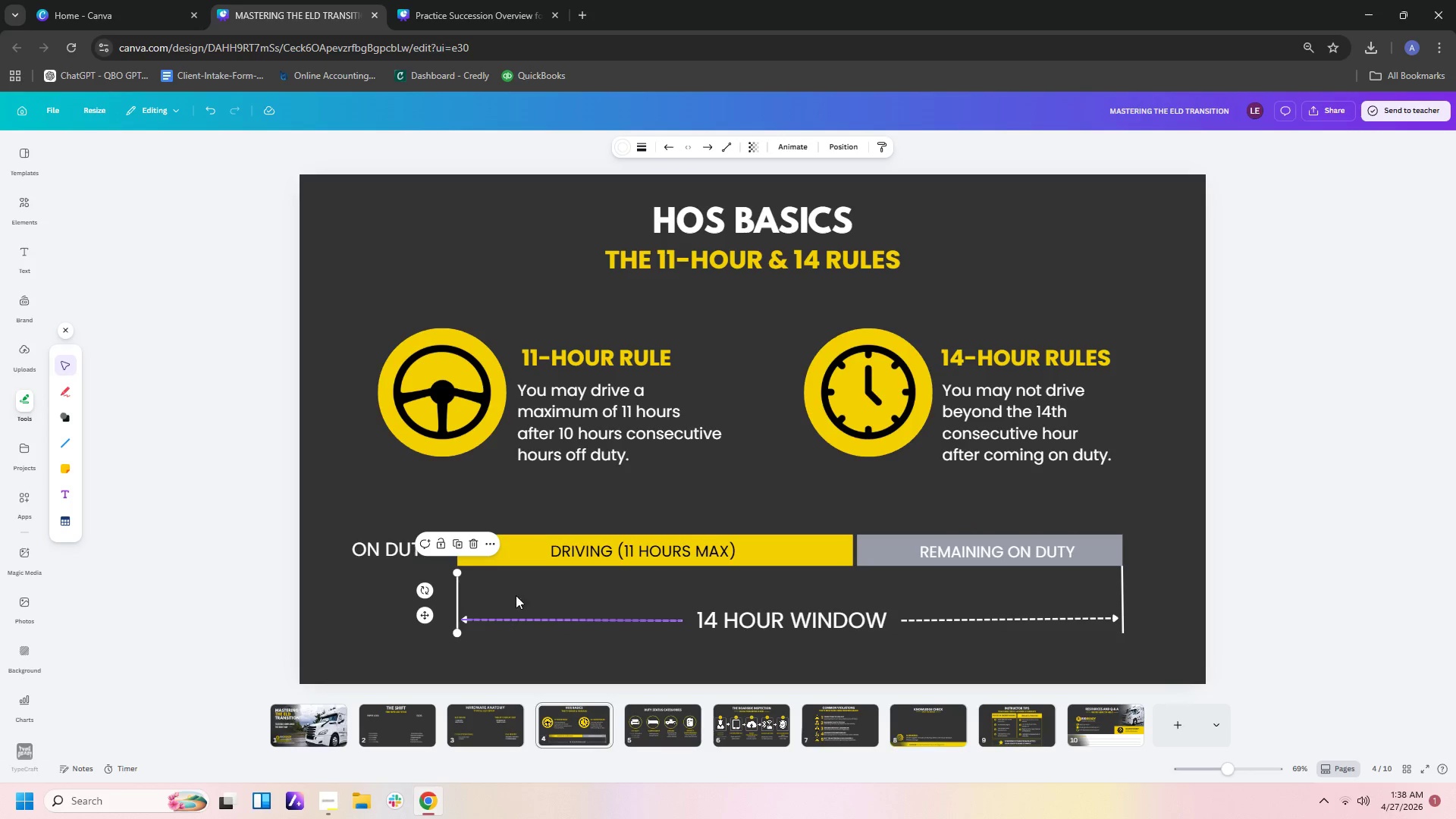 
left_click([516, 583])
 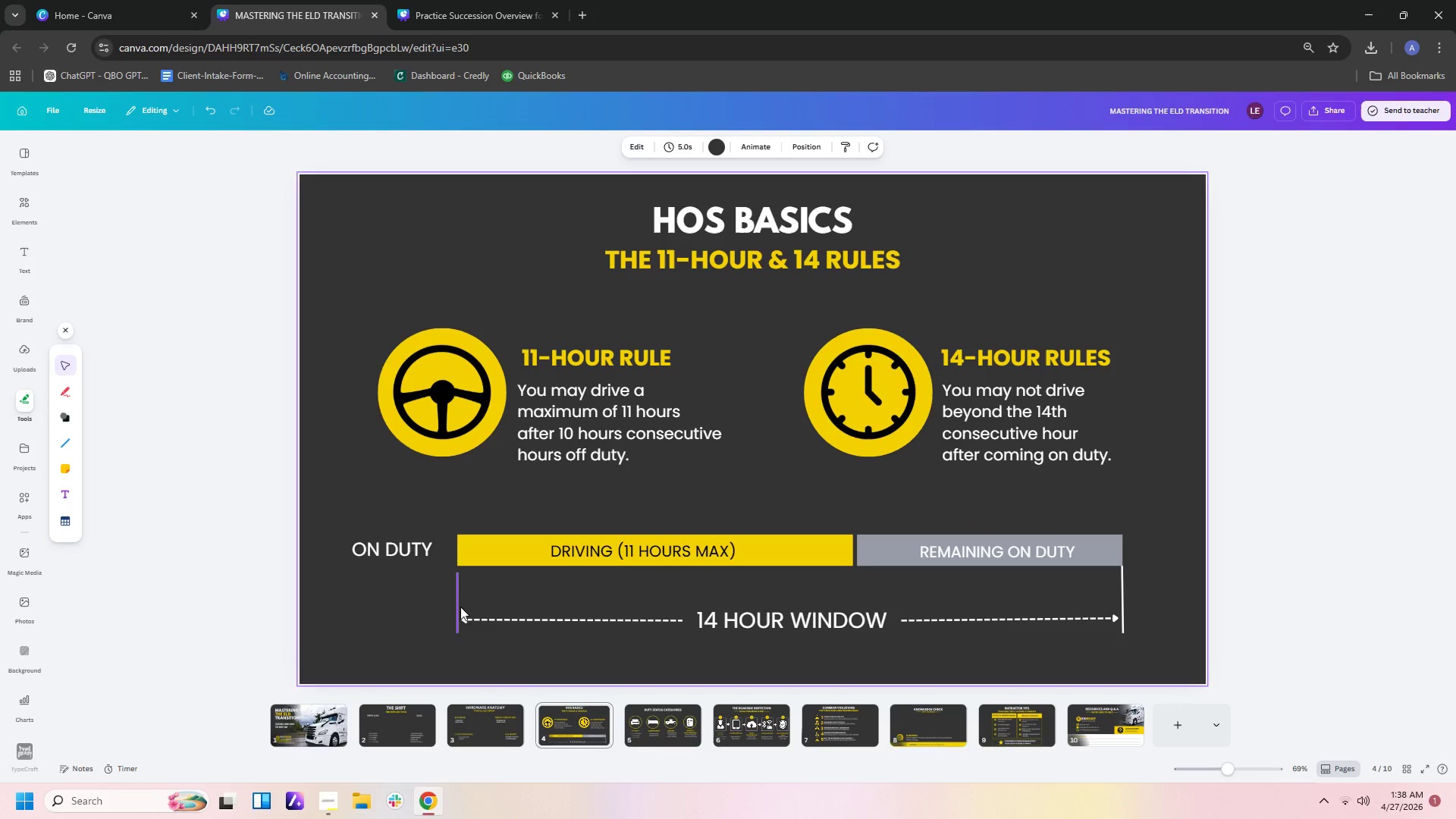 
left_click_drag(start_coordinate=[457, 607], to_coordinate=[459, 599])
 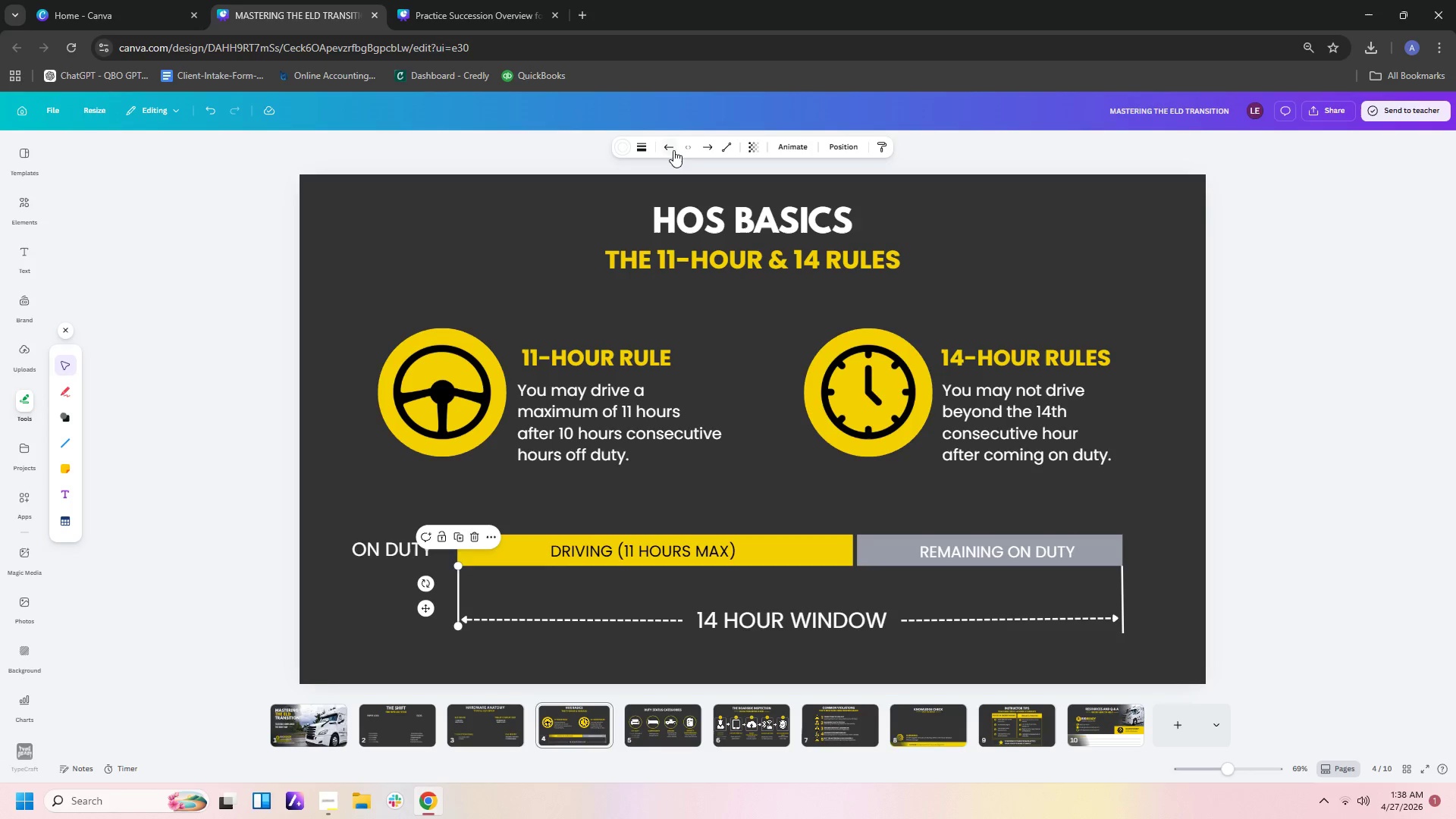 
left_click([643, 147])
 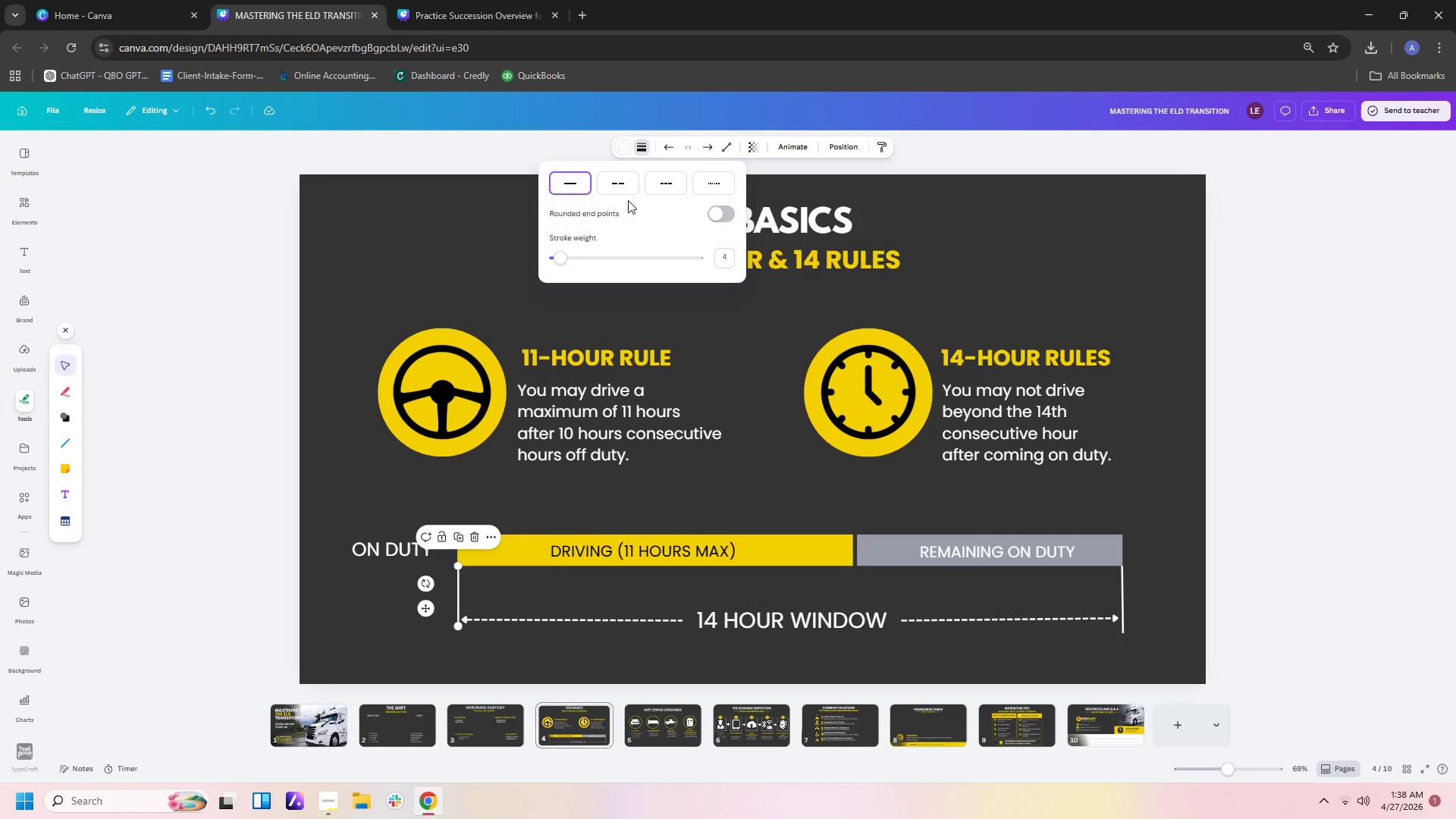 
left_click([622, 192])
 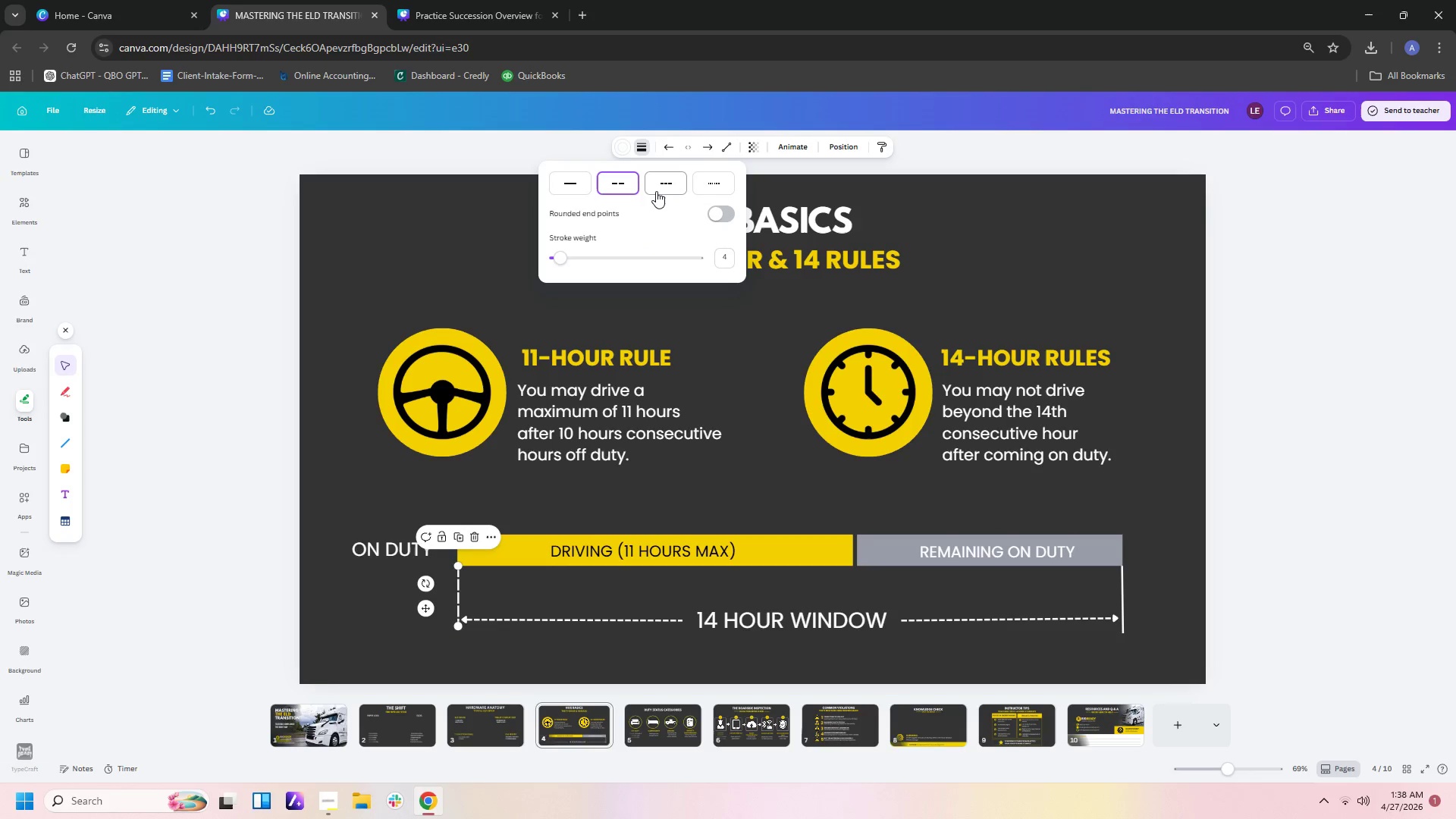 
left_click([664, 185])
 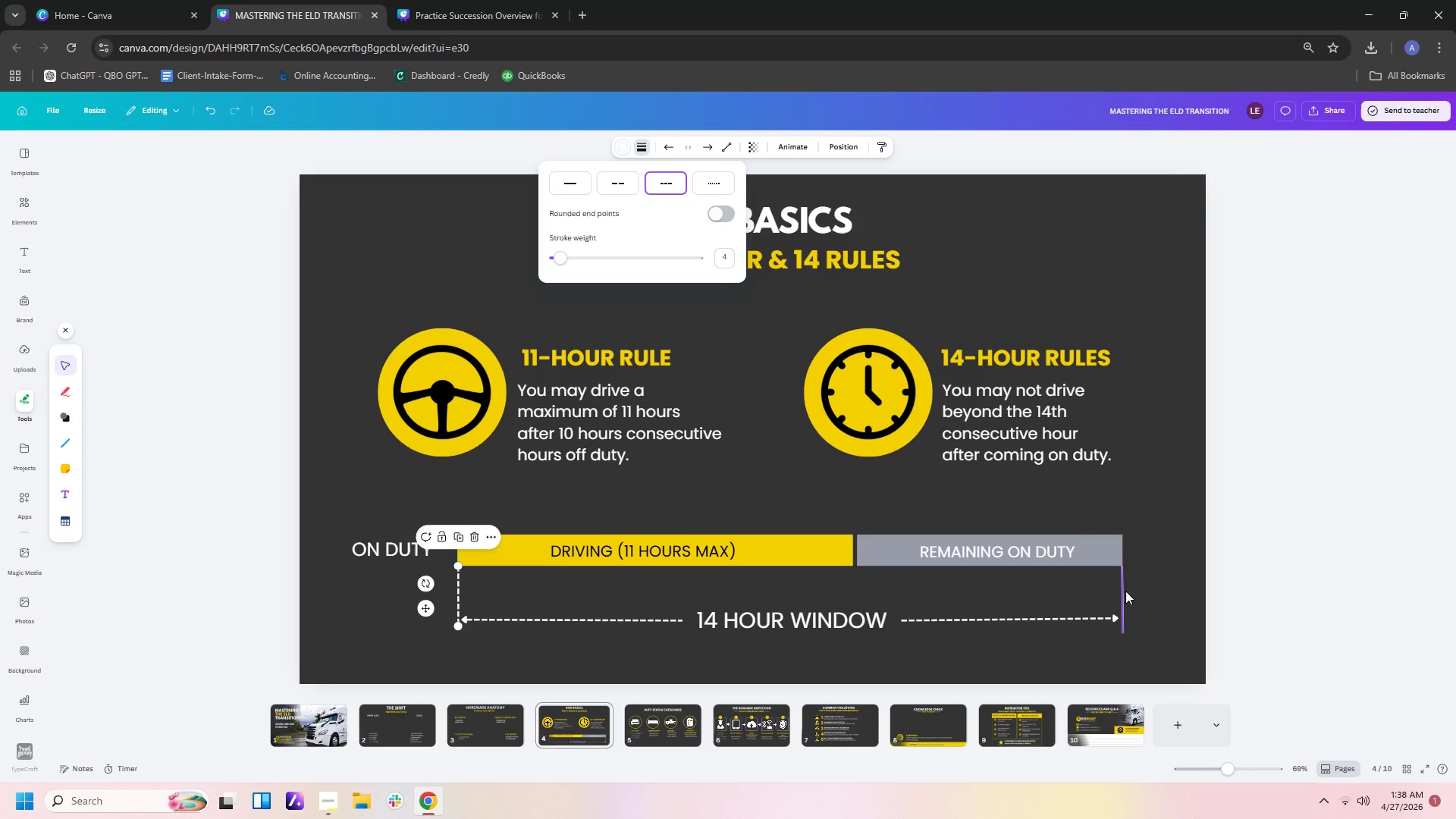 
left_click([1122, 592])
 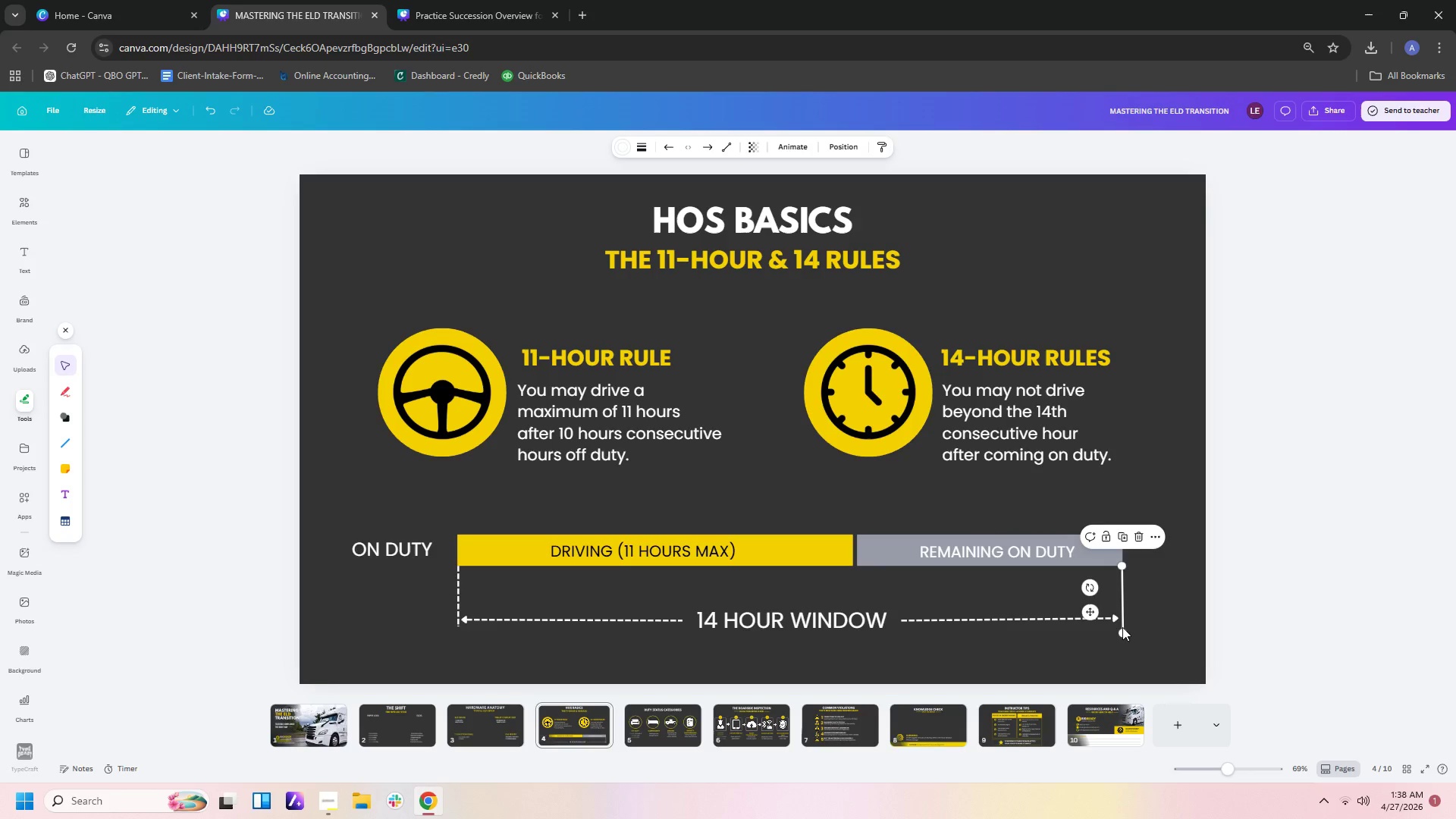 
left_click_drag(start_coordinate=[1122, 628], to_coordinate=[1120, 622])
 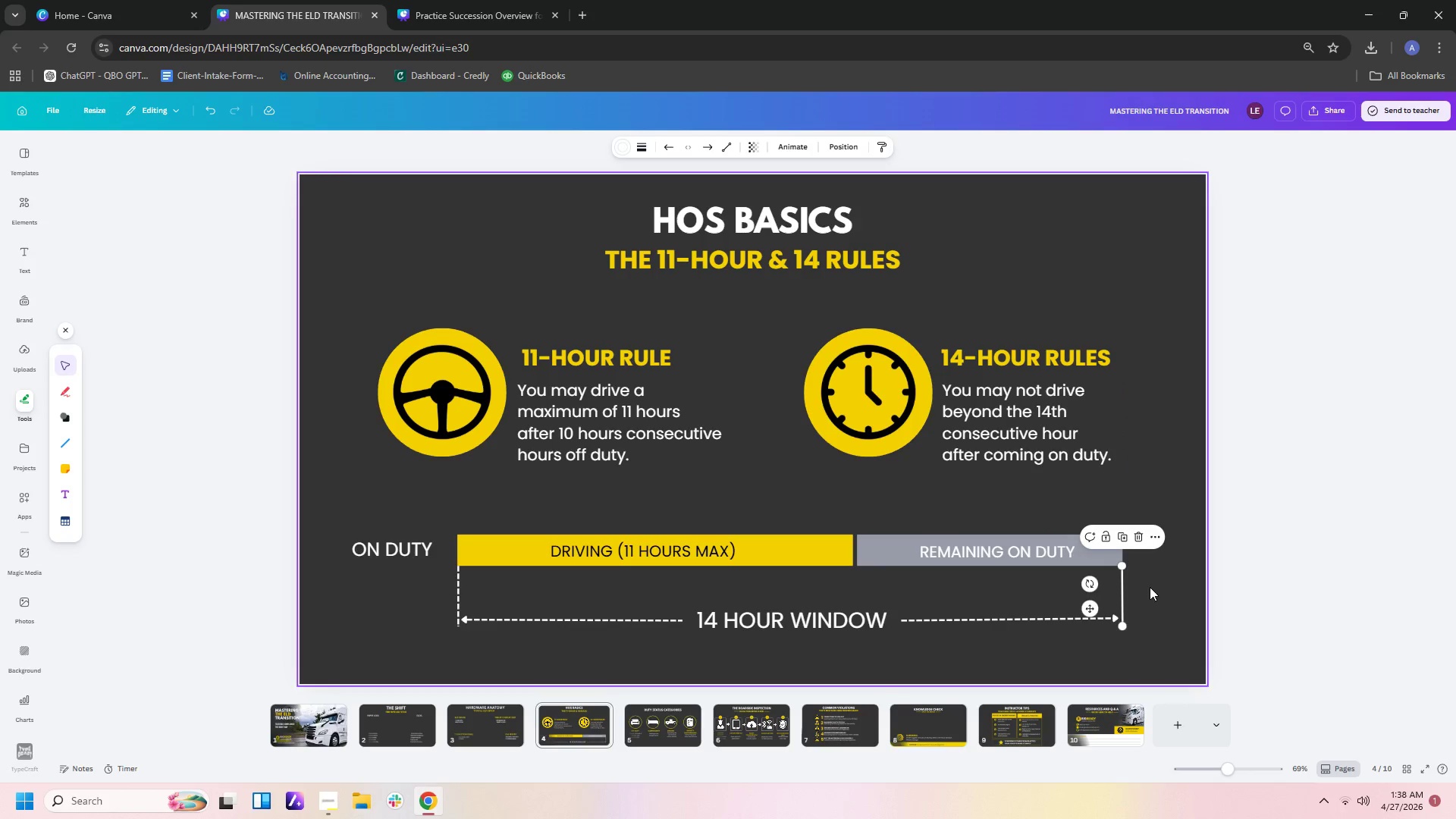 
left_click([1151, 585])
 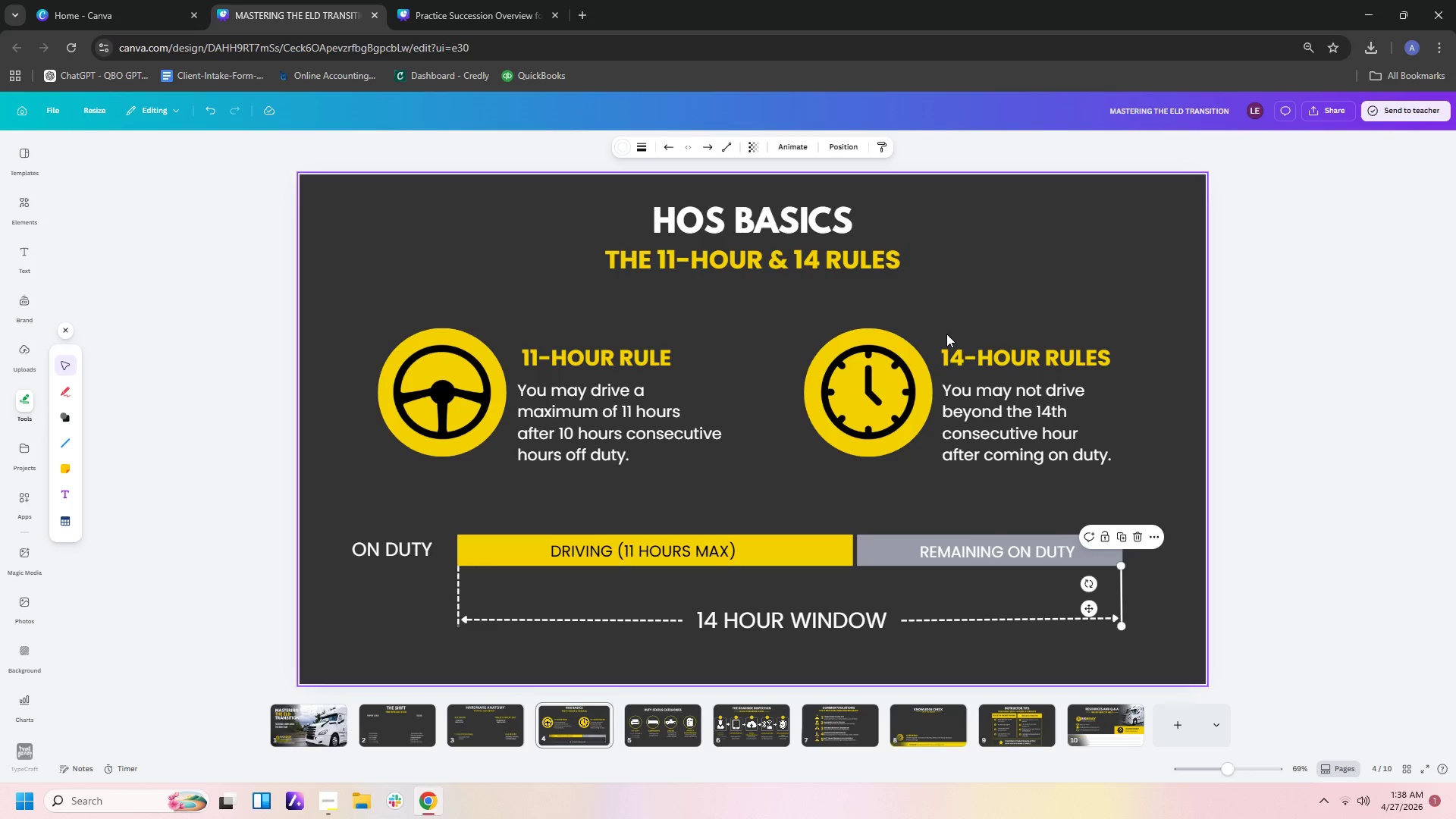 
left_click([635, 146])
 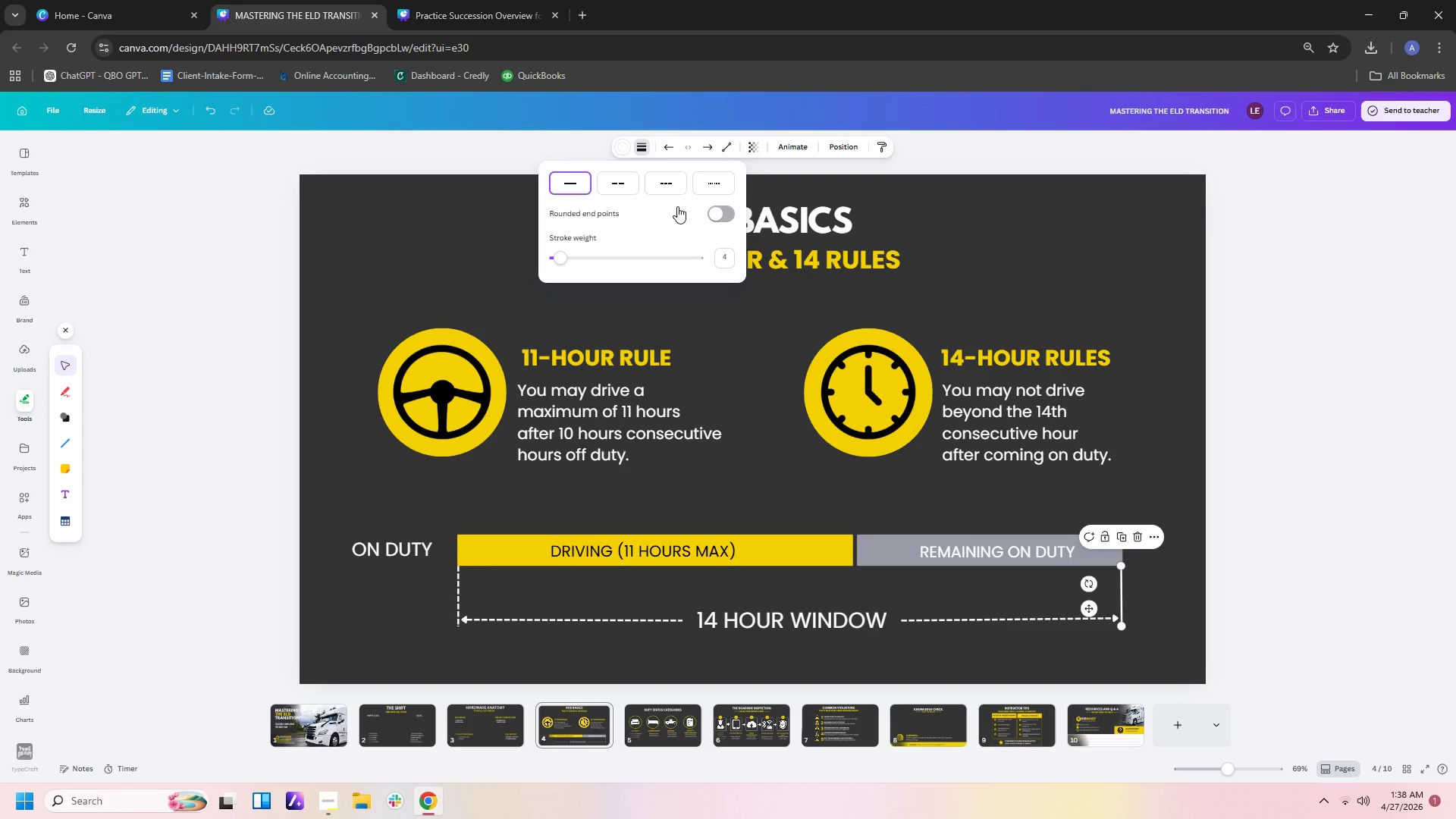 
left_click([670, 184])
 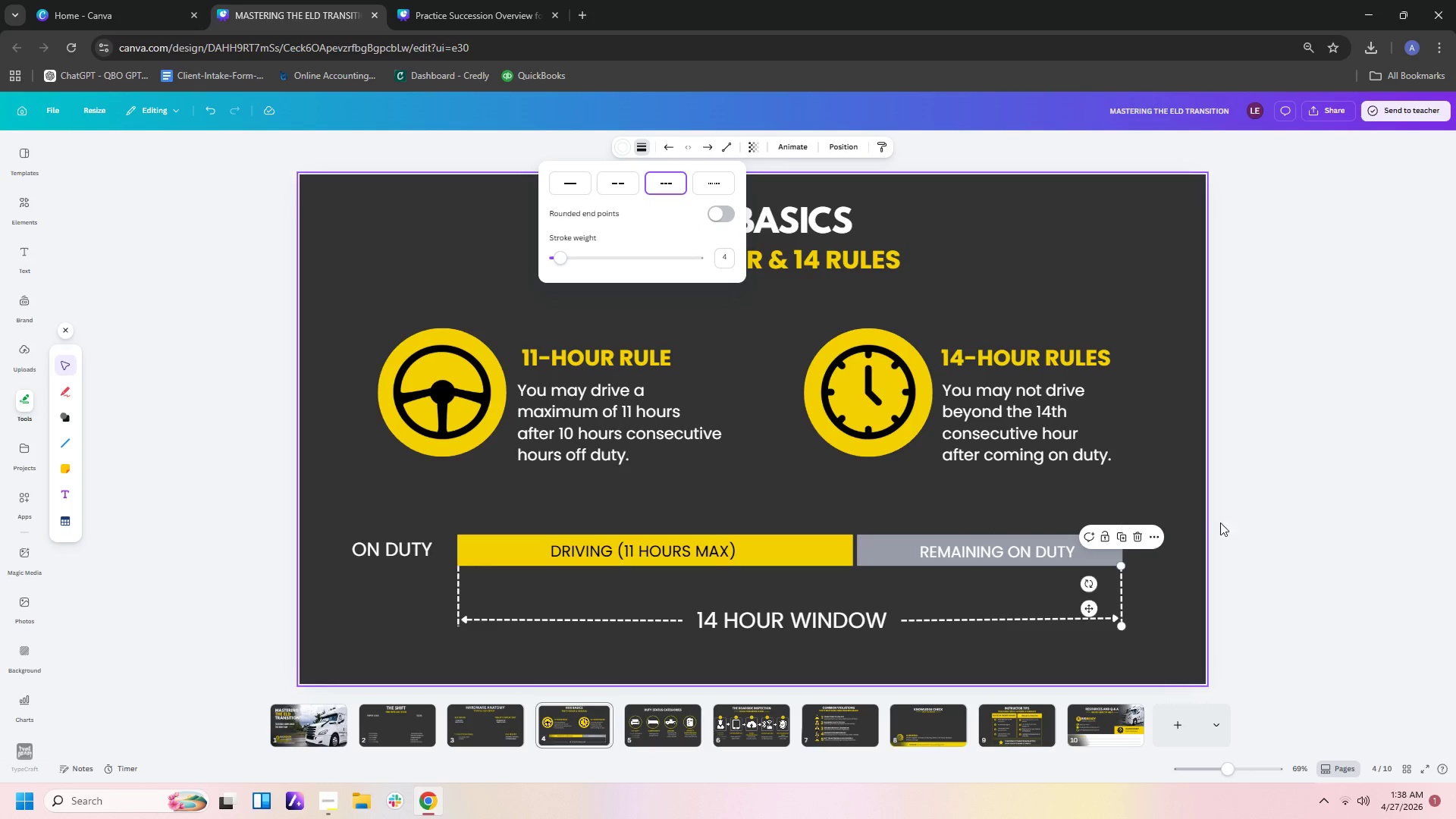 
left_click([1225, 502])
 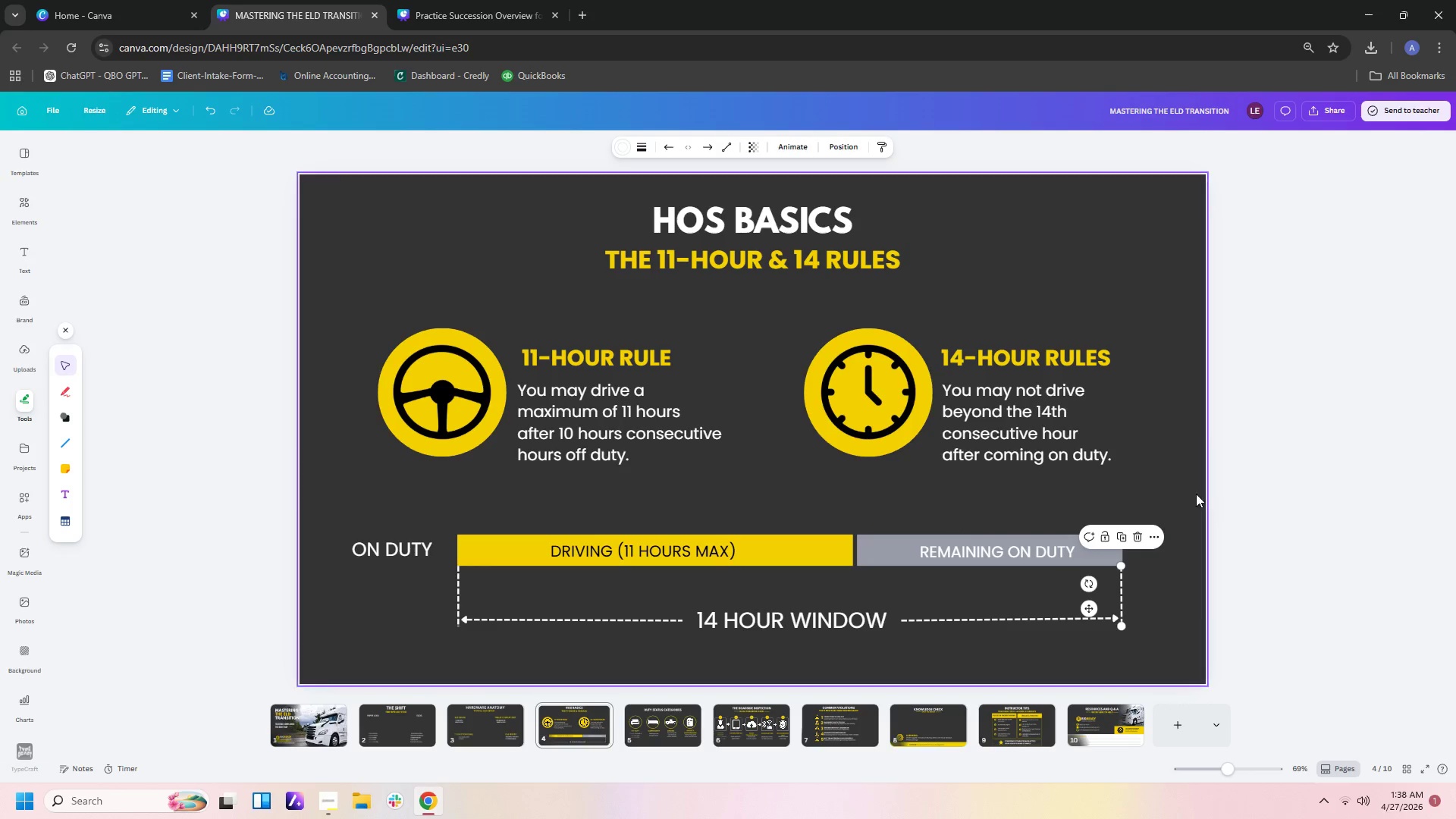 
left_click([1190, 491])
 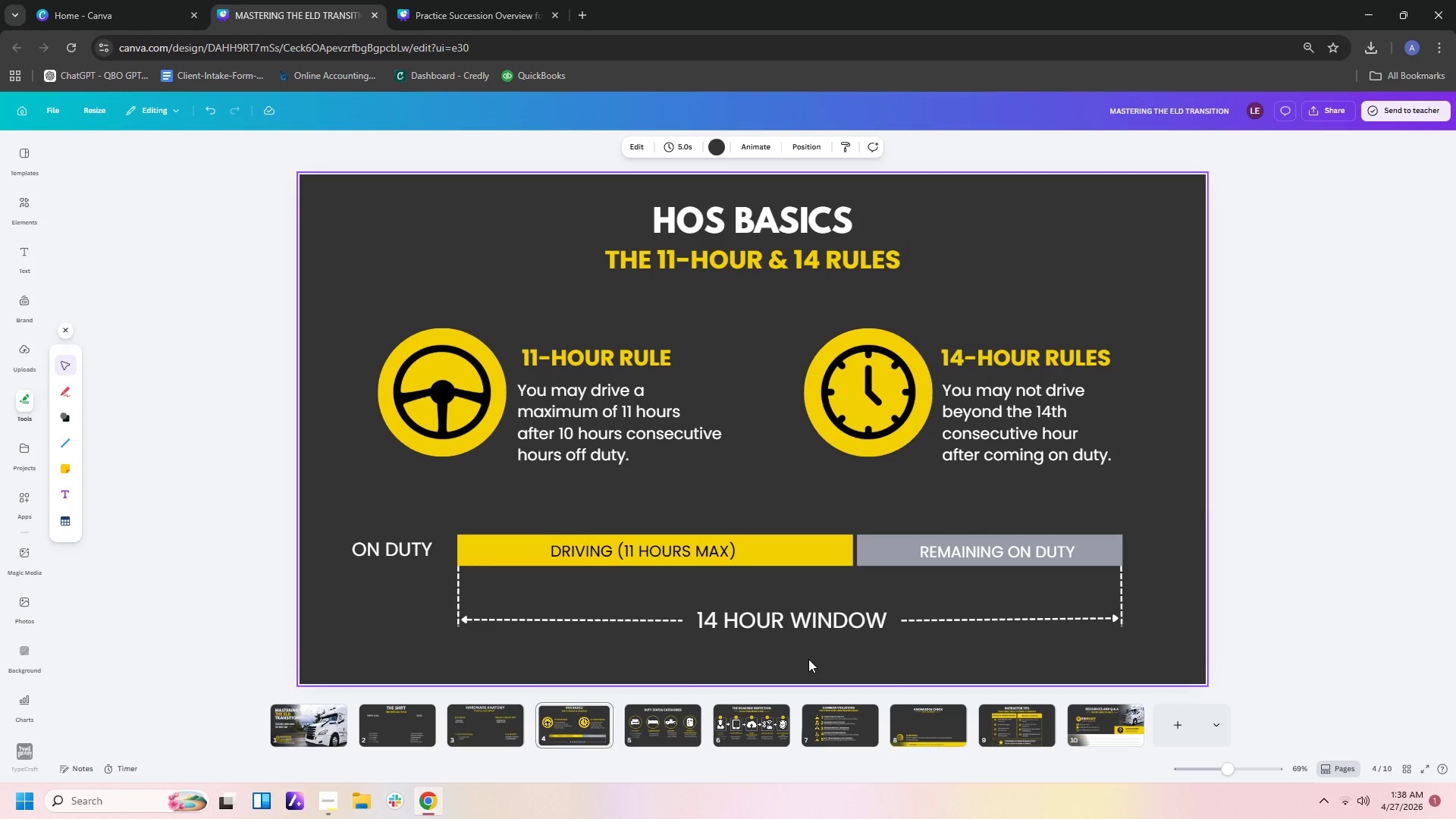 
left_click([638, 623])
 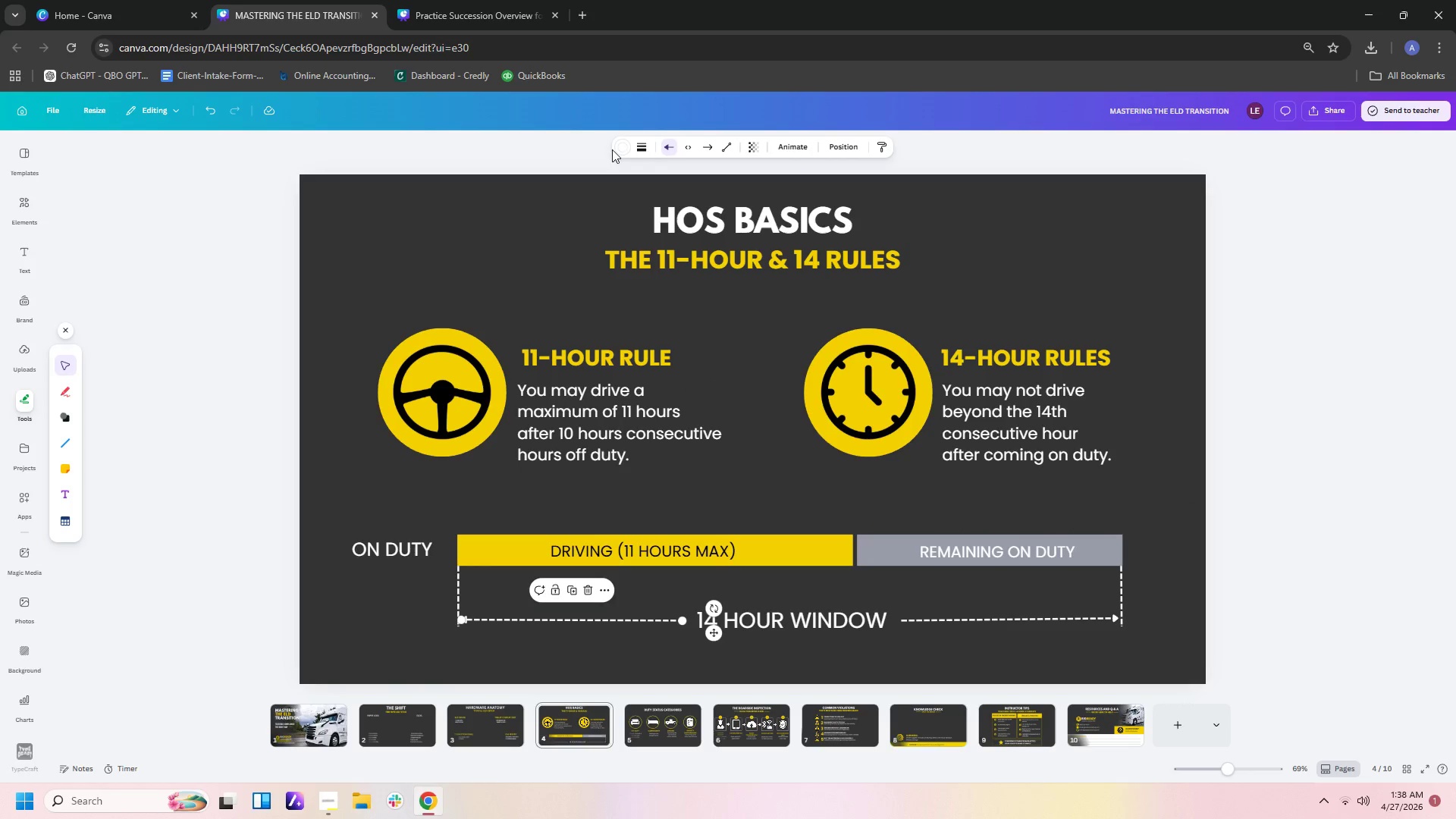 
left_click([622, 146])
 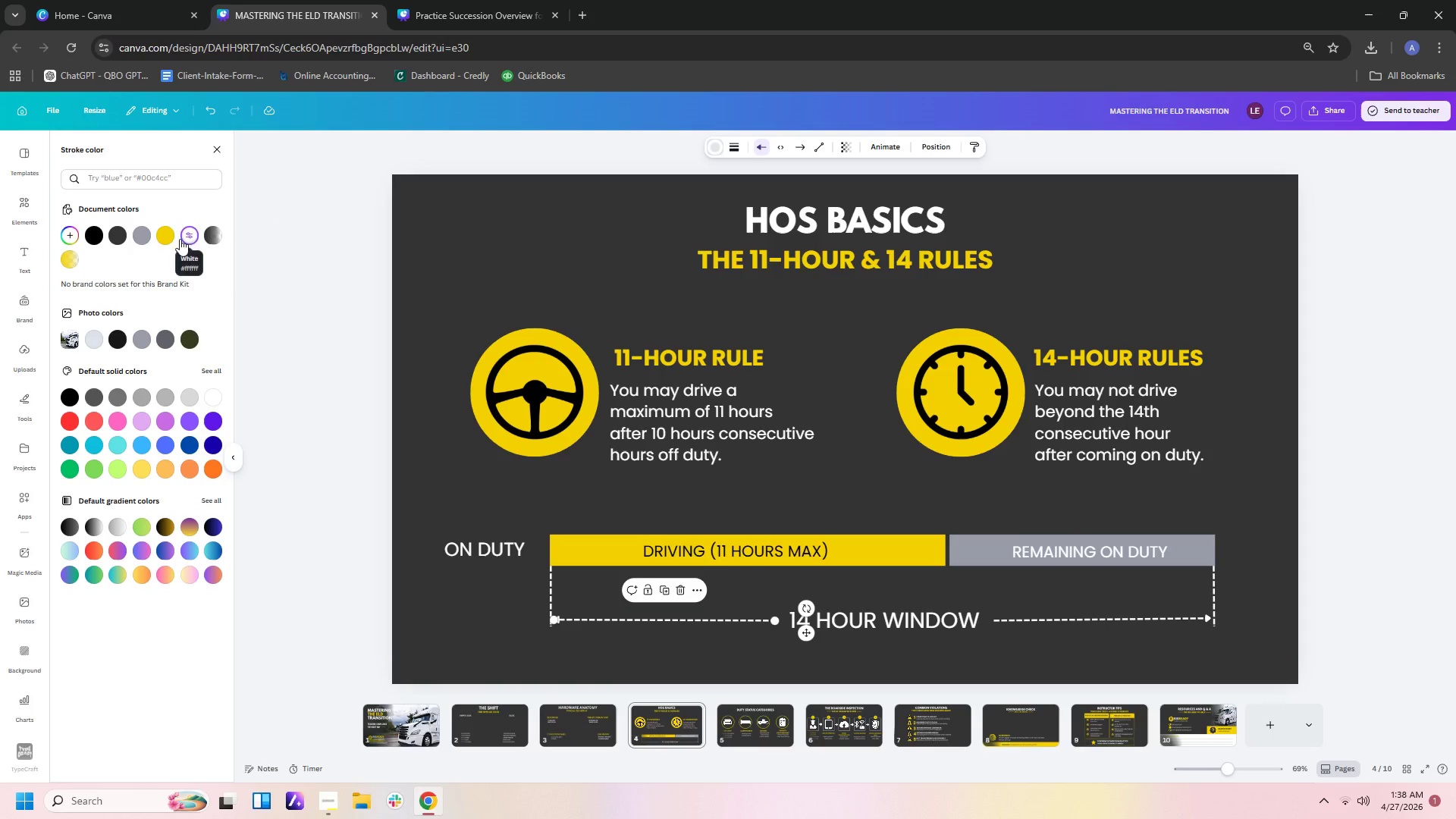 
left_click([167, 237])
 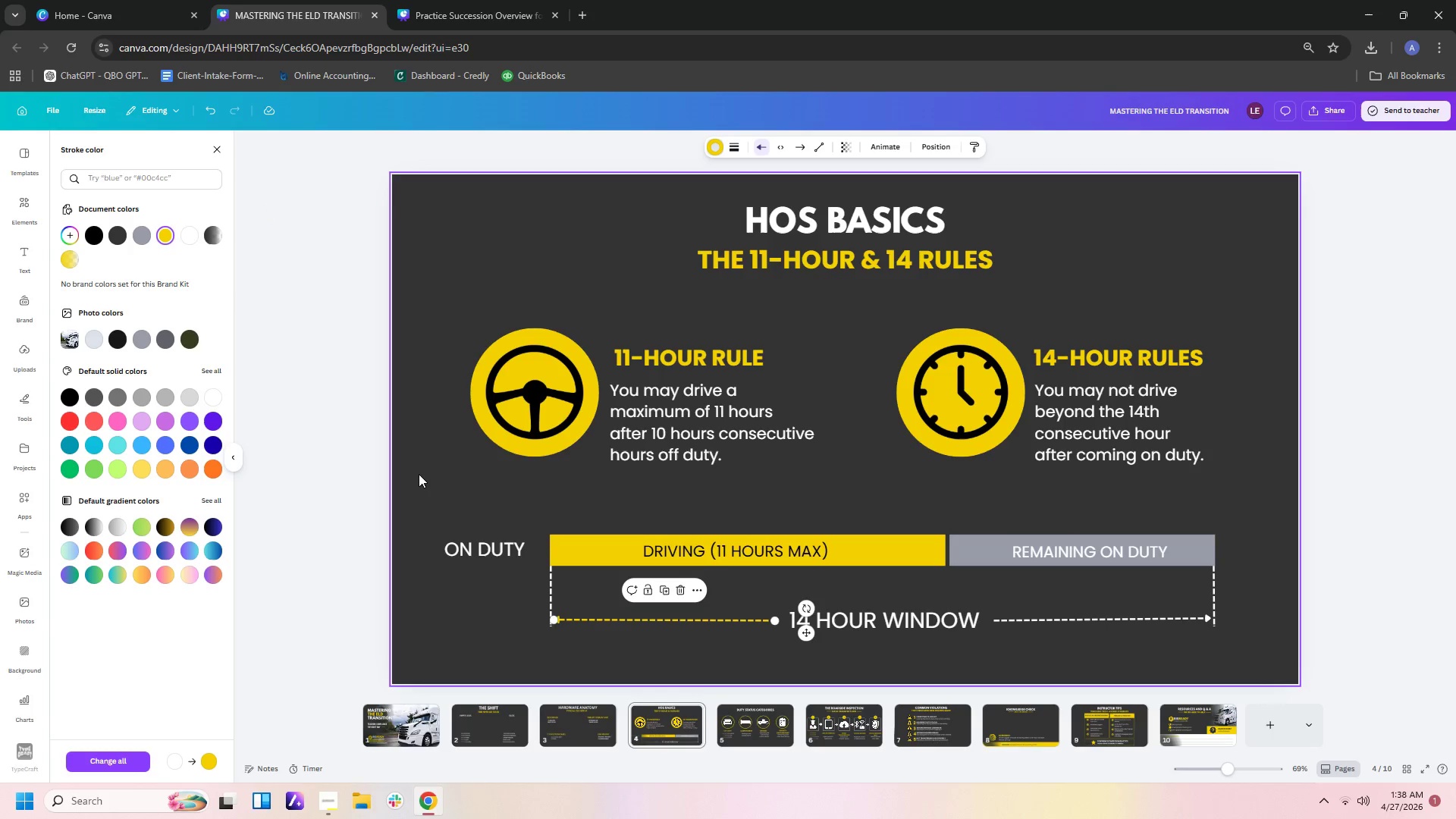 
left_click([425, 472])
 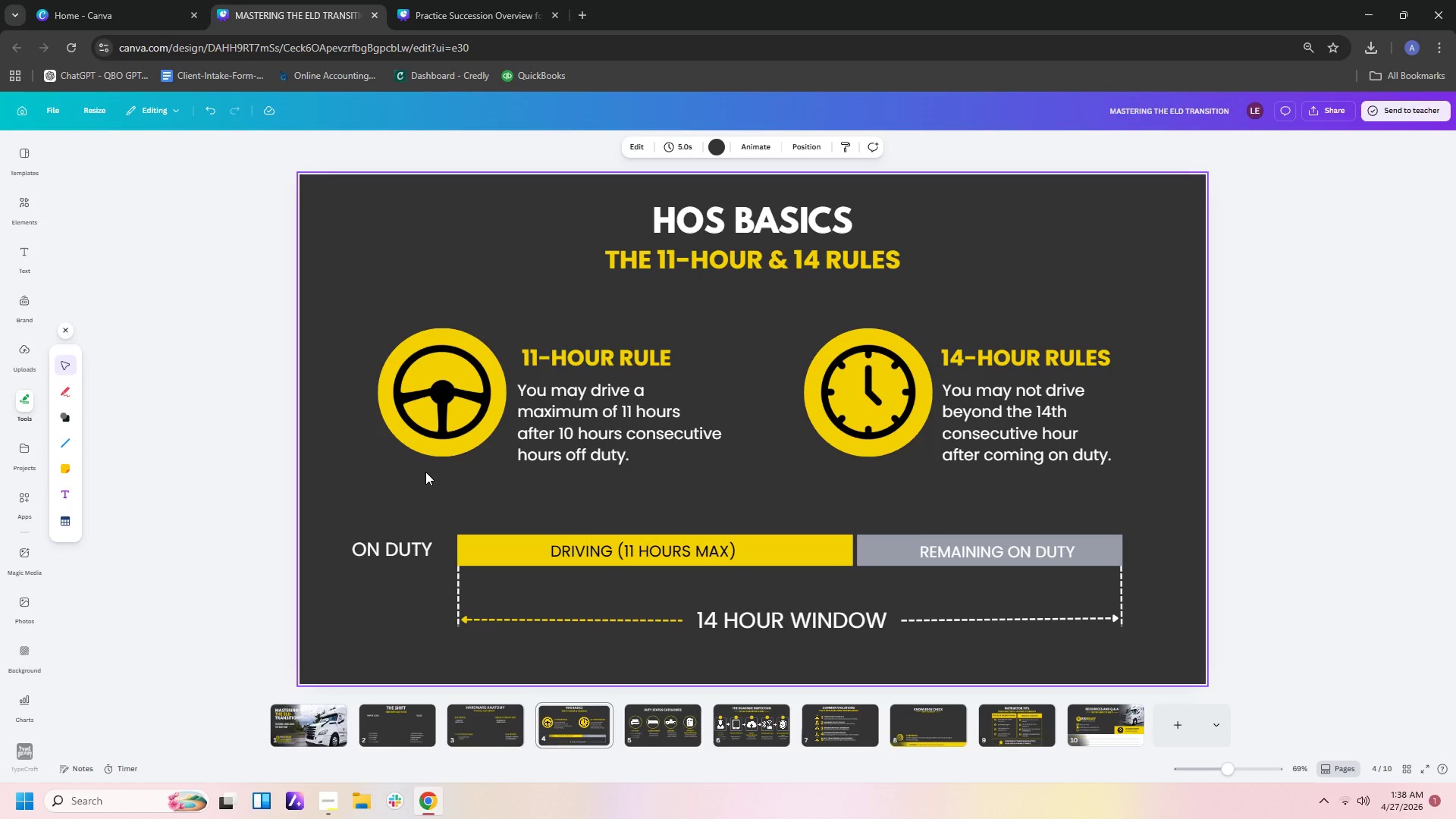 
left_click([845, 665])
 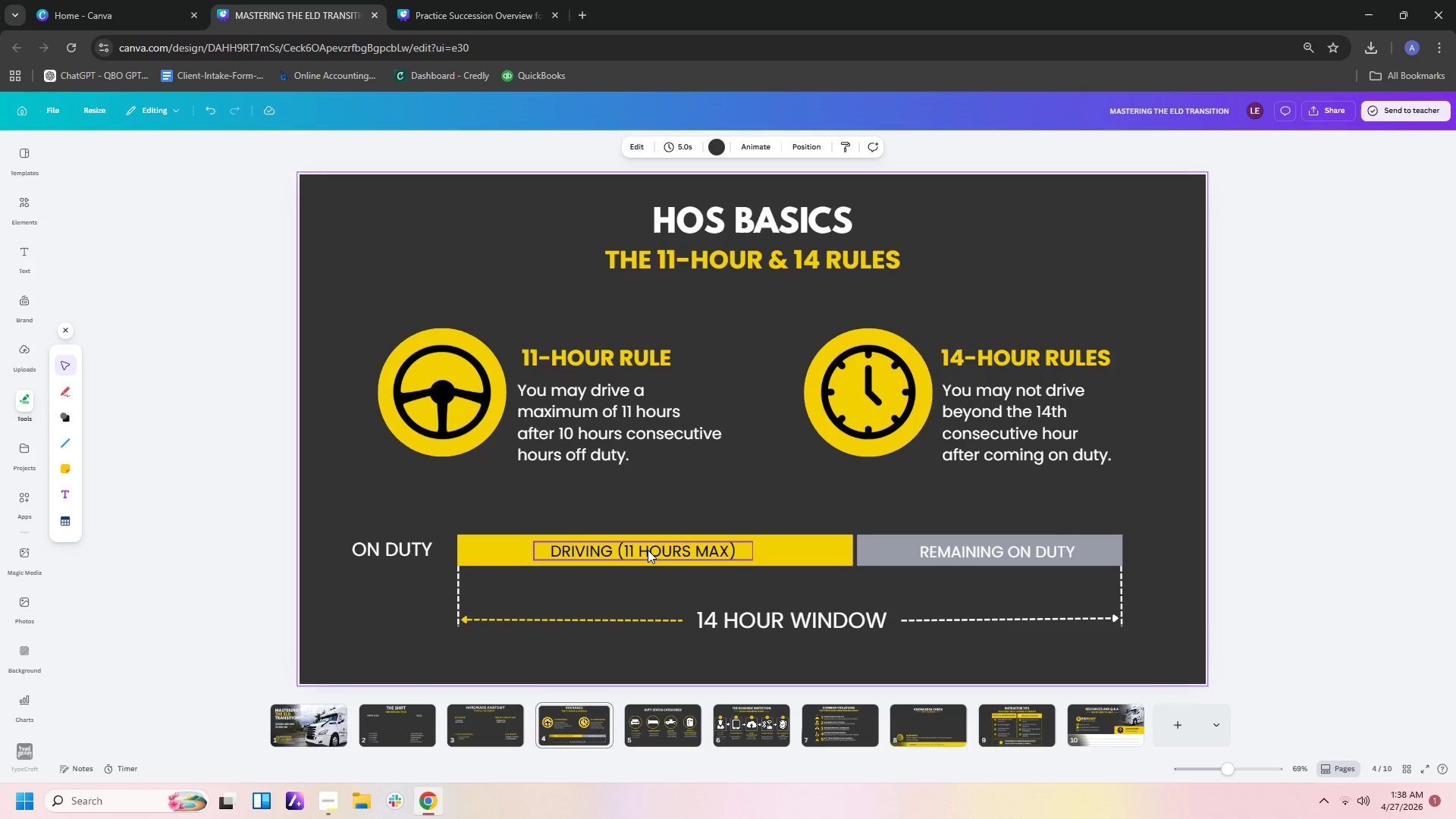 
wait(12.77)
 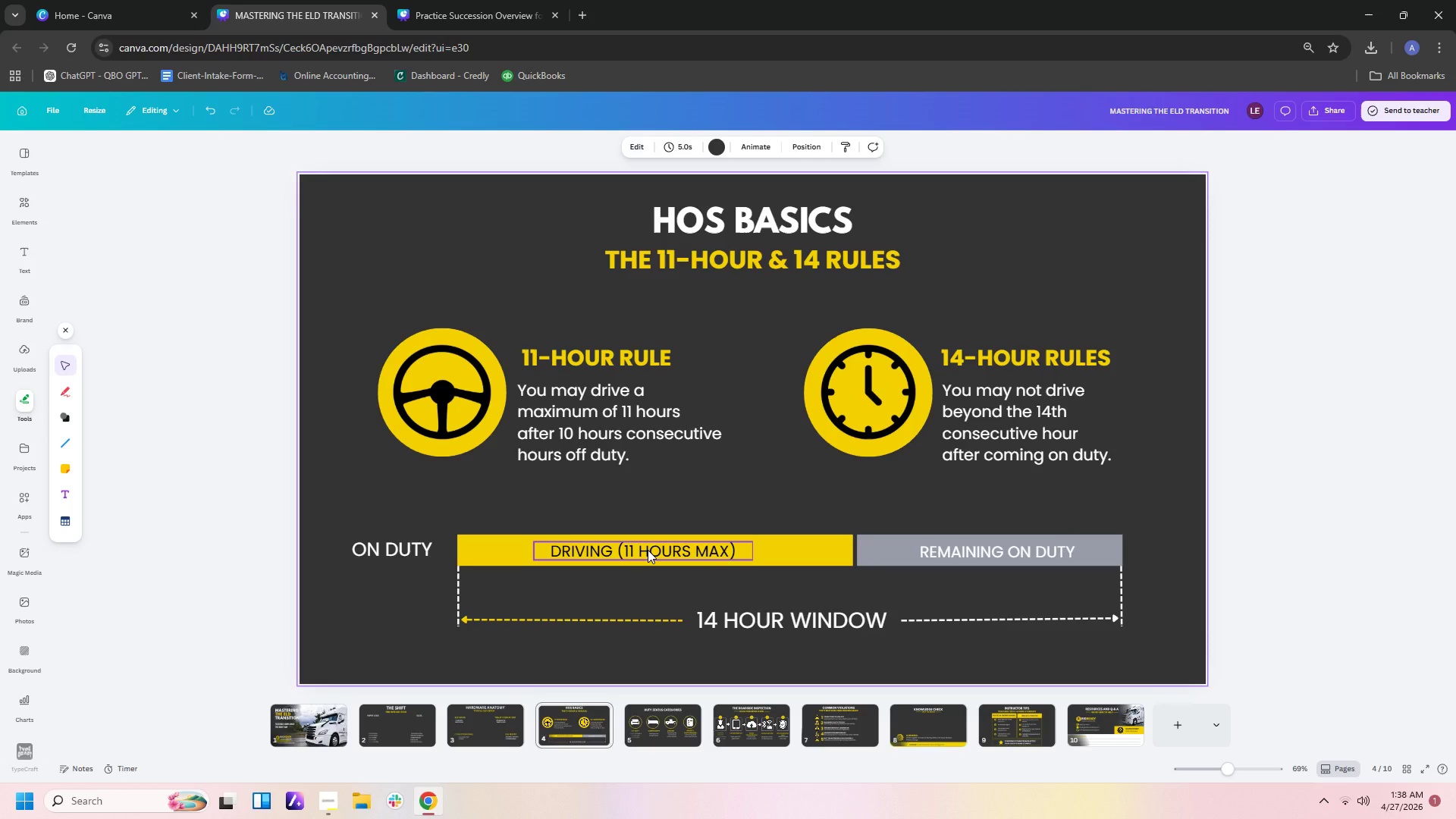 
left_click([846, 739])
 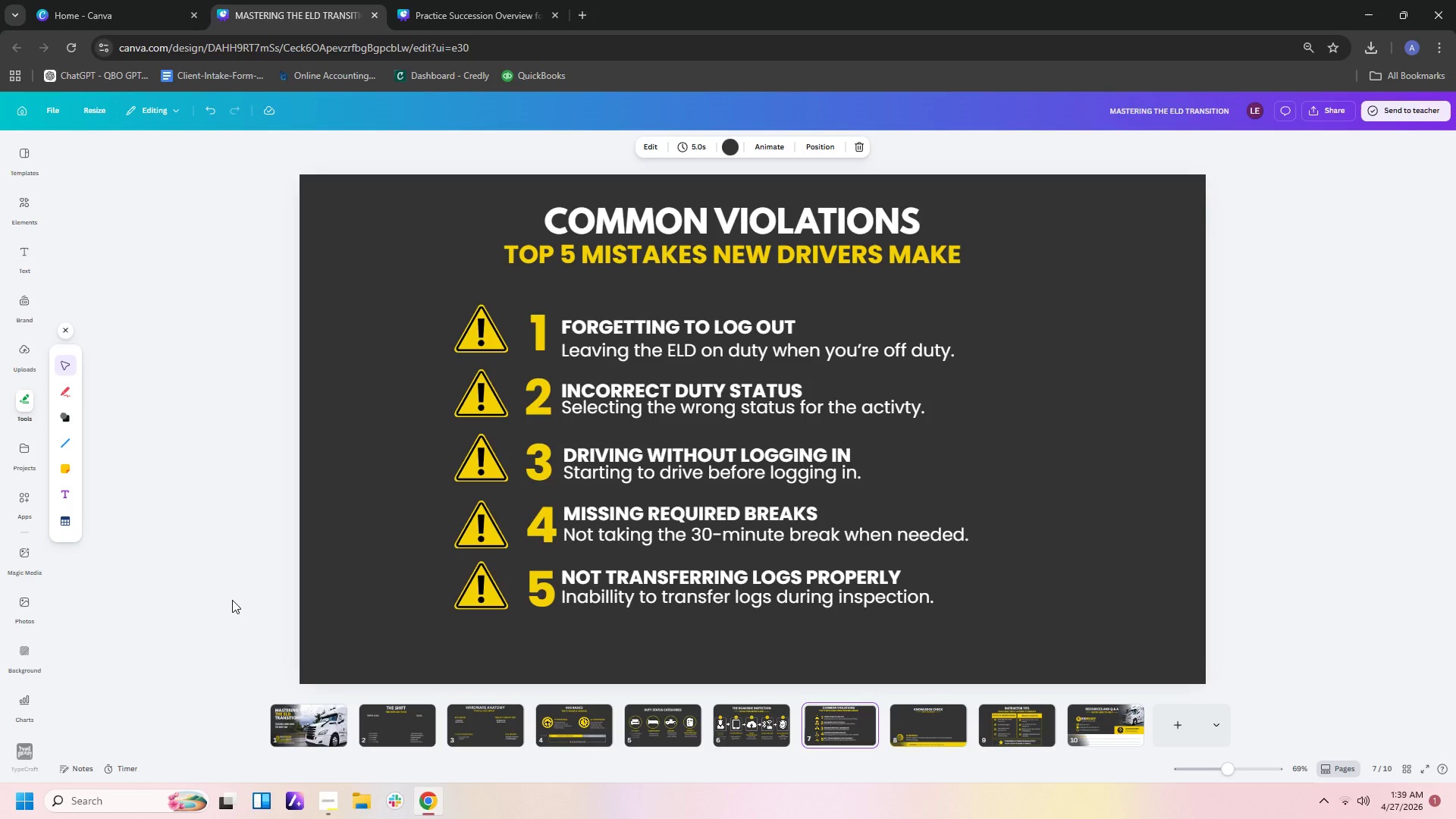 
wait(11.97)
 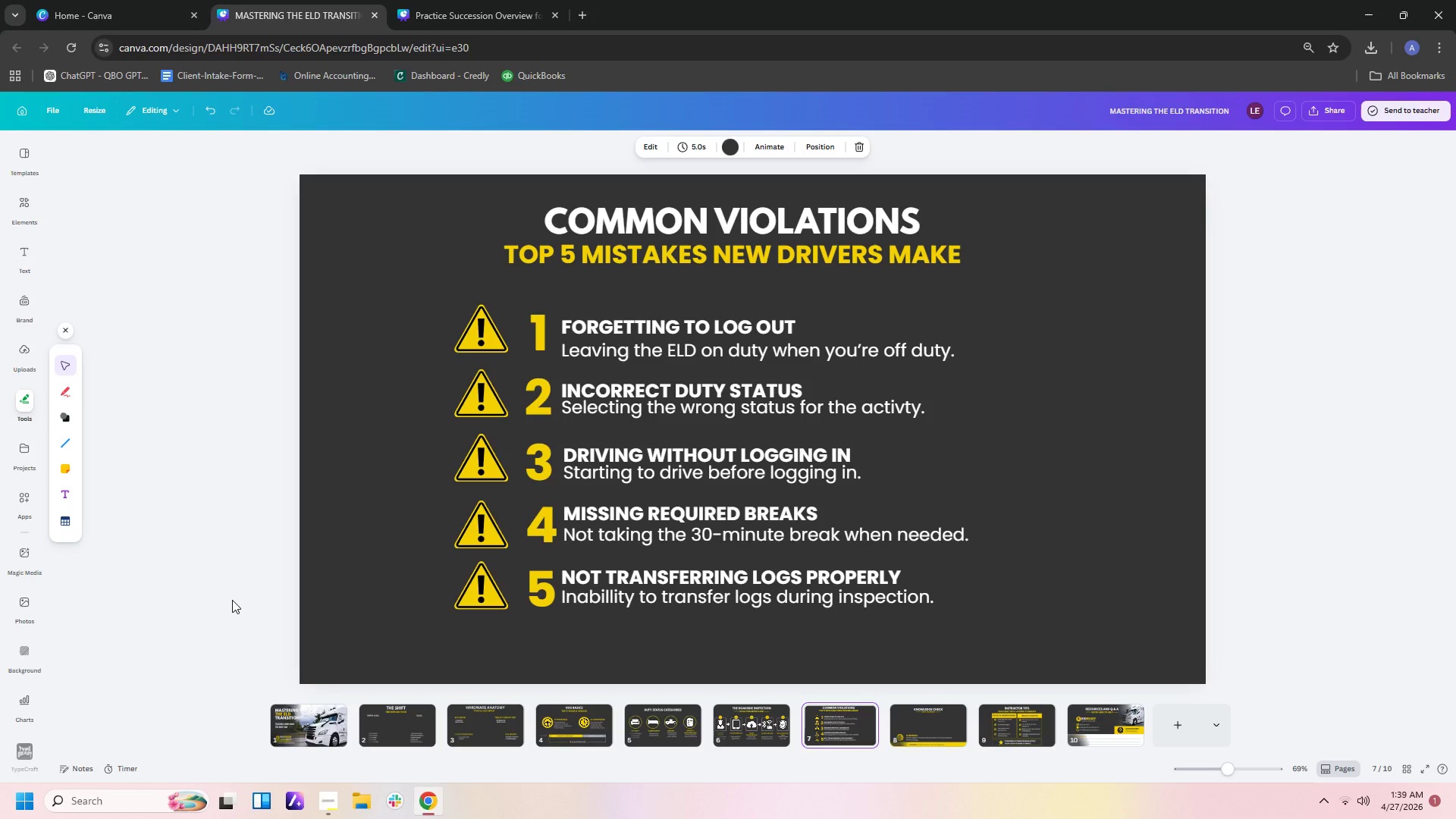 
left_click([482, 733])
 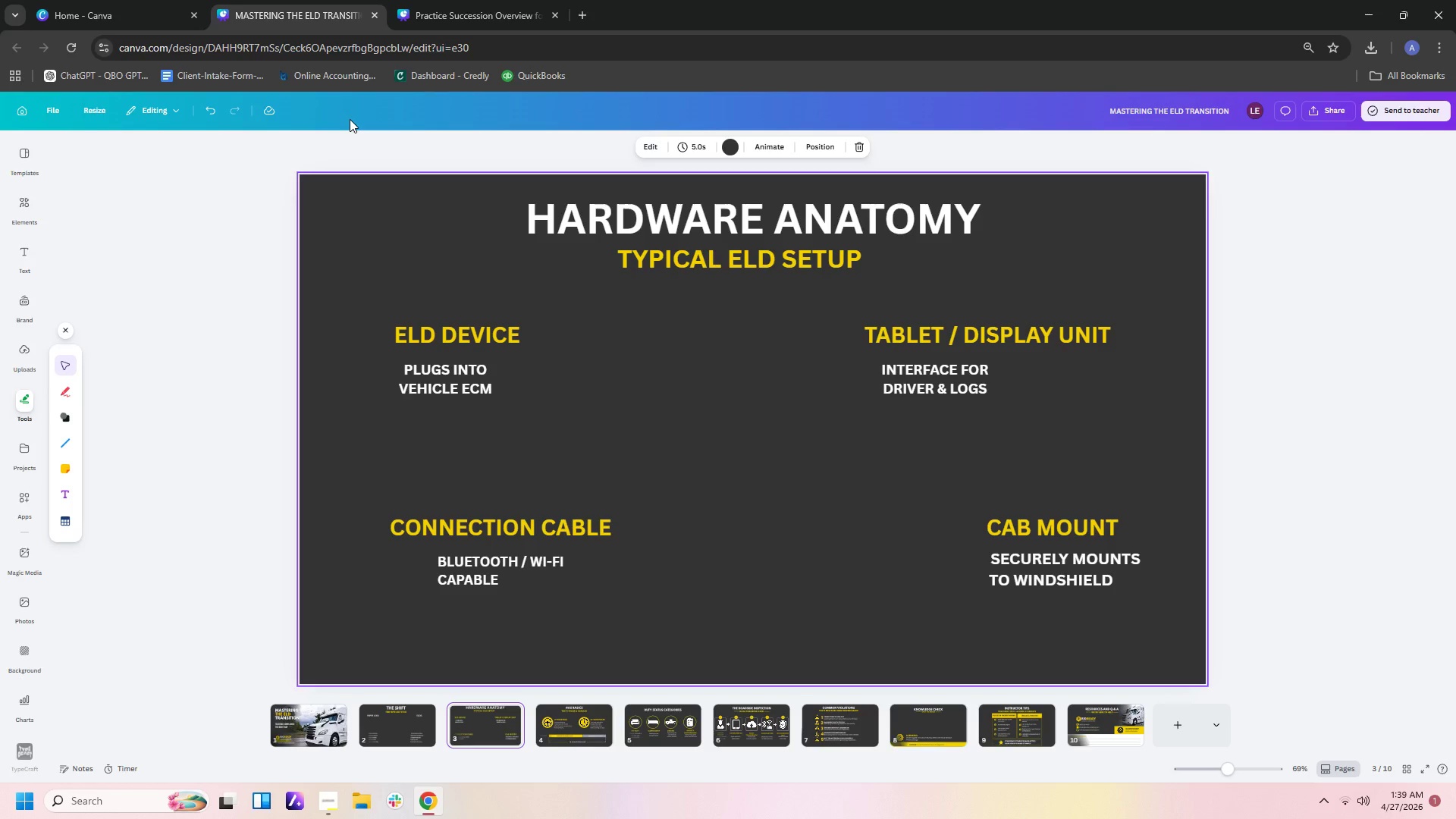 
left_click([476, 13])
 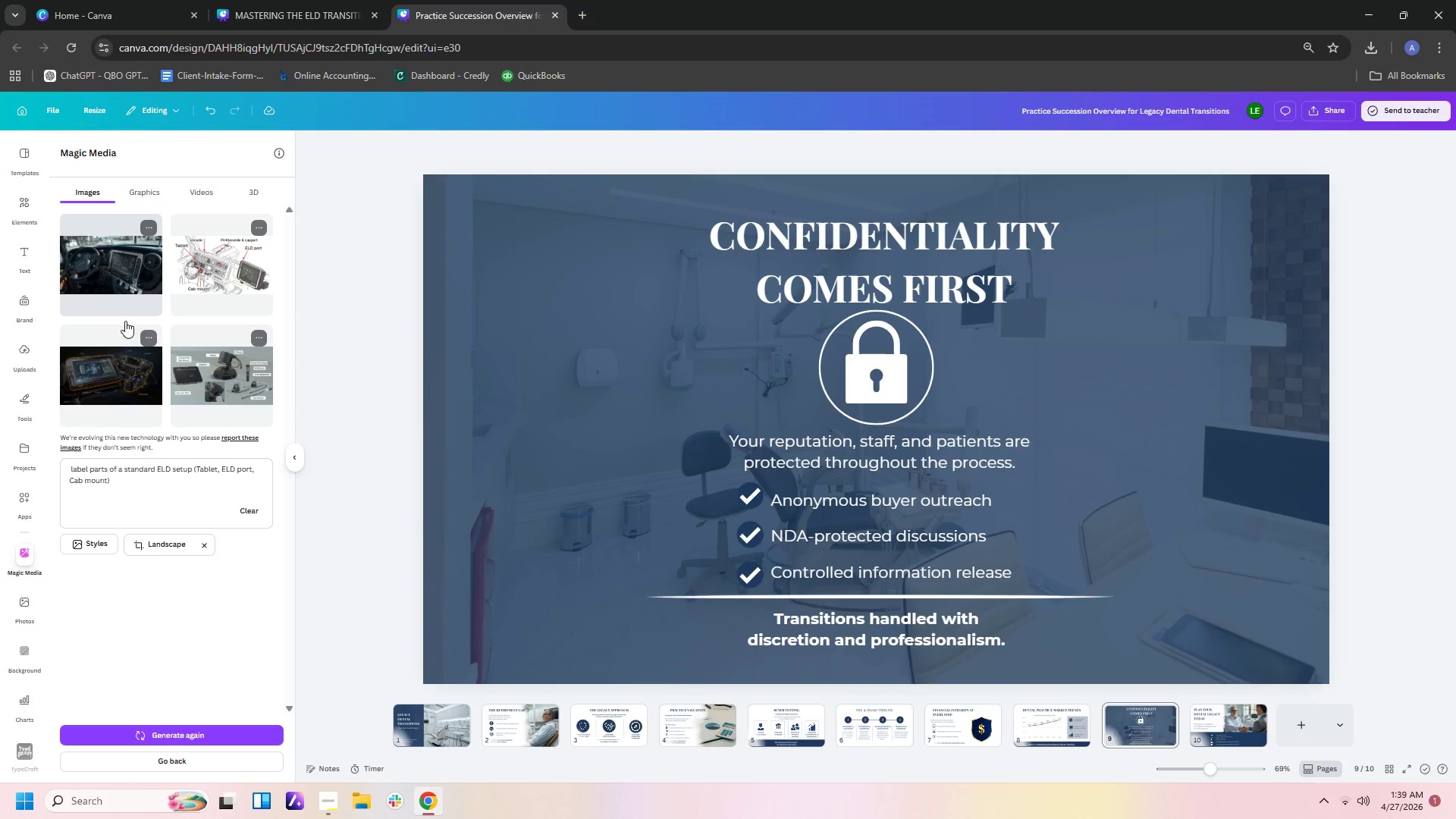 
left_click([127, 372])
 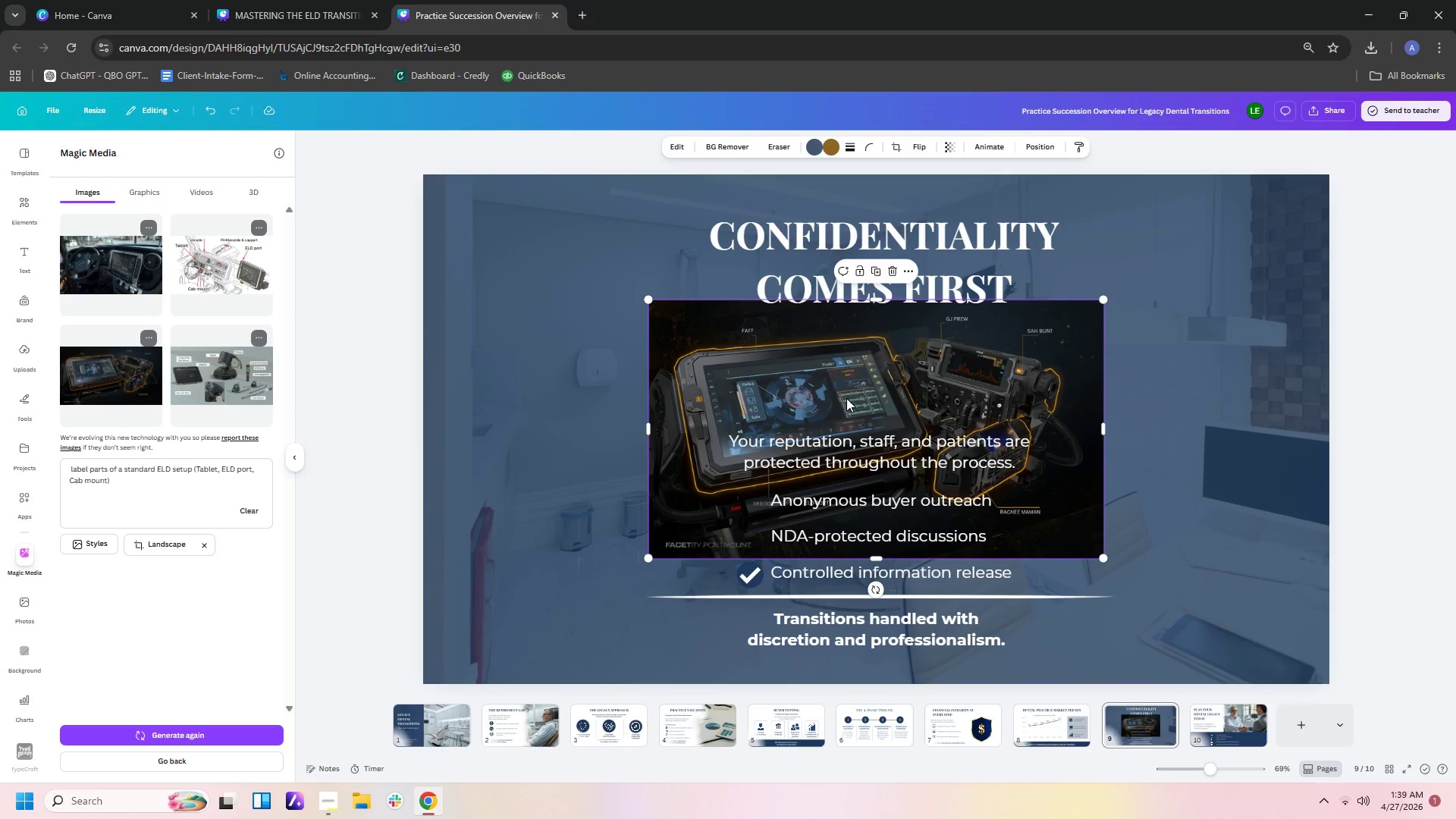 
left_click_drag(start_coordinate=[815, 387], to_coordinate=[671, 386])
 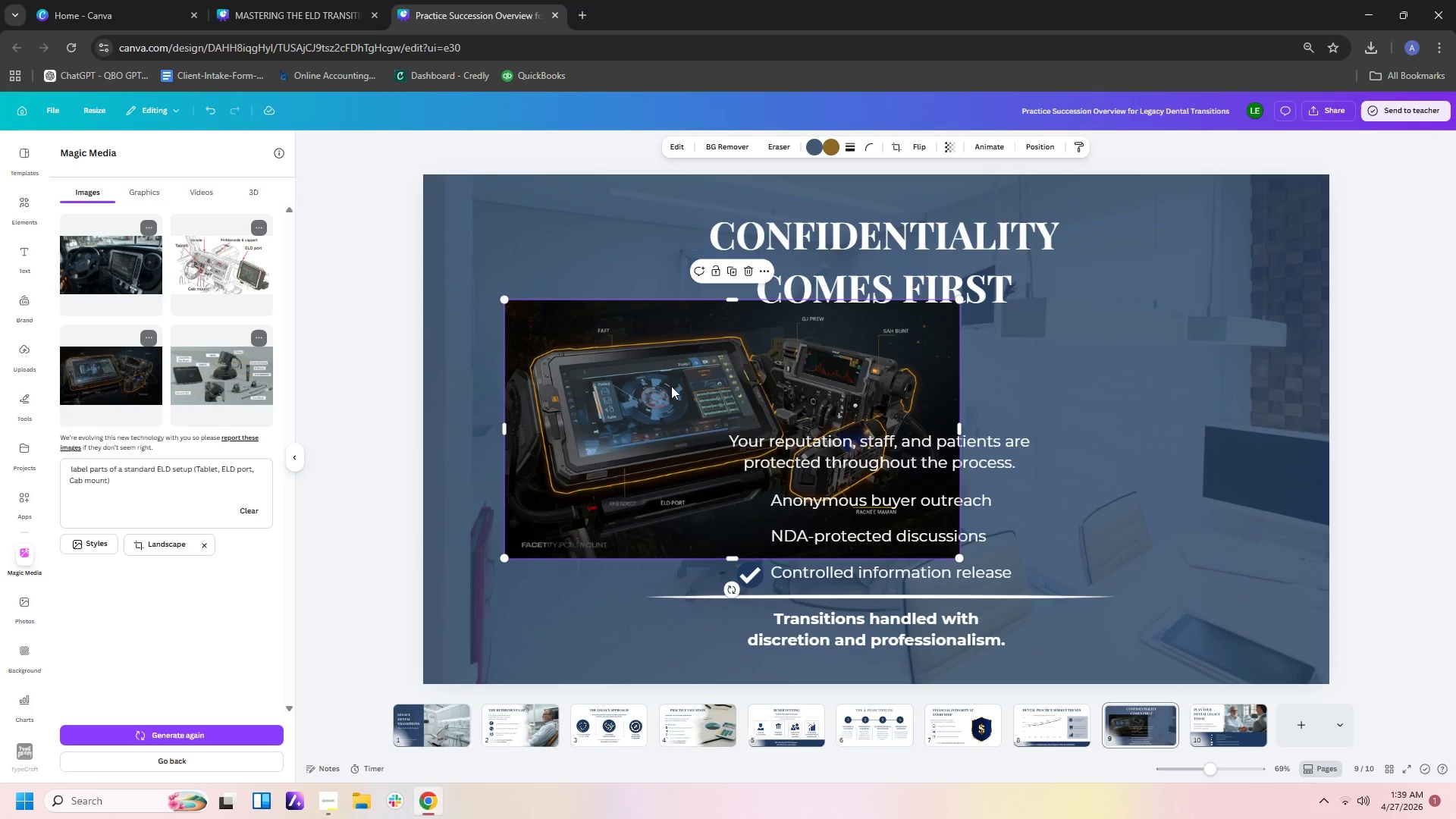 
key(Control+X)
 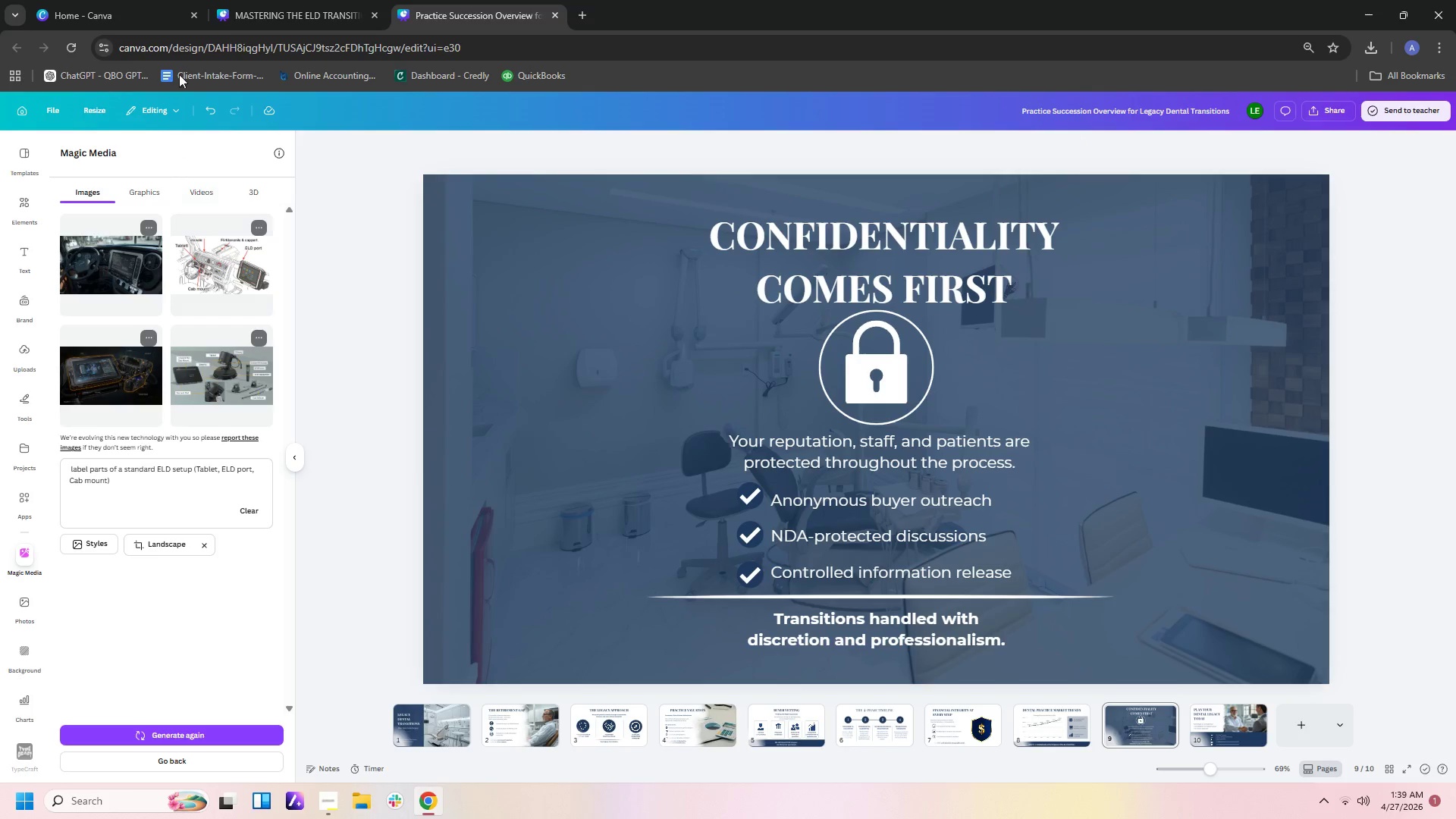 
left_click([249, 6])
 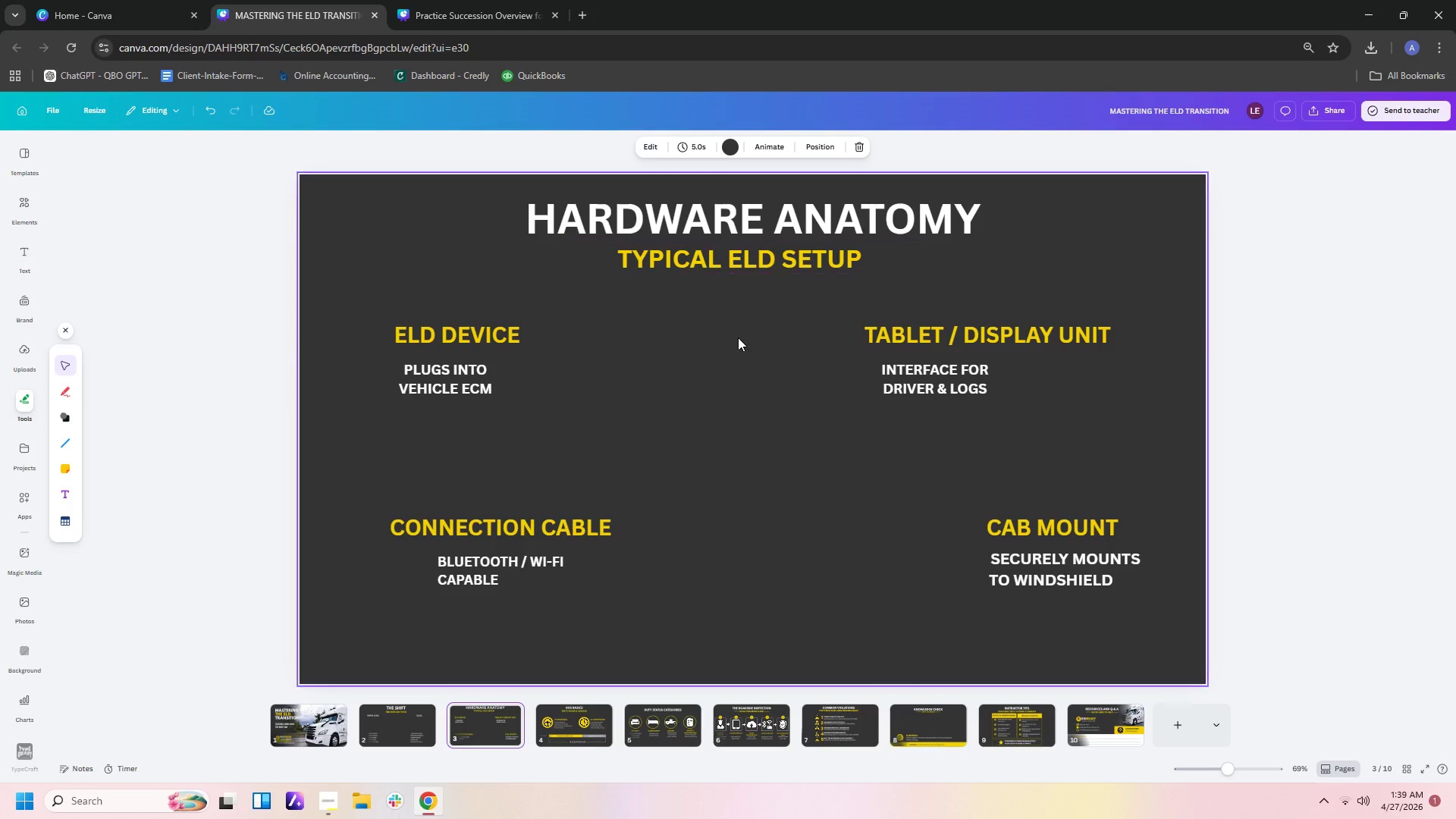 
key(Control+V)
 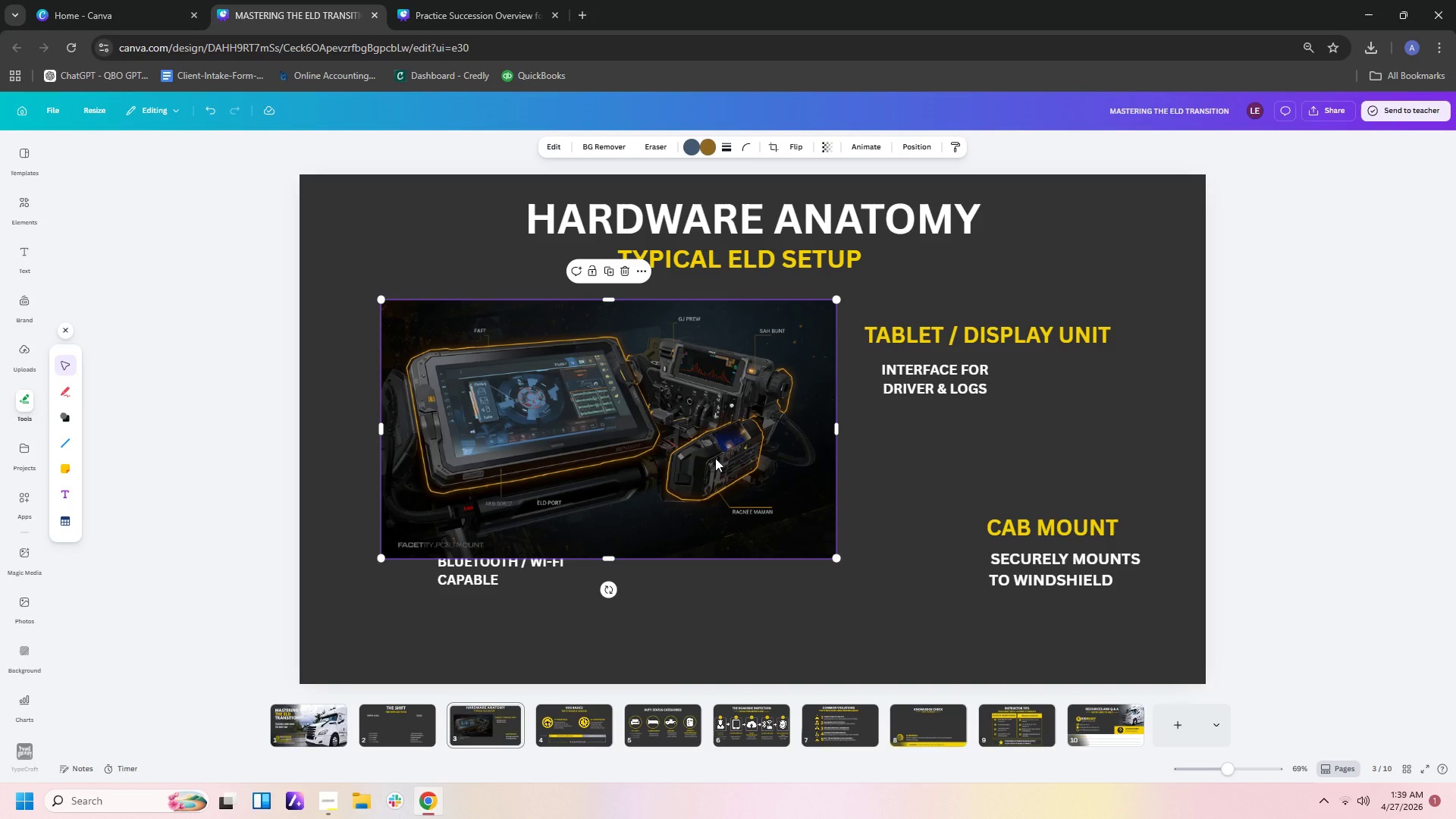 
wait(5.59)
 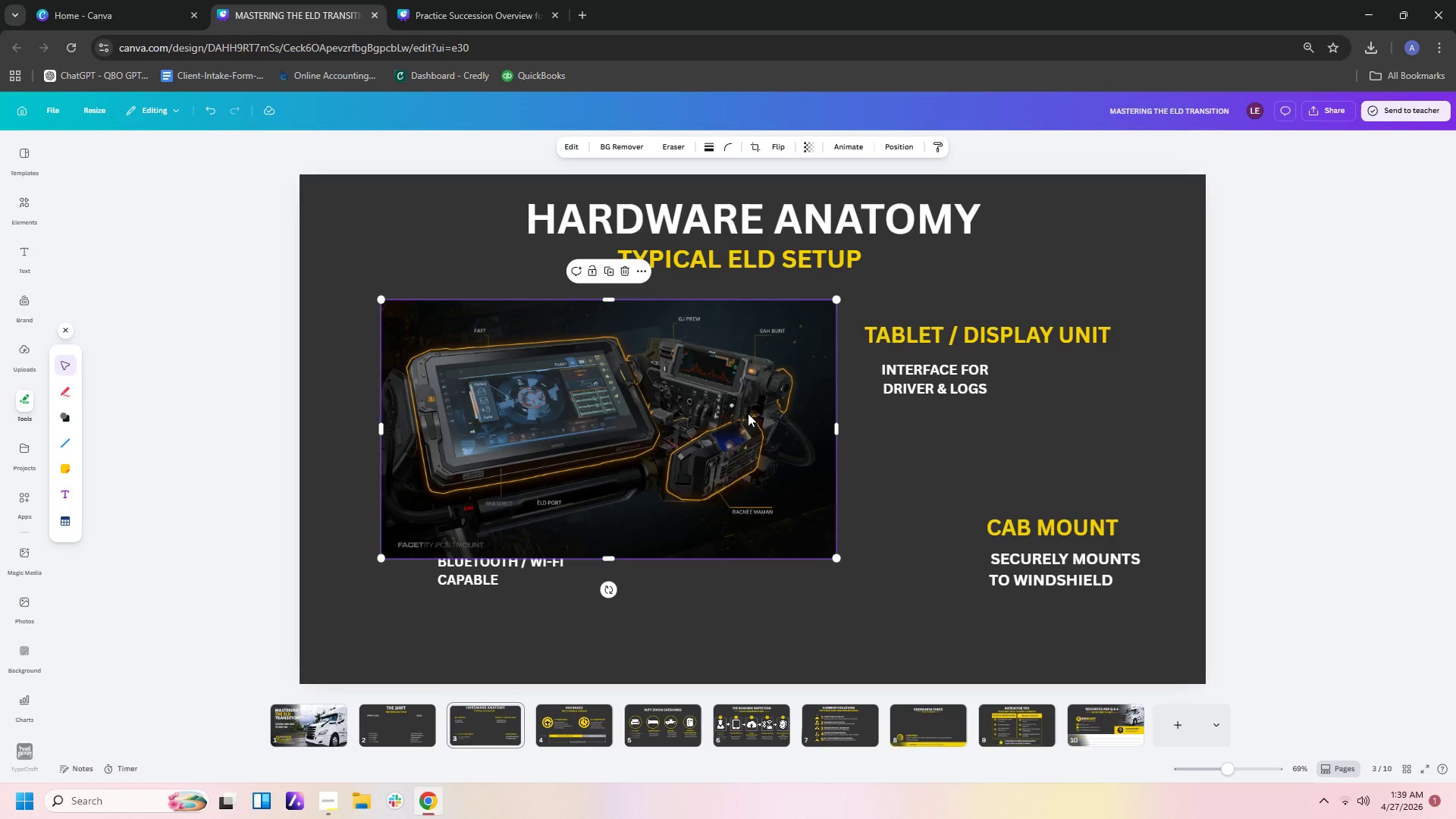 
left_click_drag(start_coordinate=[714, 444], to_coordinate=[843, 479])
 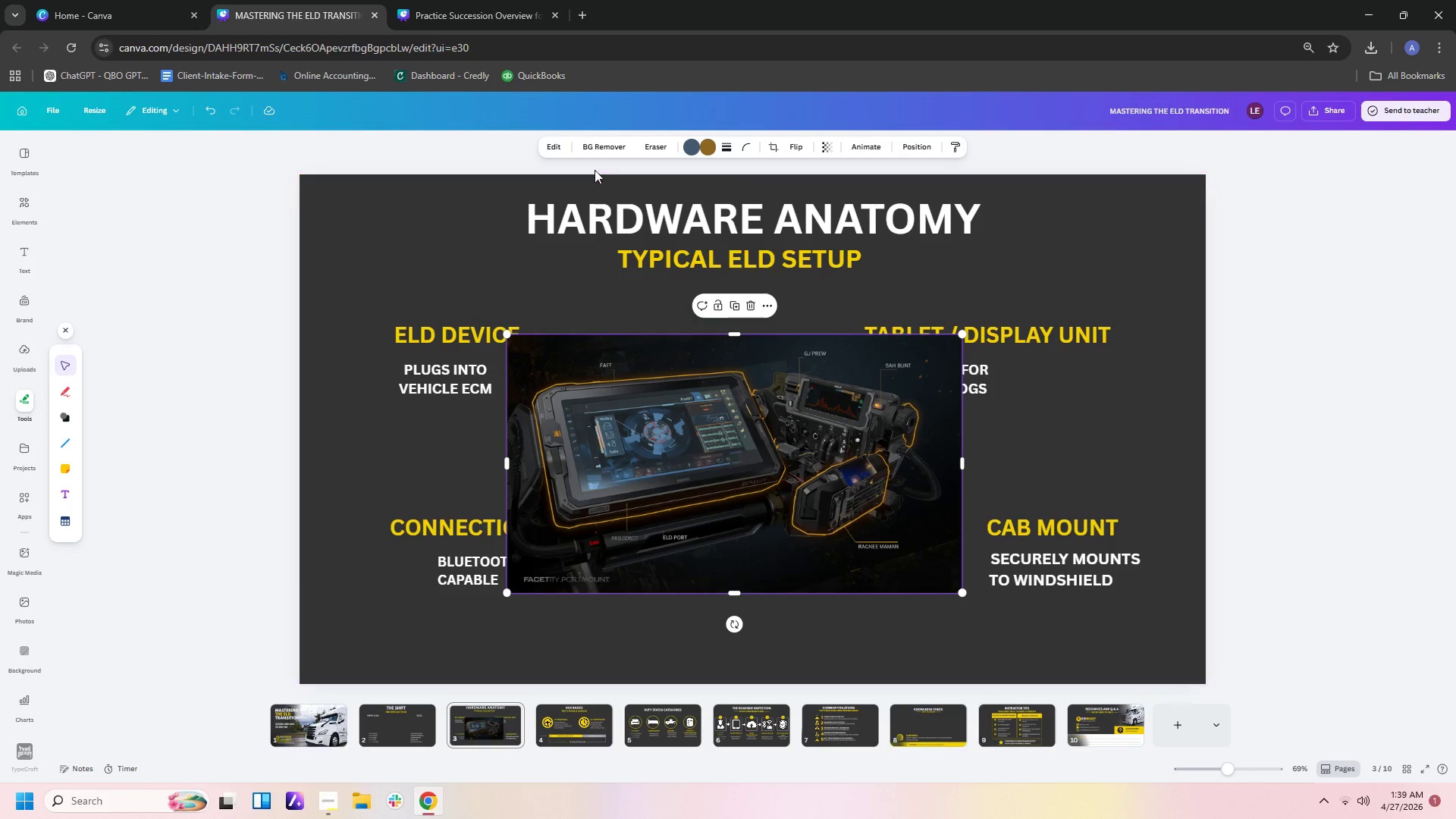 
left_click([616, 149])
 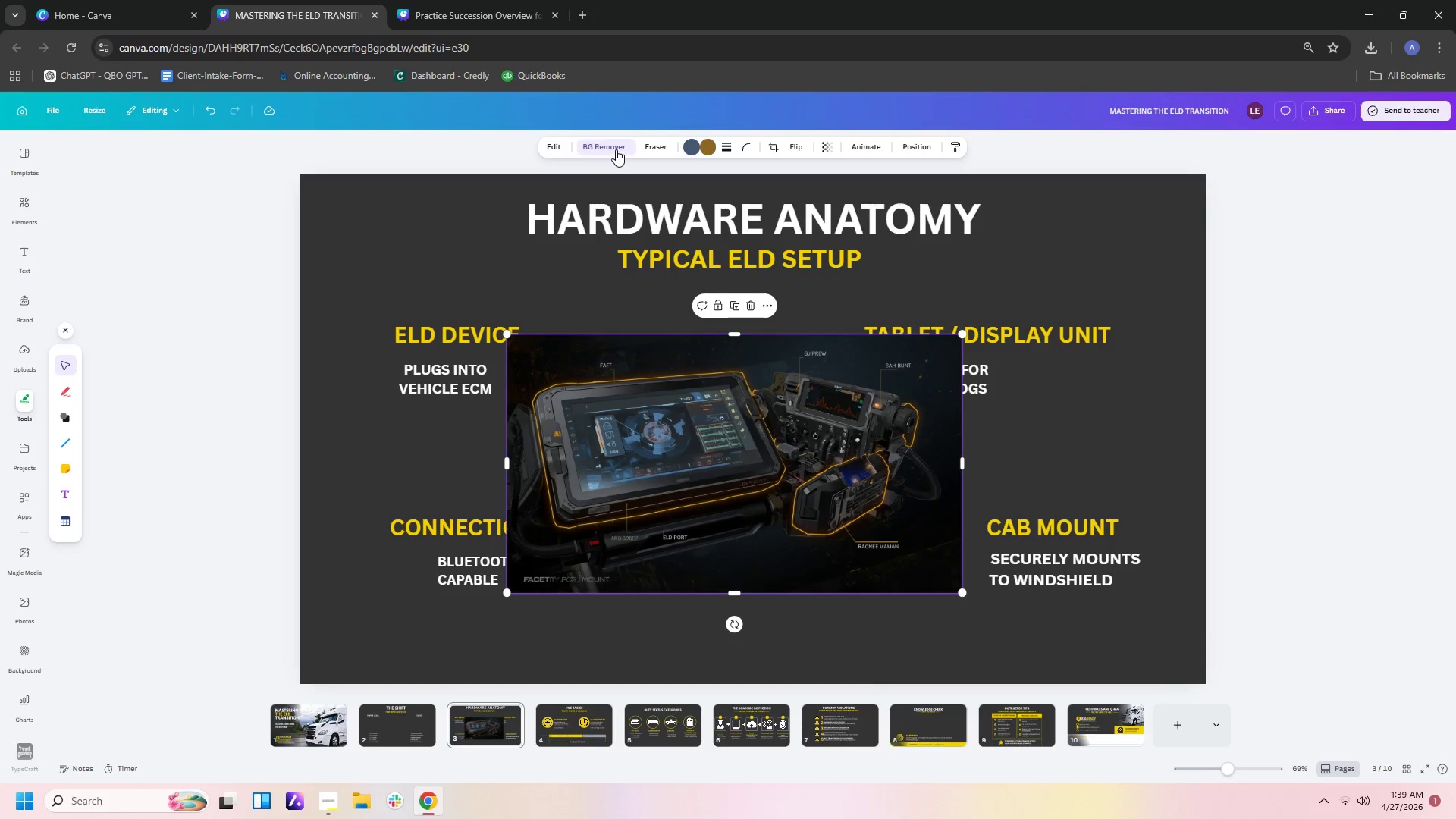 
wait(10.74)
 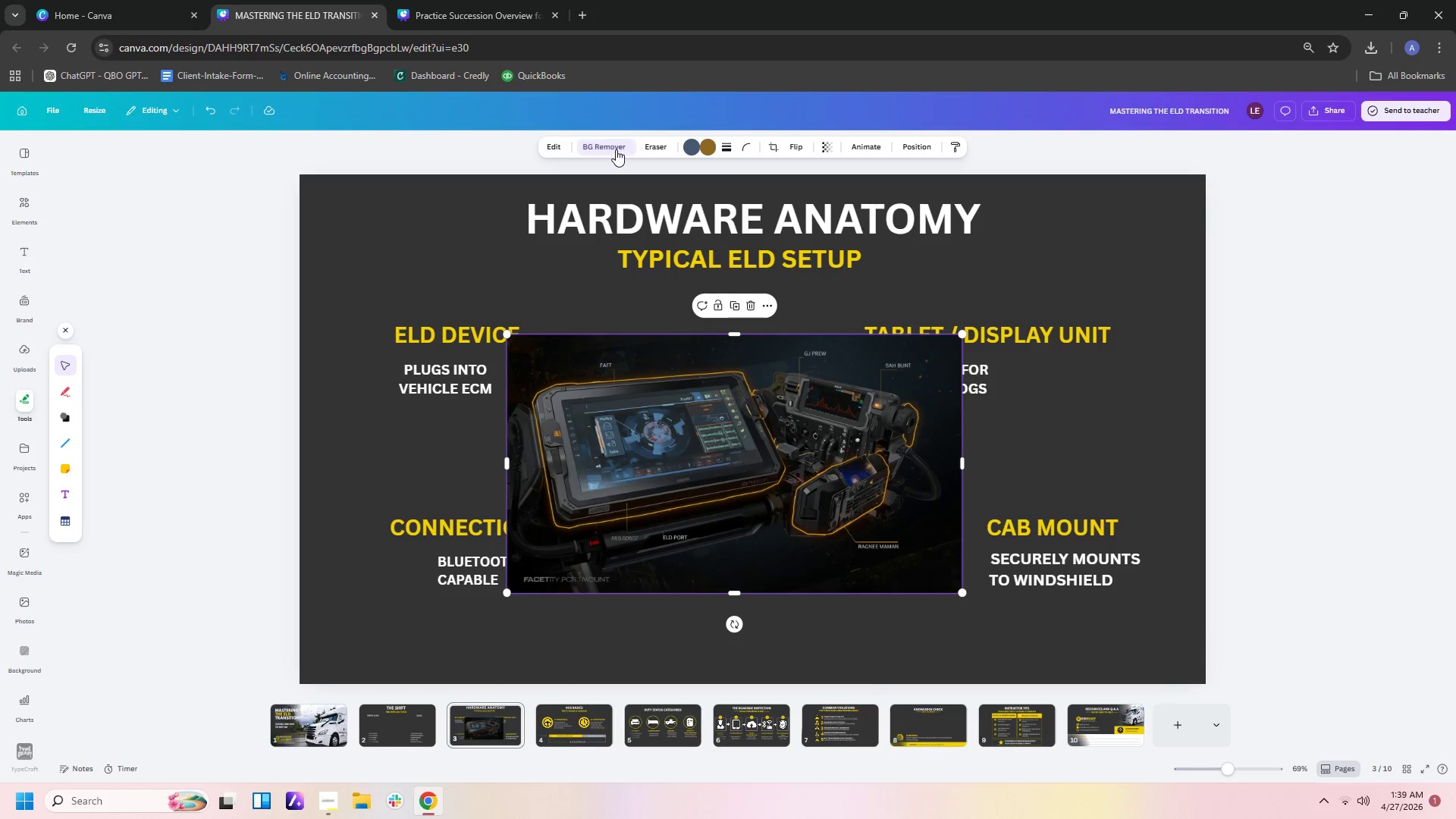 
left_click_drag(start_coordinate=[719, 426], to_coordinate=[744, 426])
 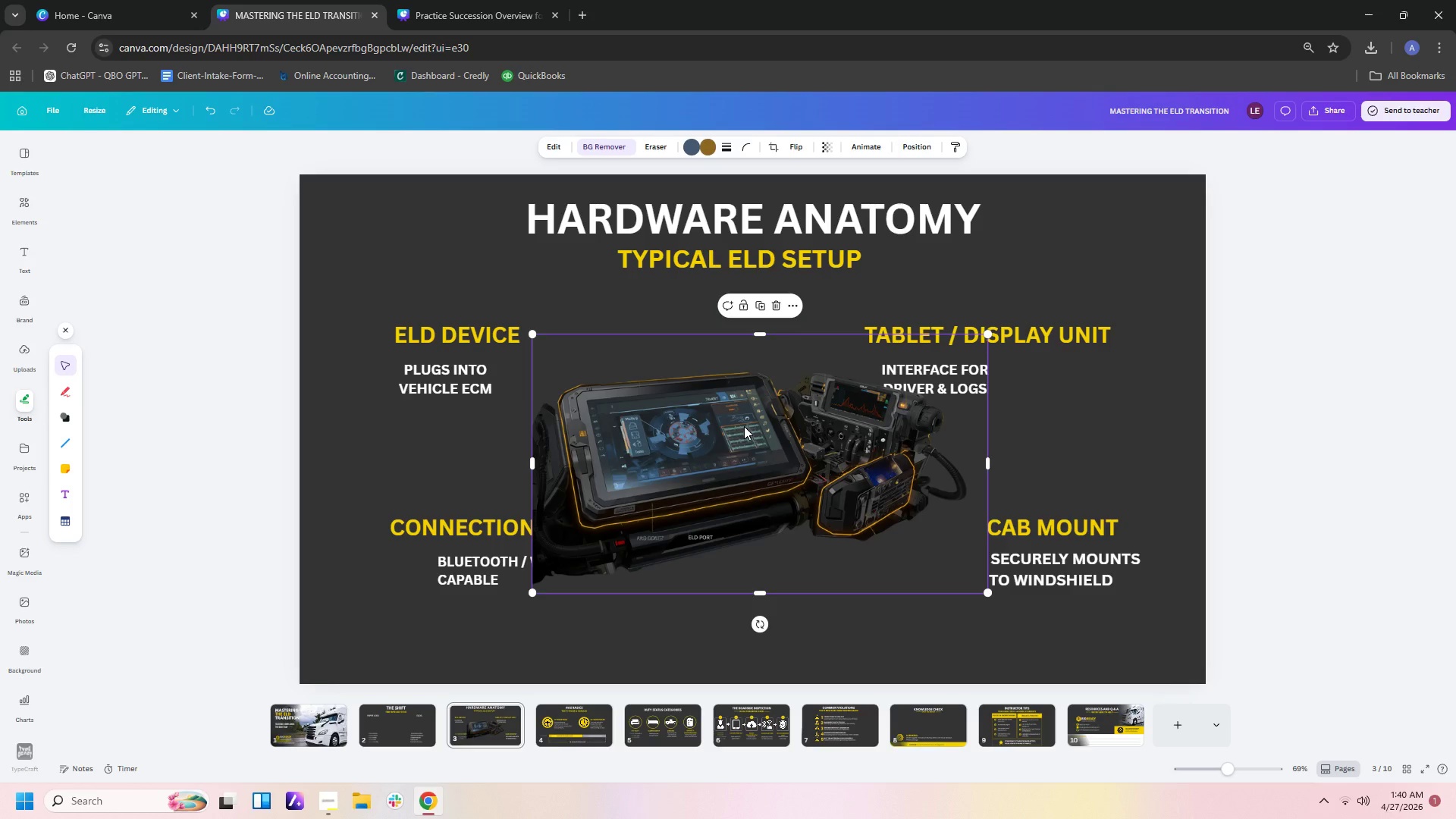 
wait(18.02)
 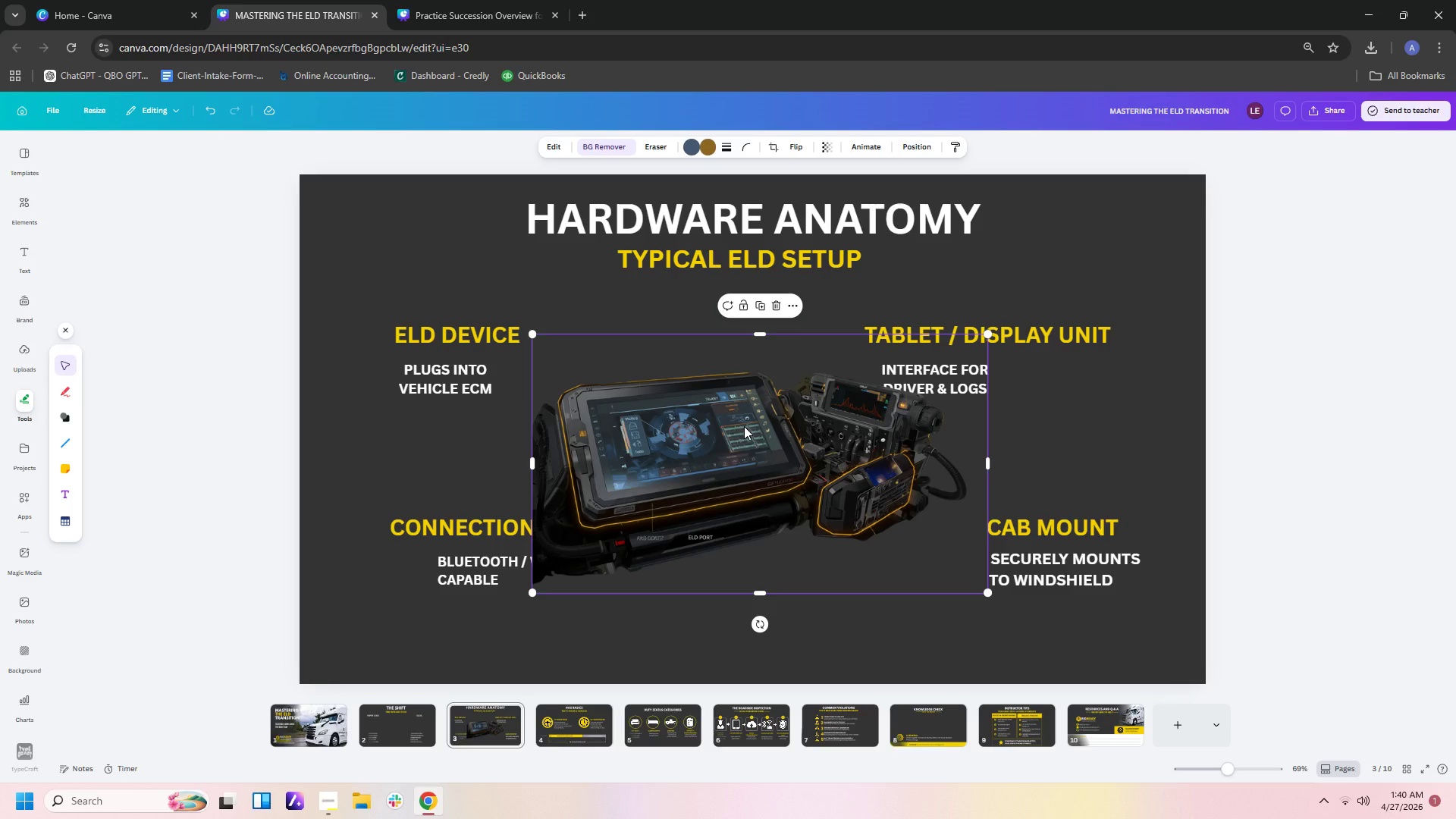 
left_click_drag(start_coordinate=[816, 465], to_coordinate=[839, 463])
 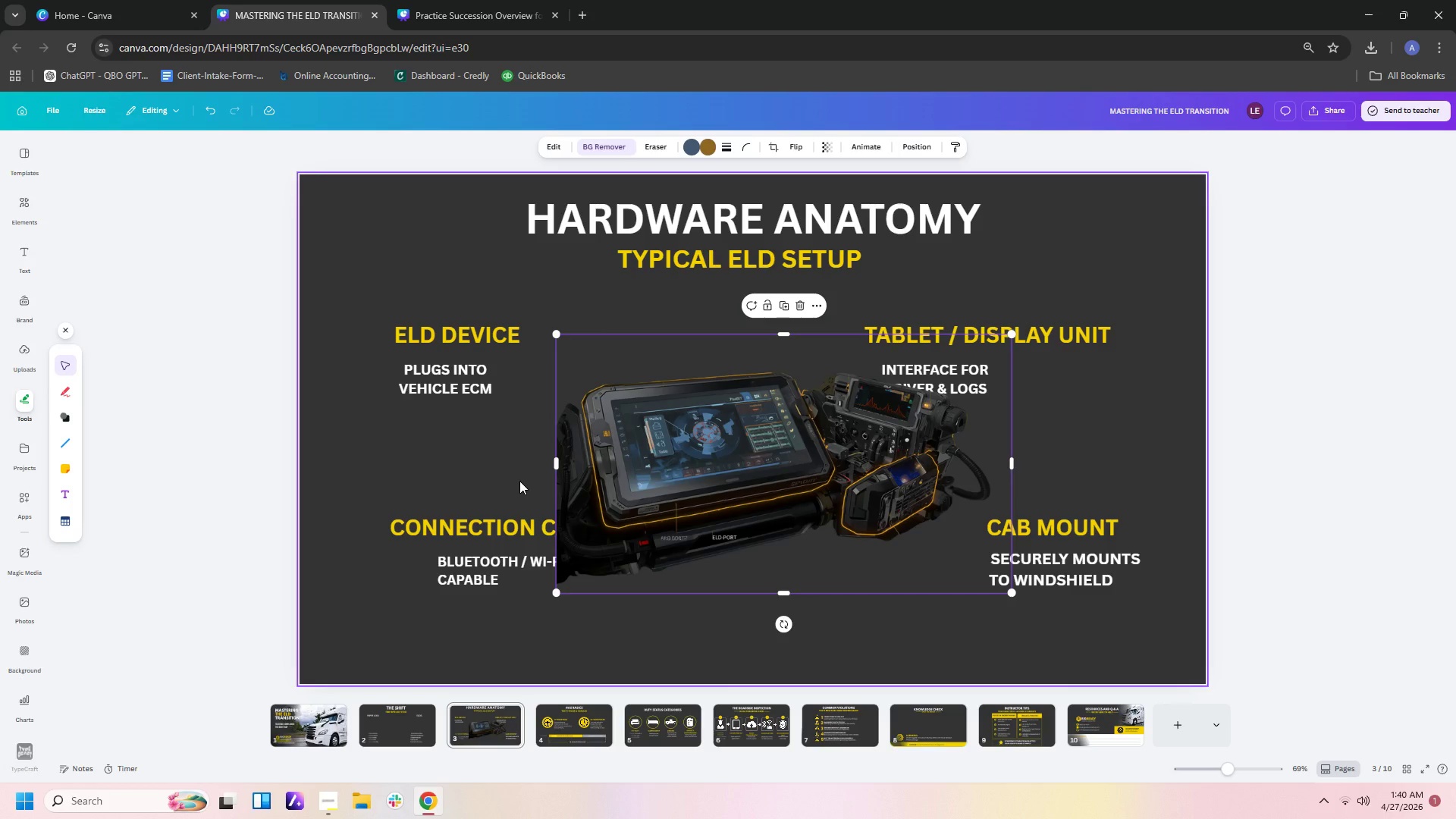 
wait(27.72)
 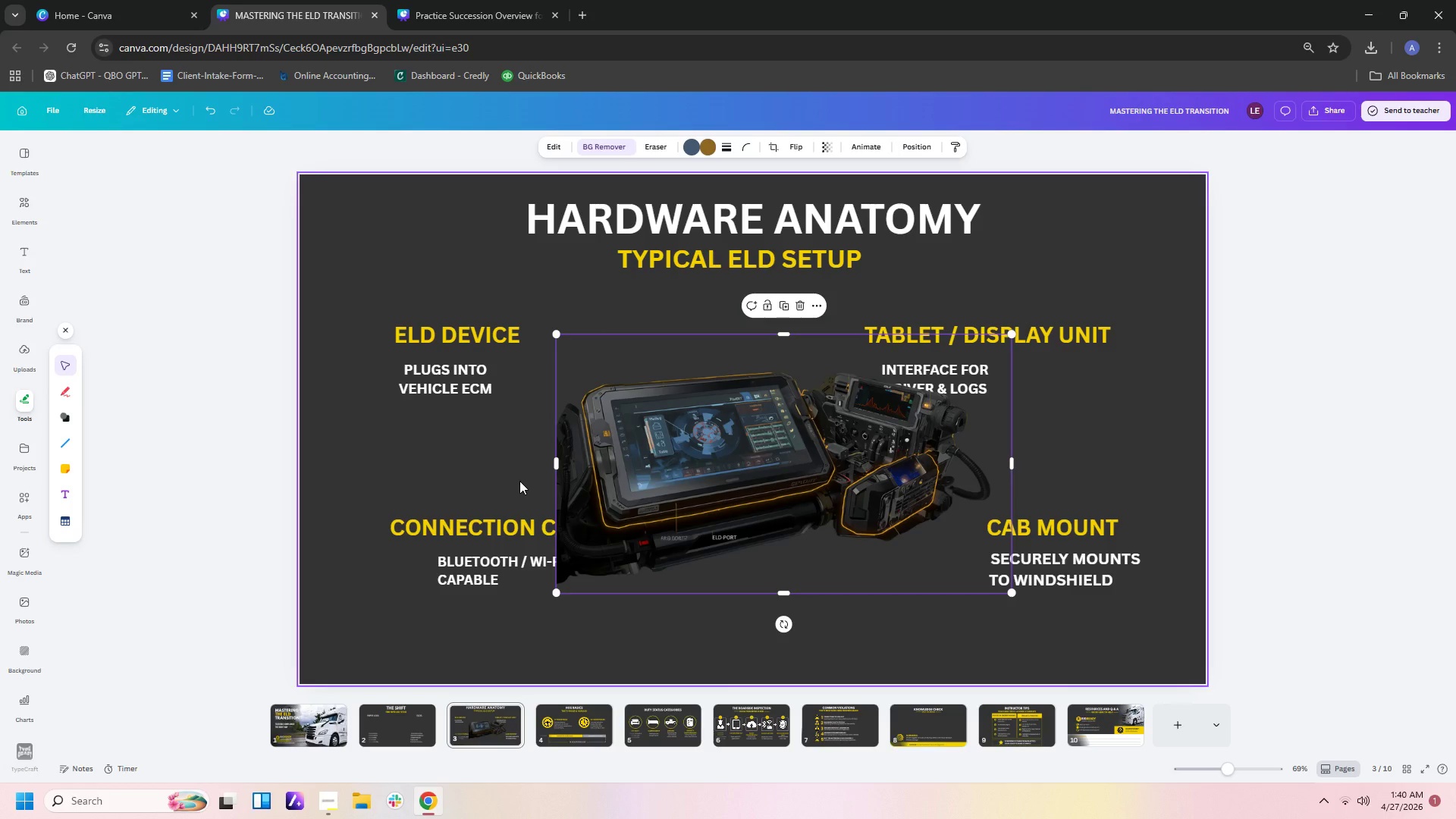 
left_click([24, 555])
 